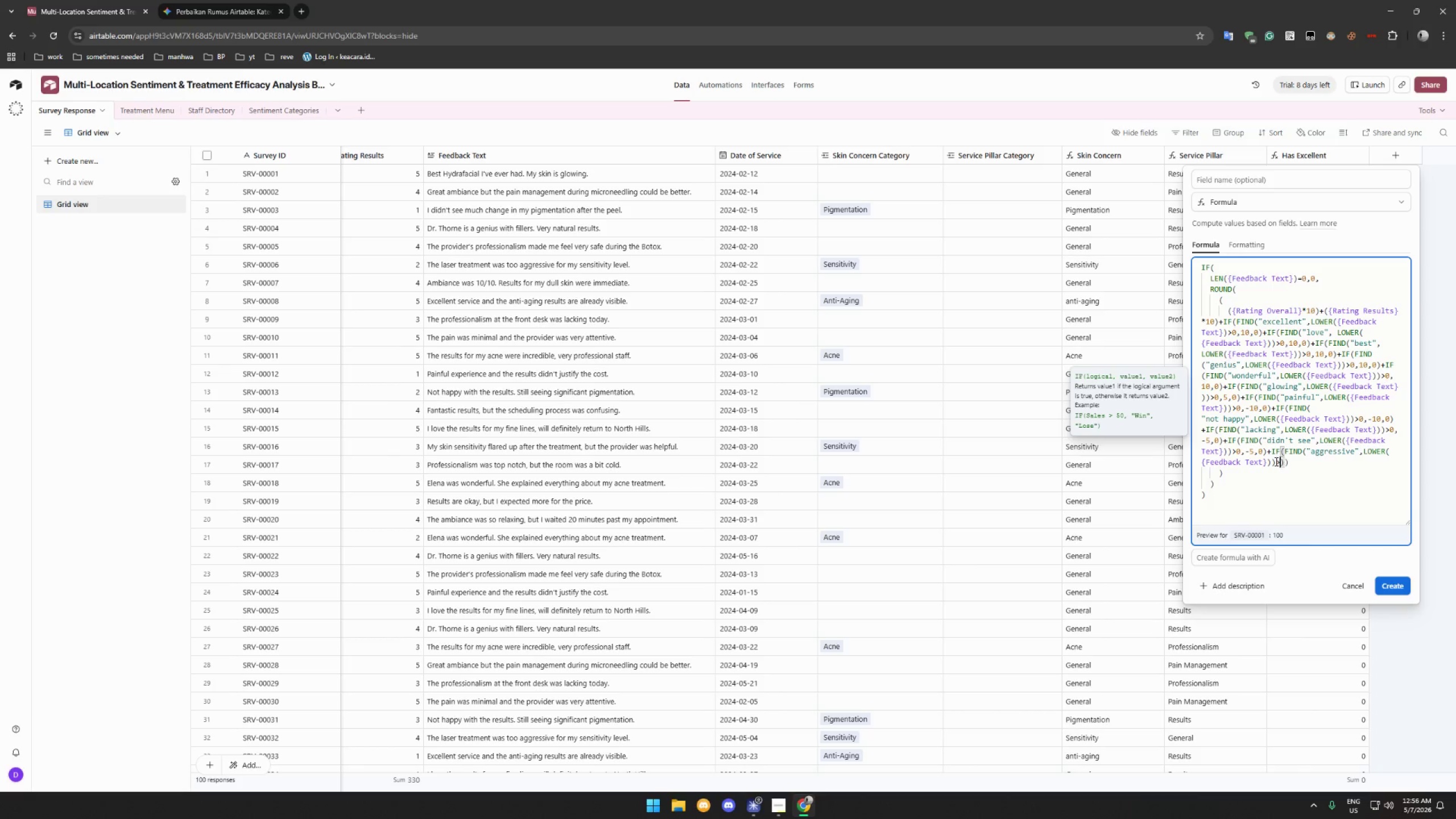 
key(Shift+Period)
 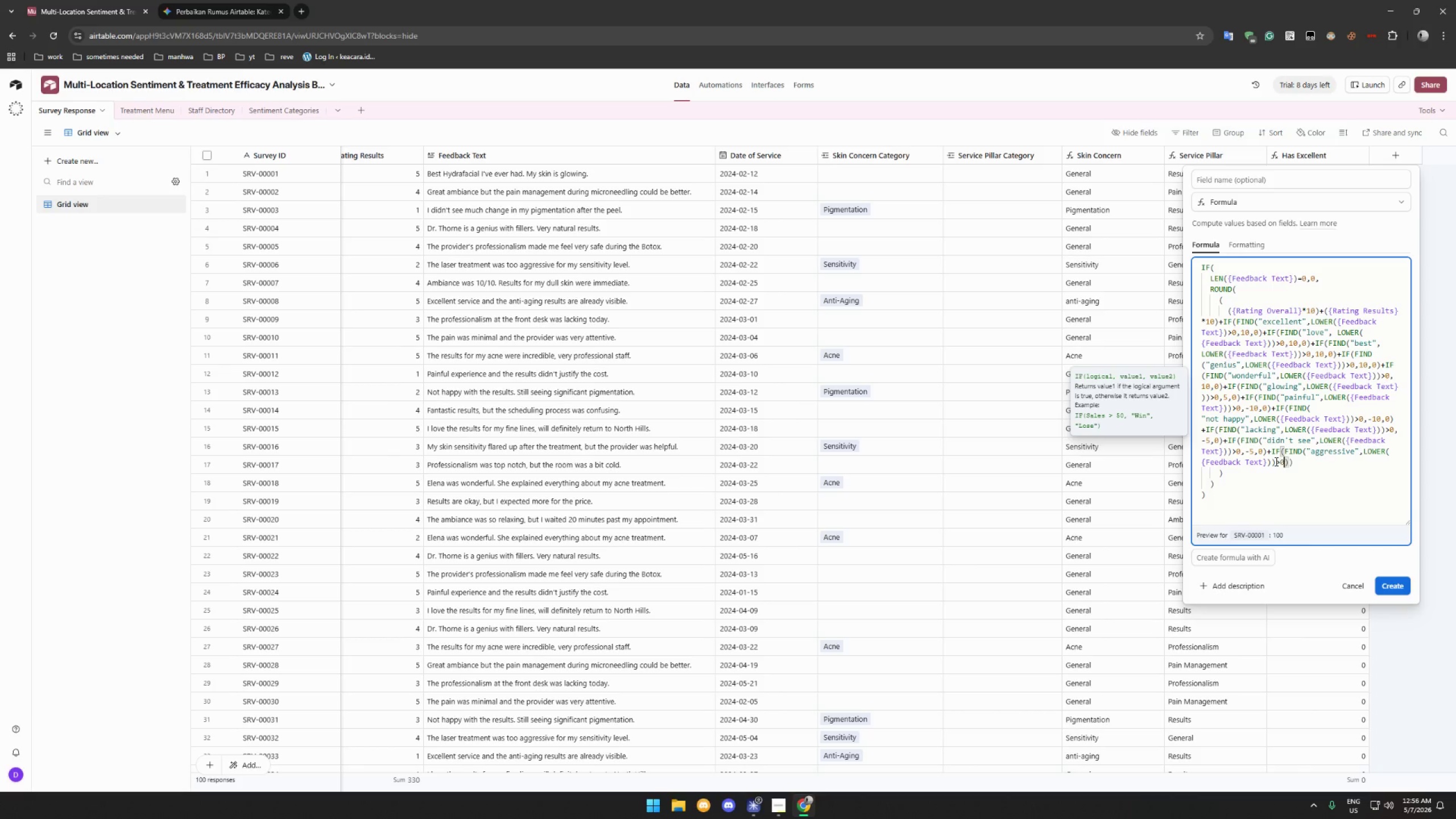 
key(0)
 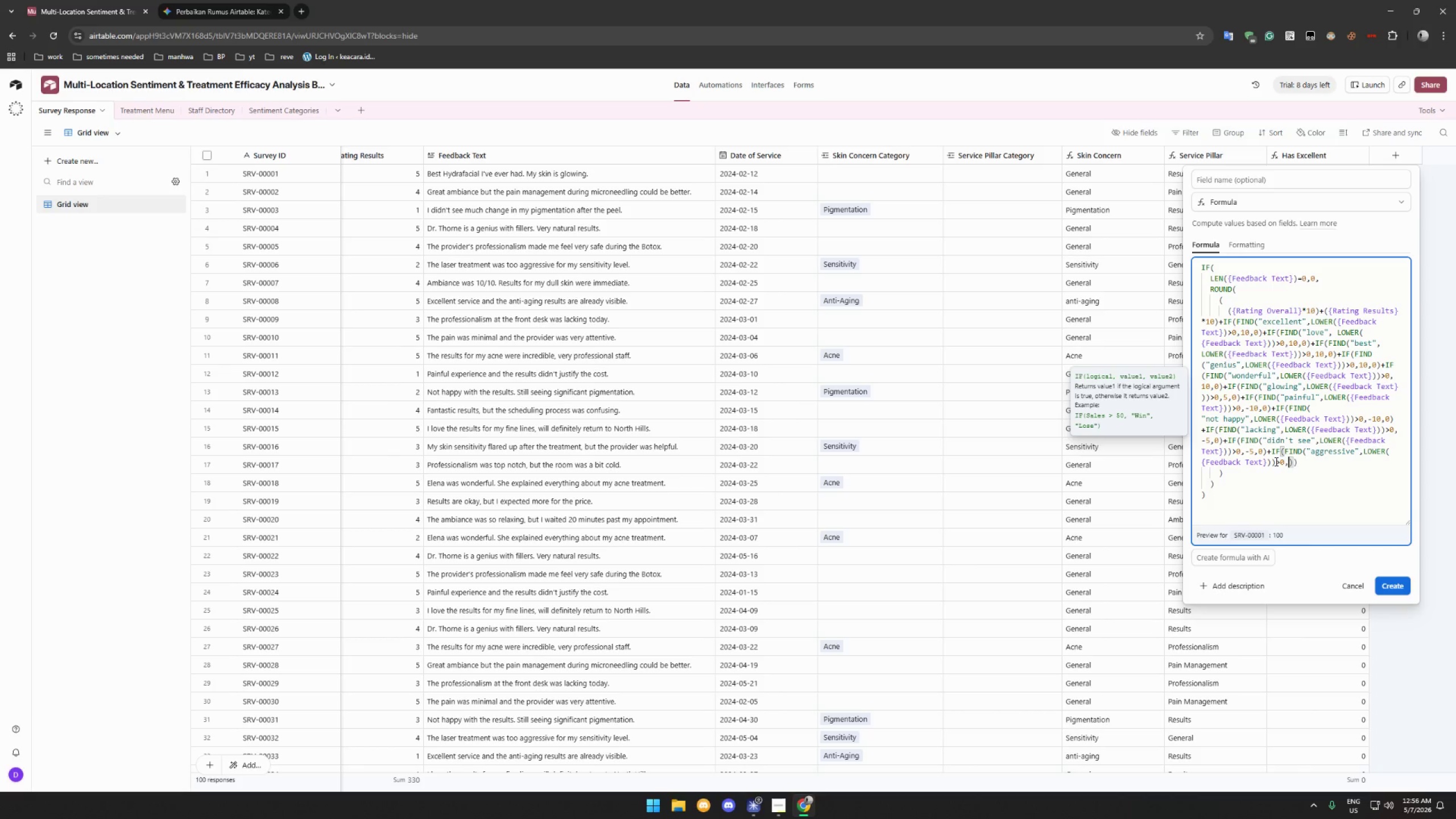 
key(Comma)
 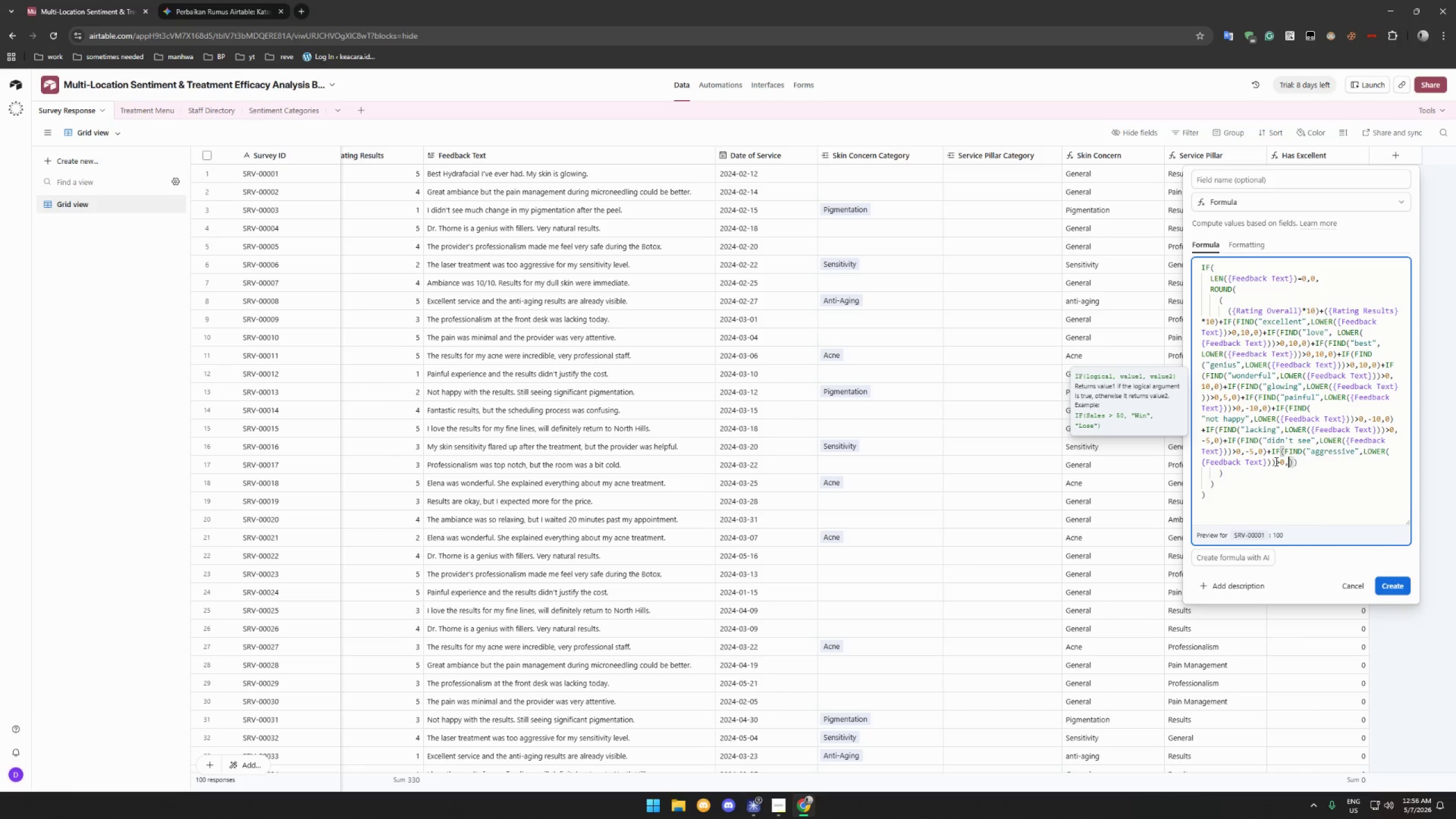 
key(Minus)
 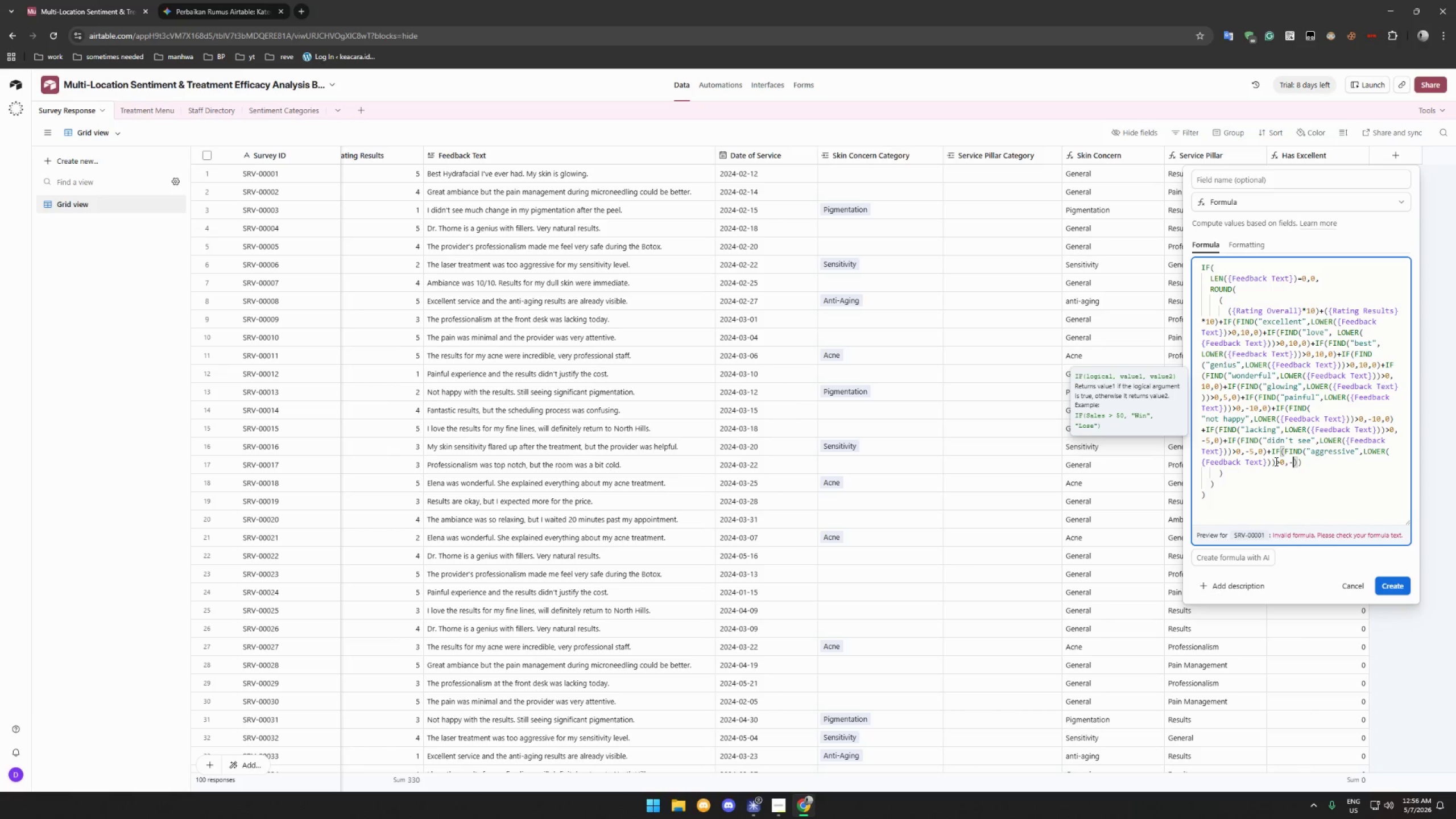 
key(5)
 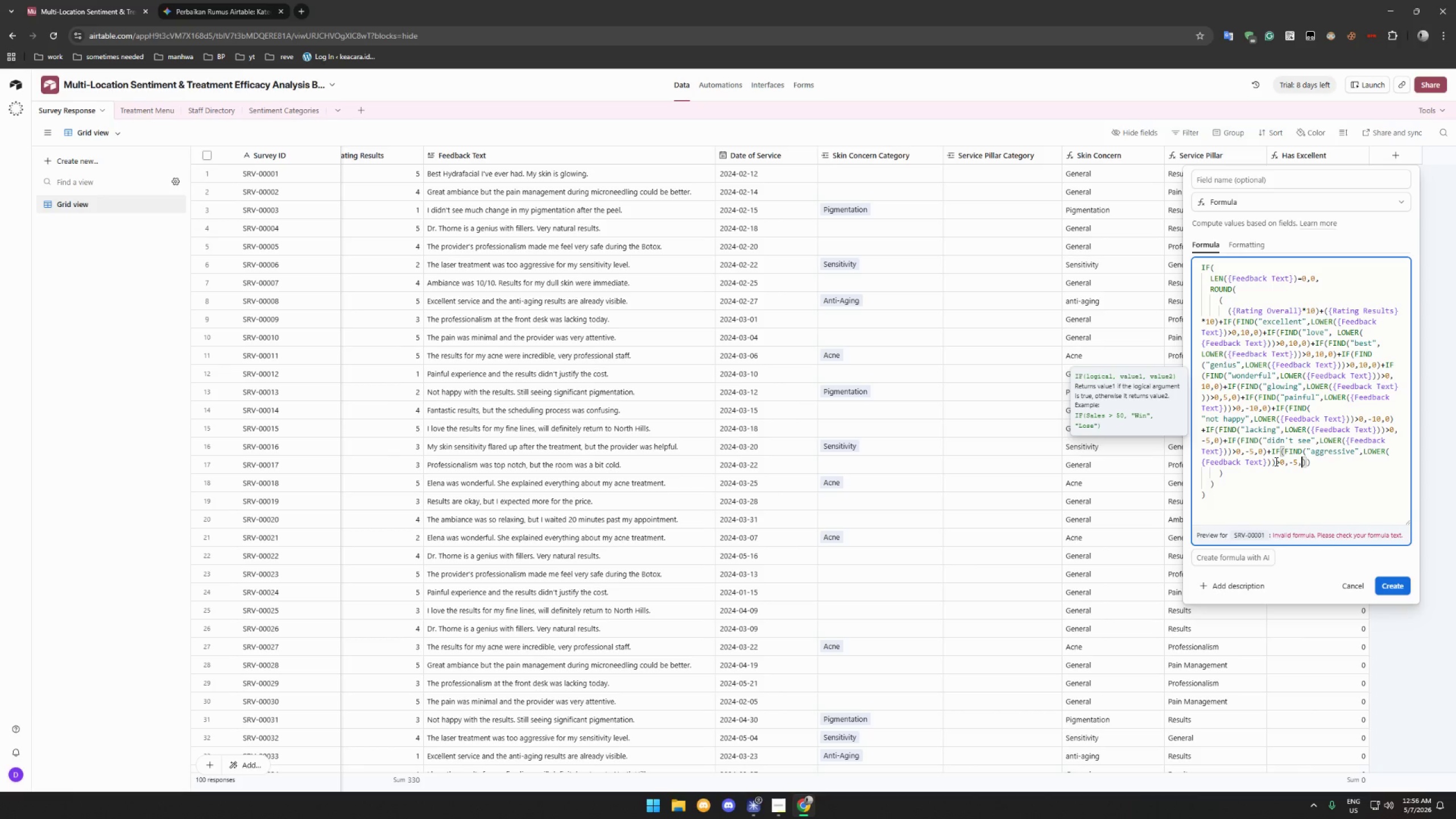 
key(Comma)
 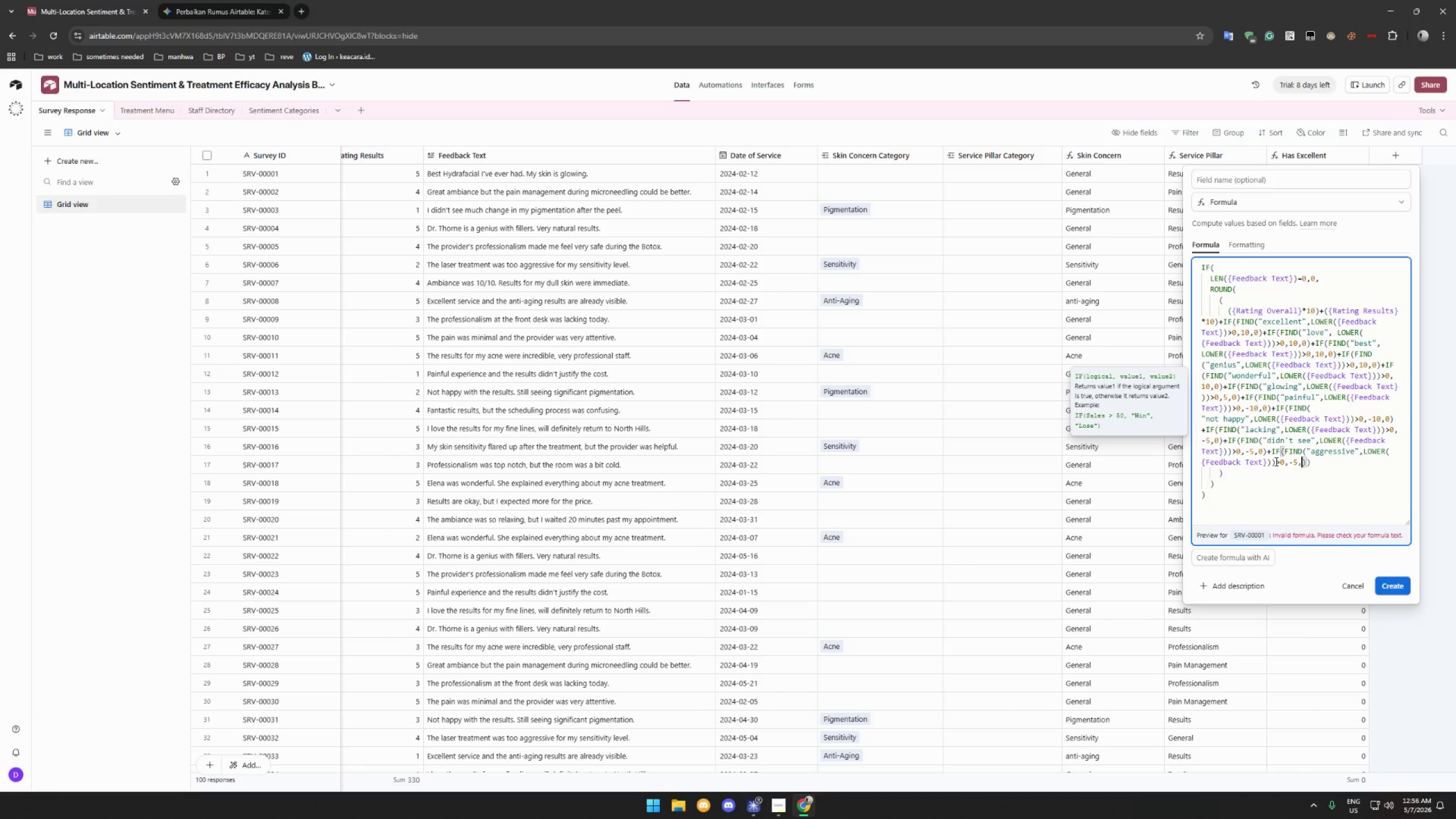 
key(0)
 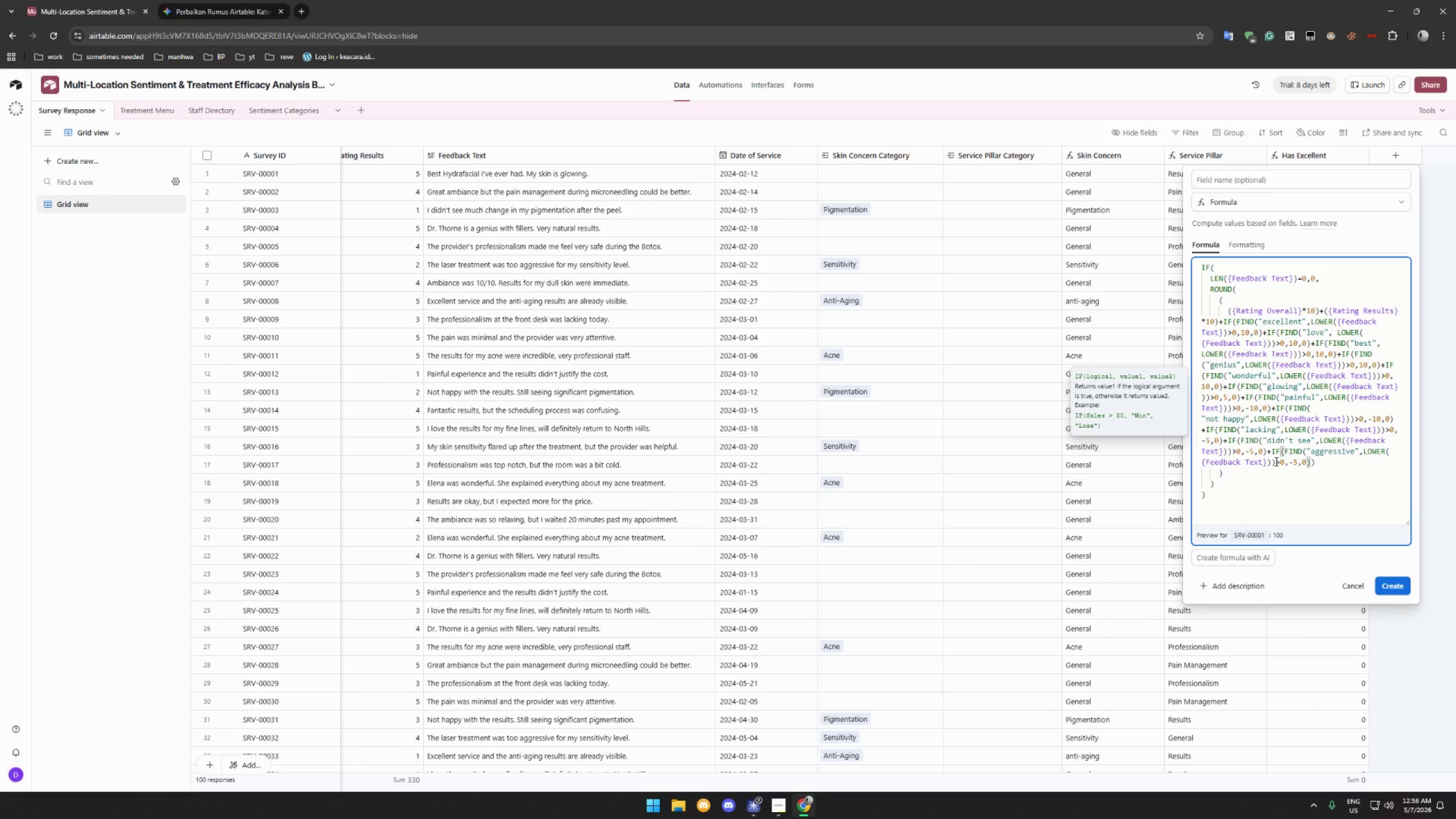 
key(ArrowRight)
 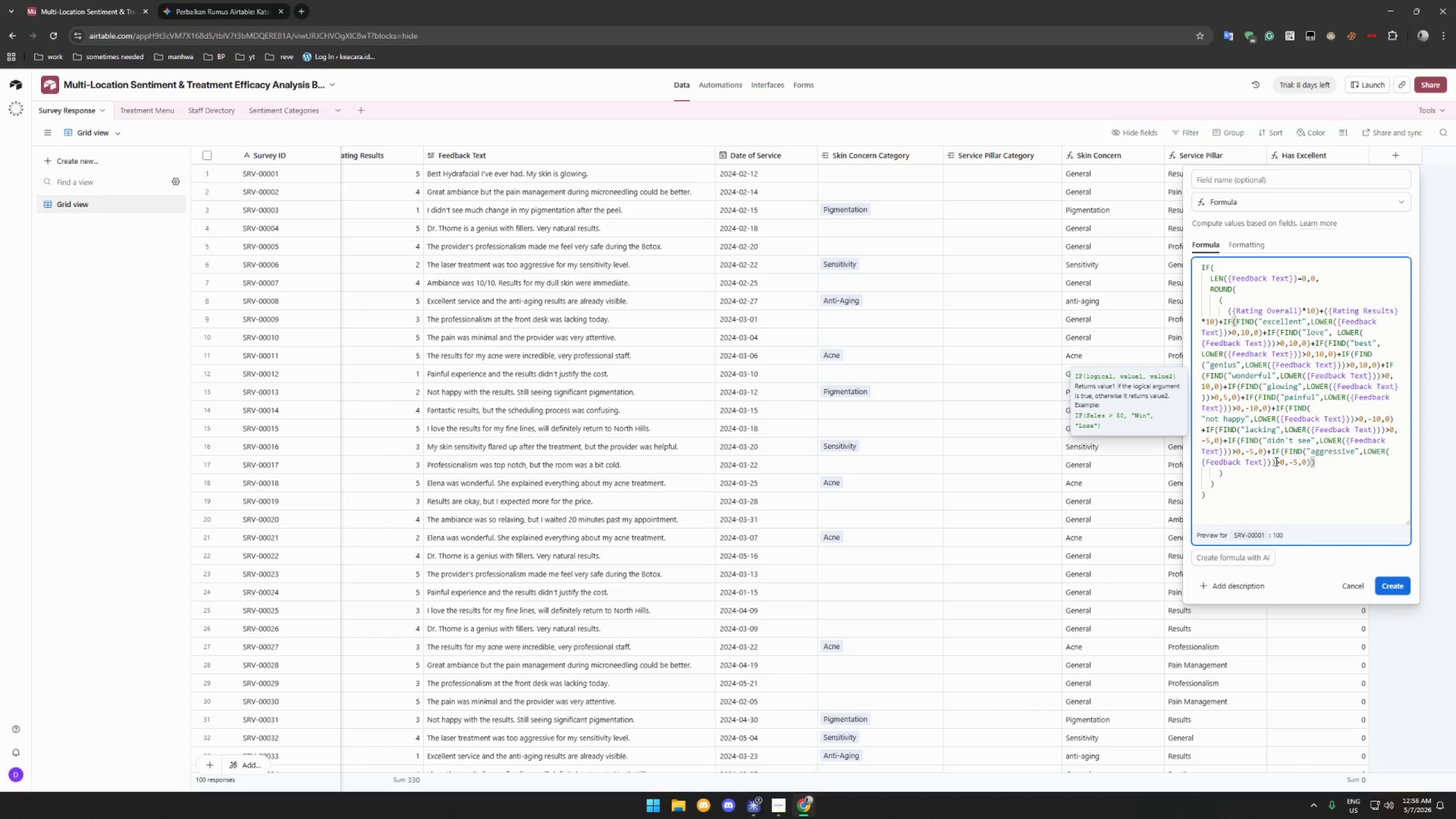 
wait(6.44)
 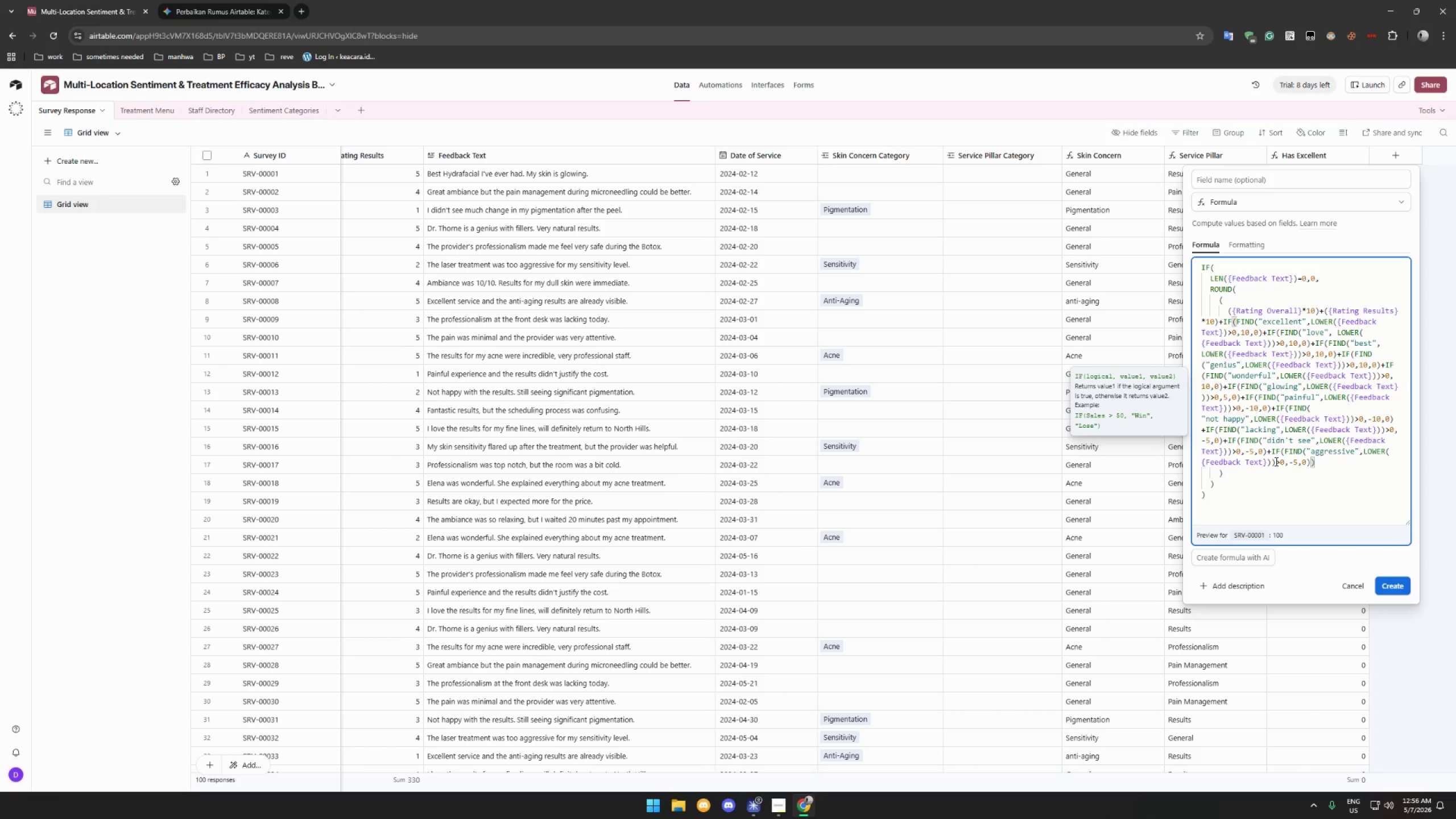 
key(ArrowRight)
 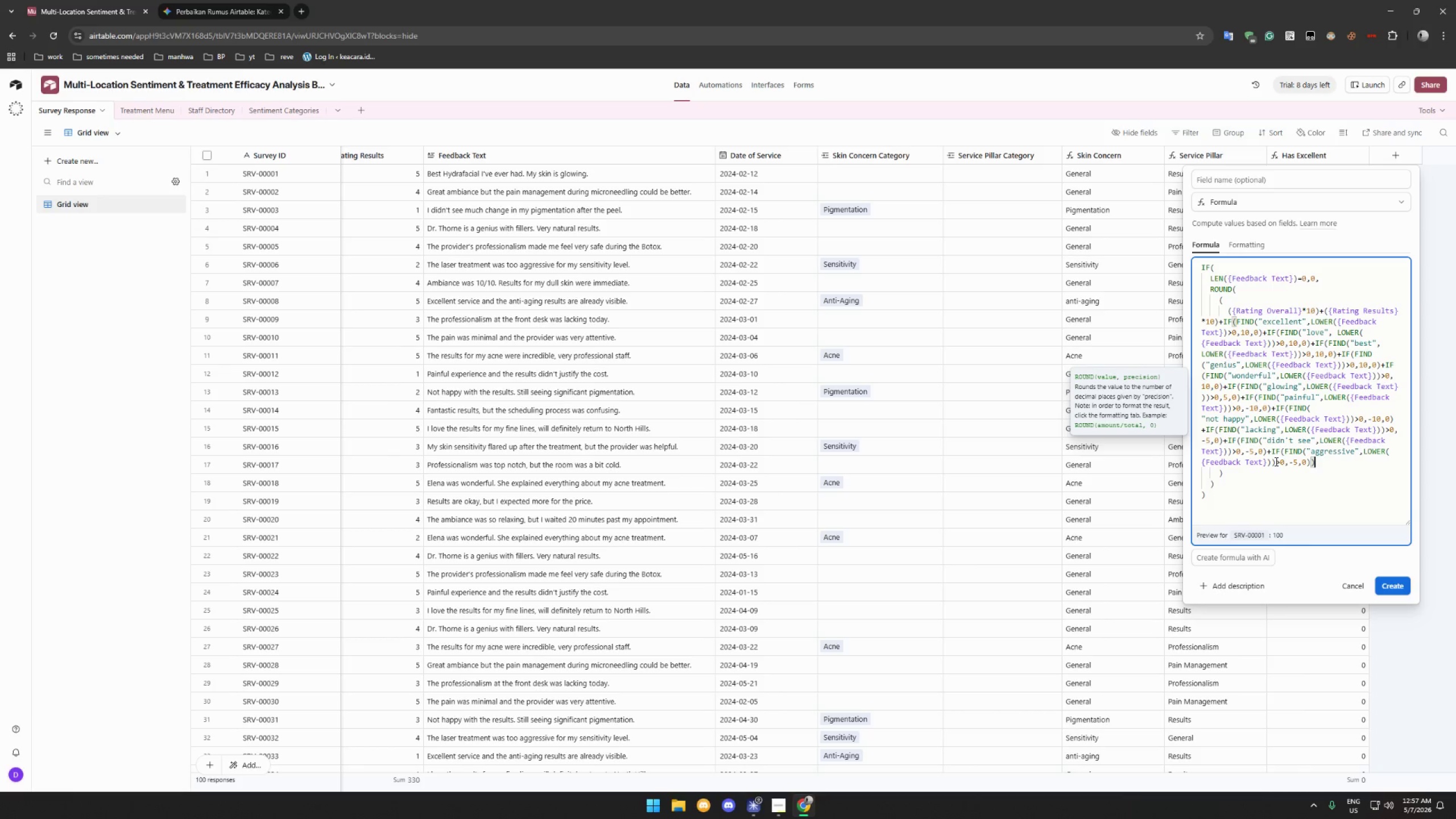 
type(/10)
 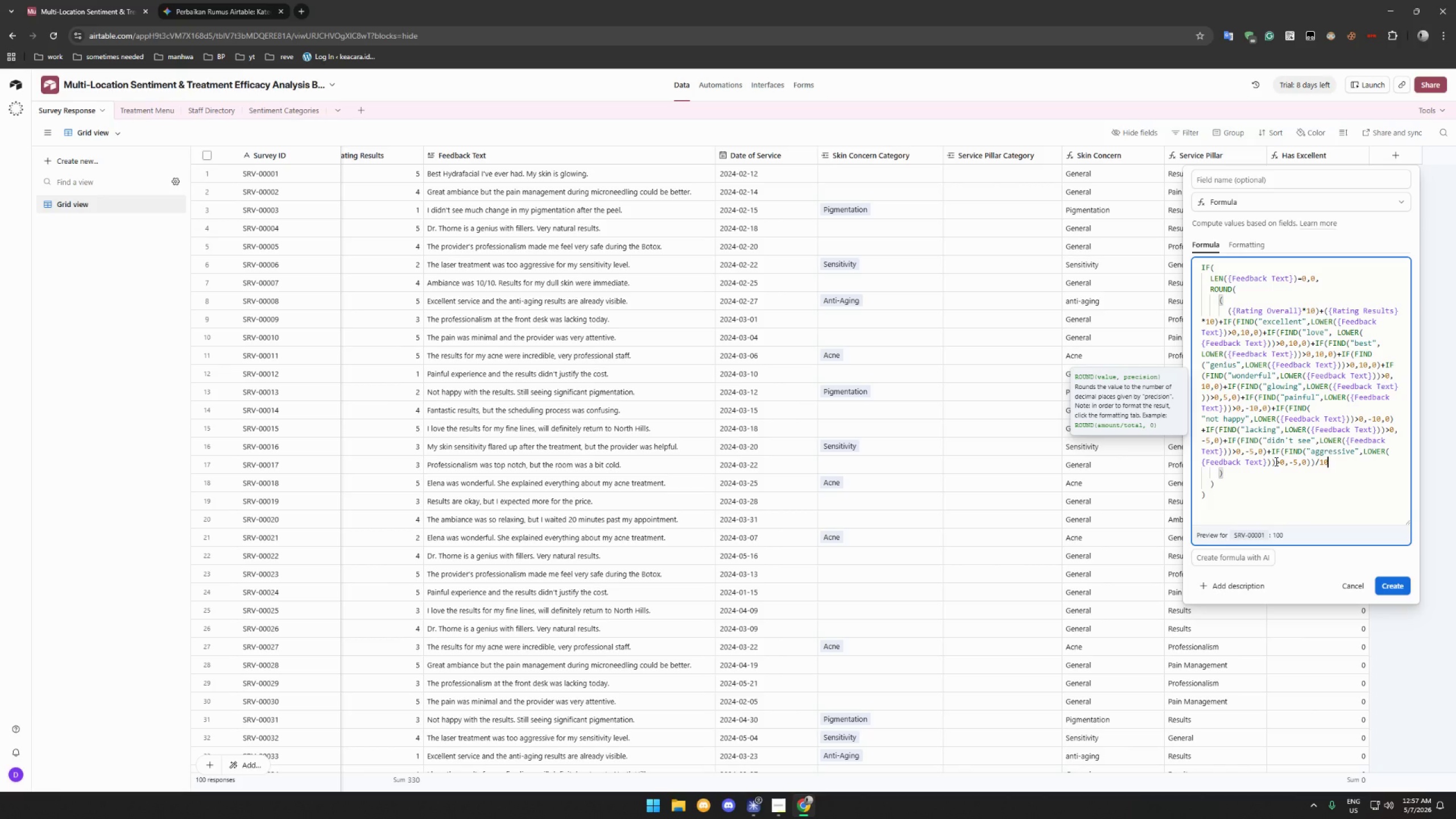 
key(Comma)
 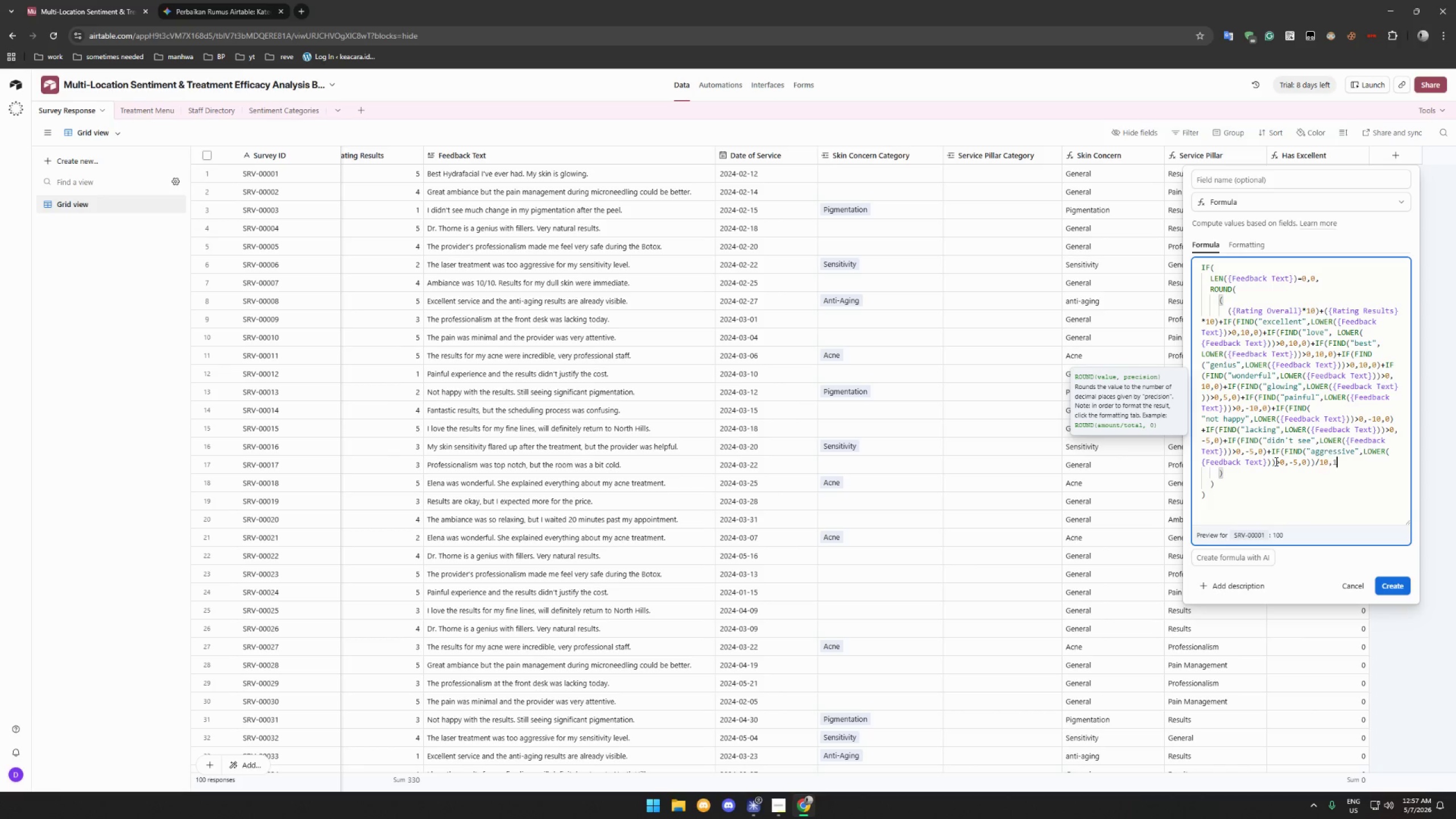 
key(1)
 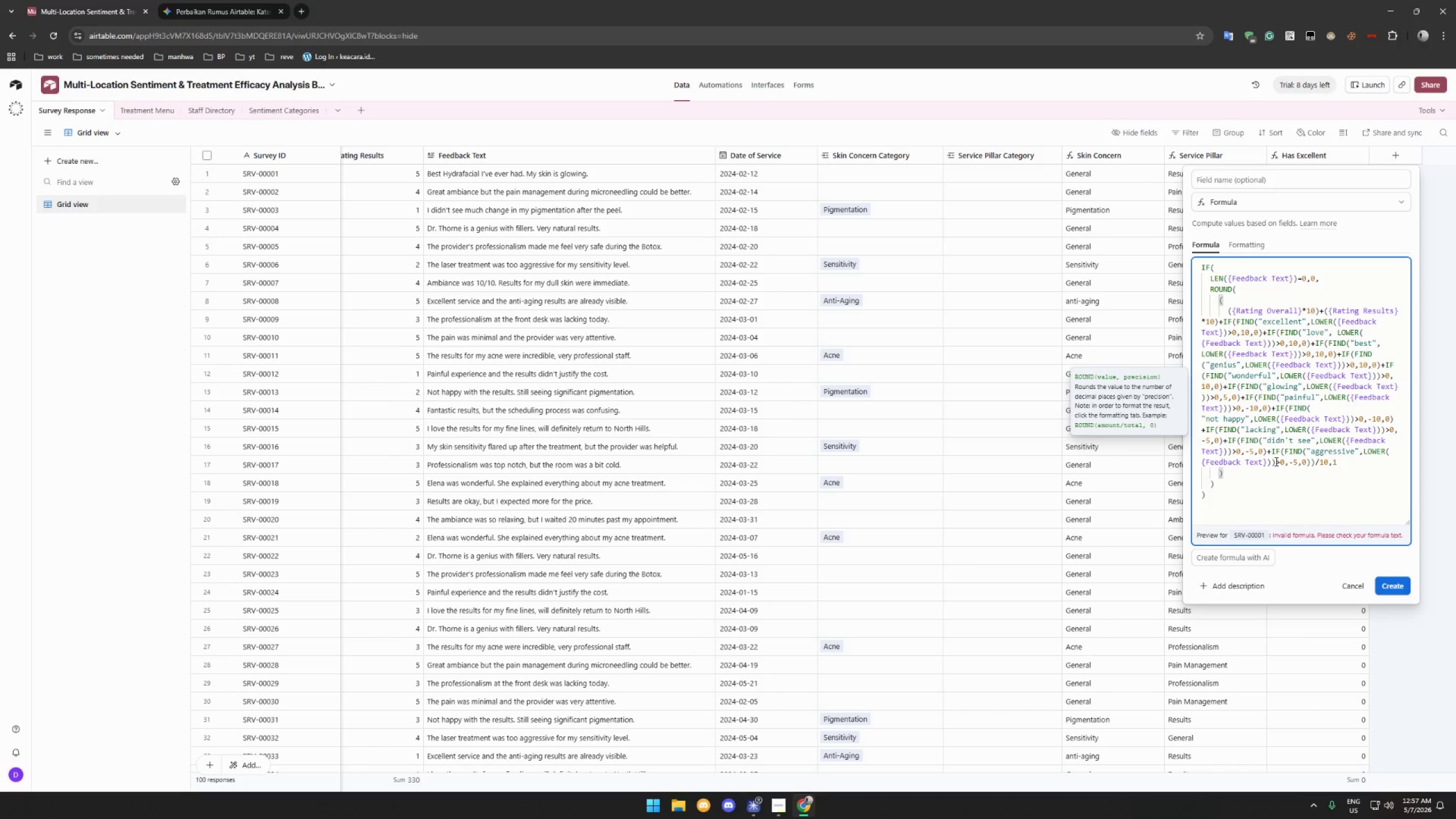 
left_click([1222, 490])
 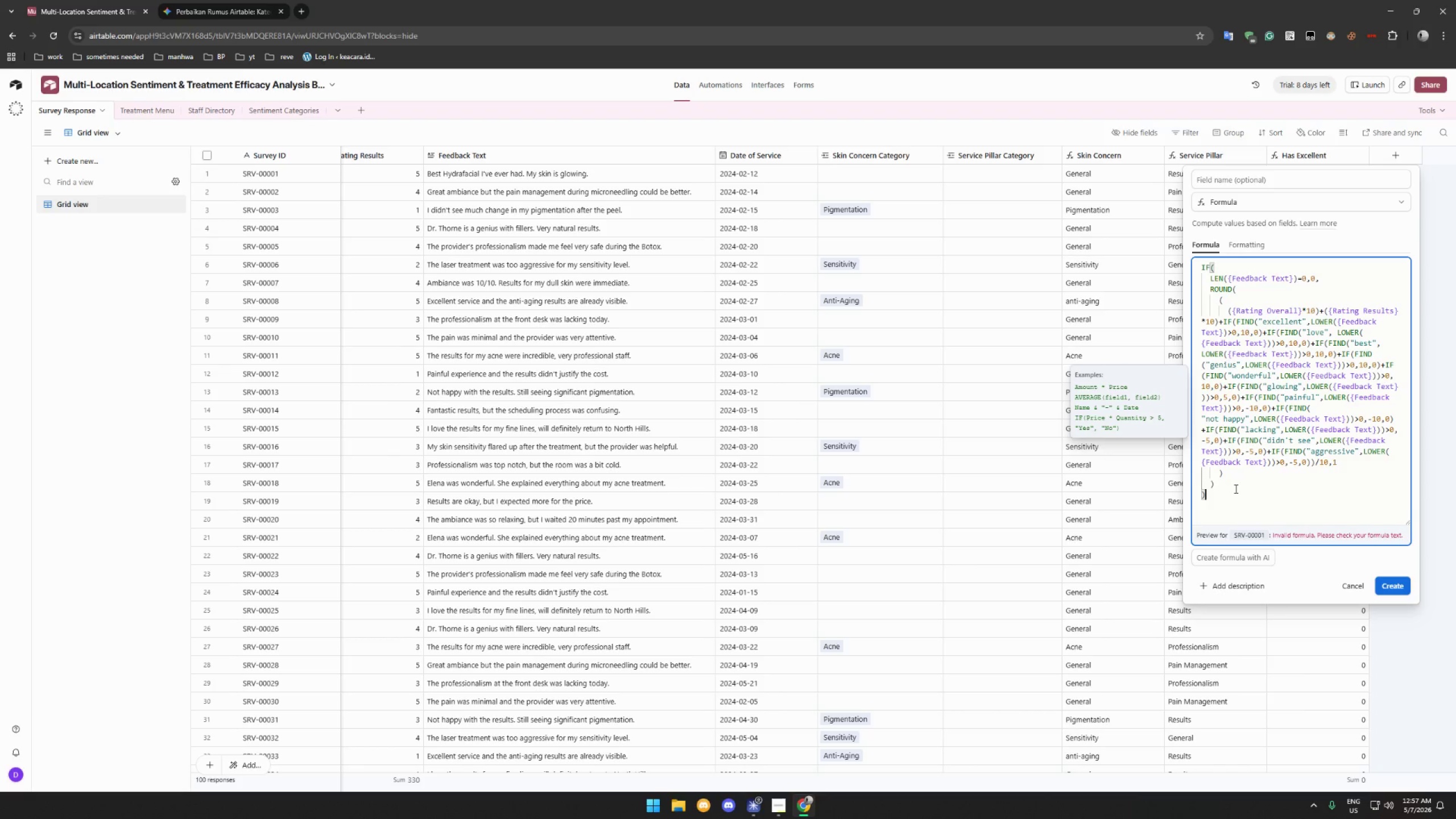 
key(Backspace)
 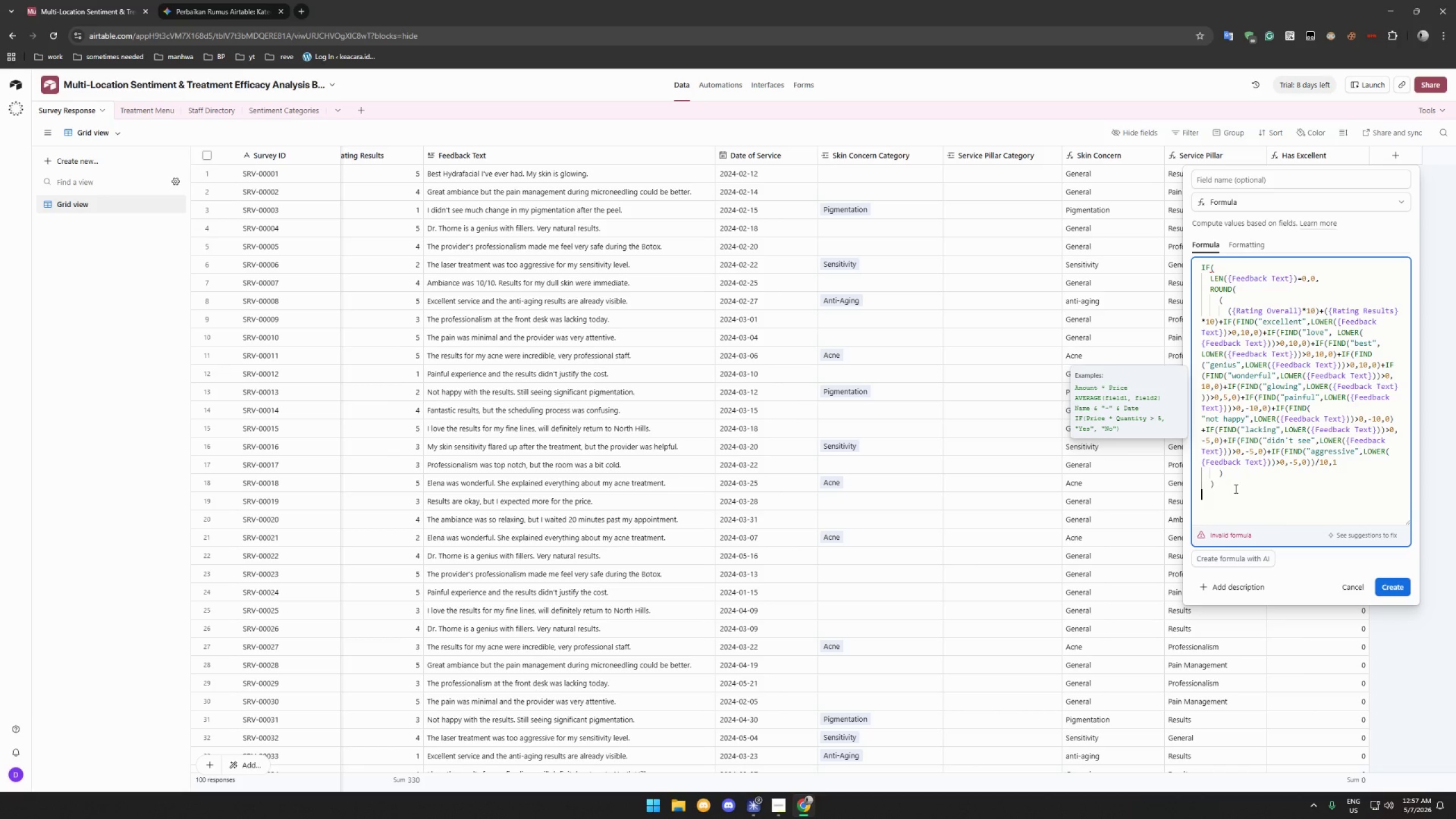 
key(Backspace)
 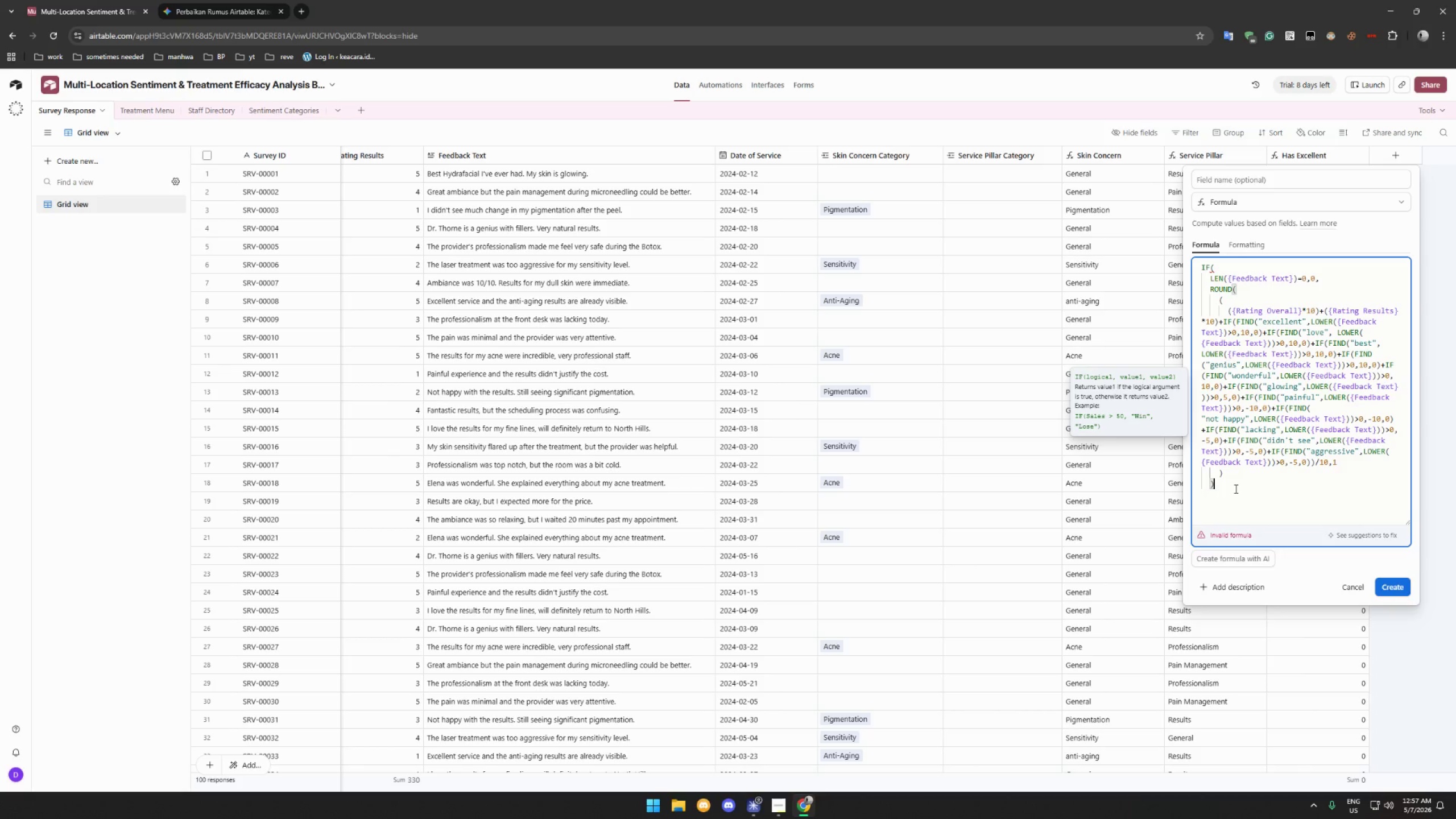 
wait(5.36)
 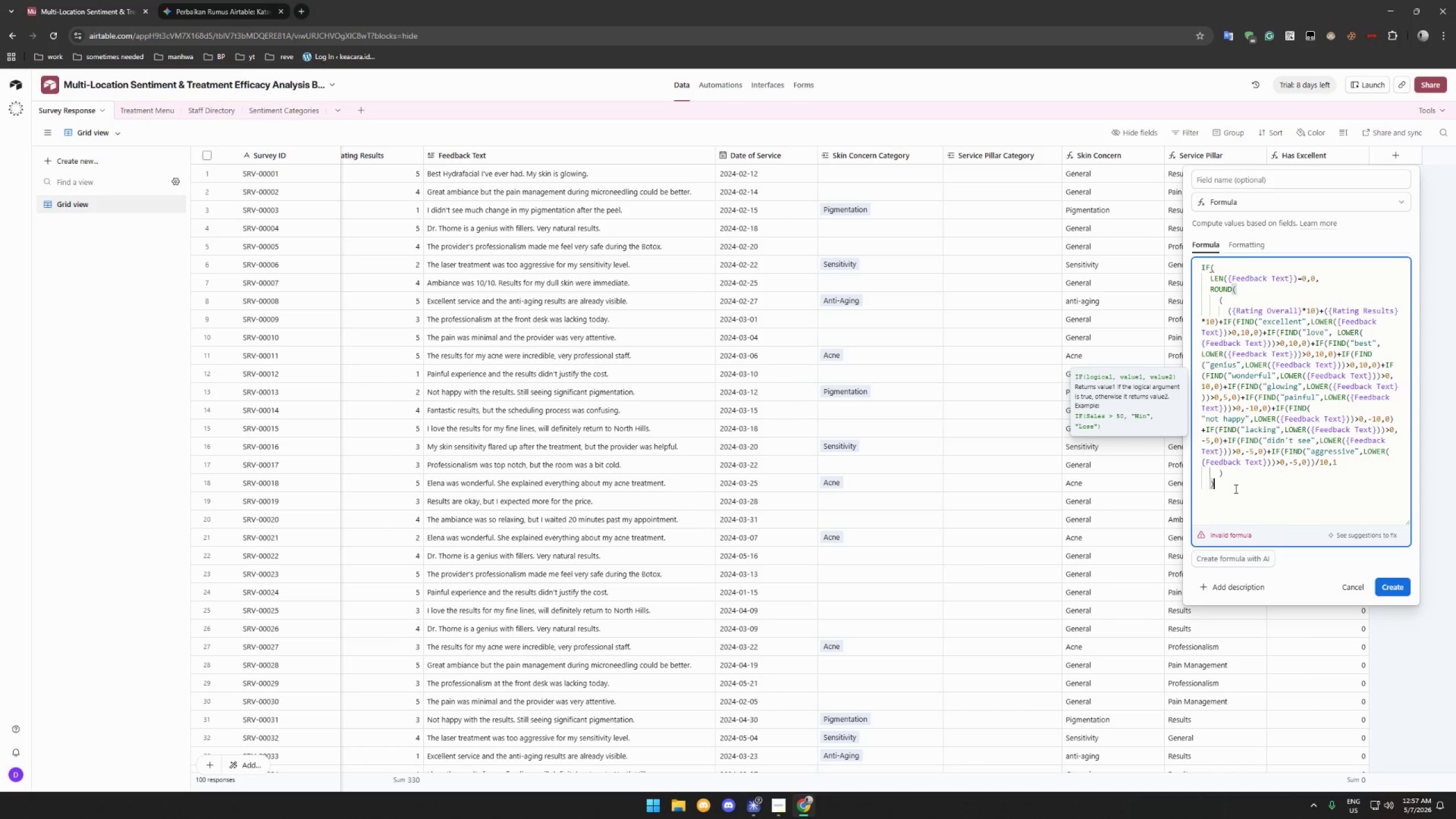 
key(Shift+Enter)
 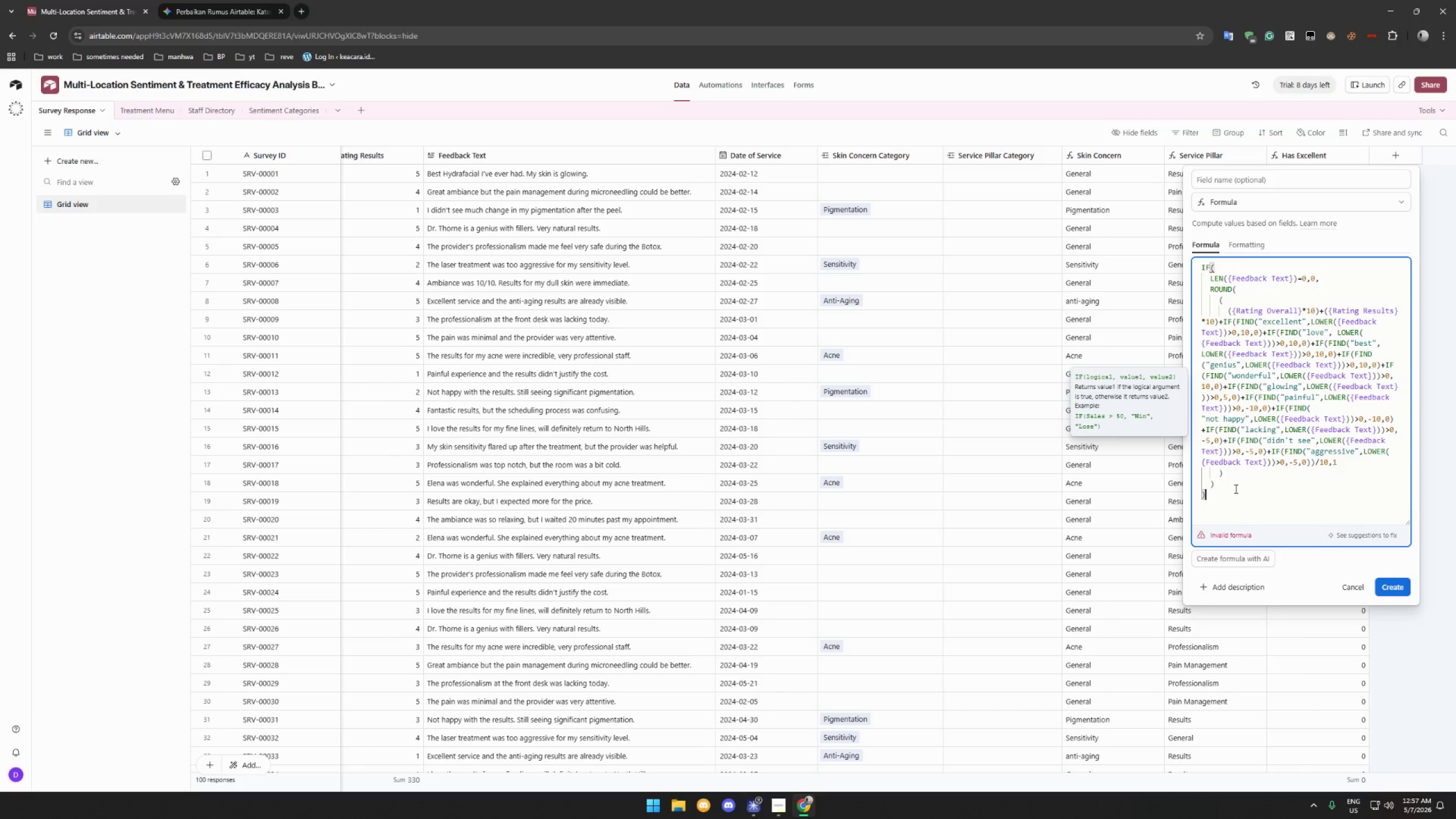 
key(Shift+0)
 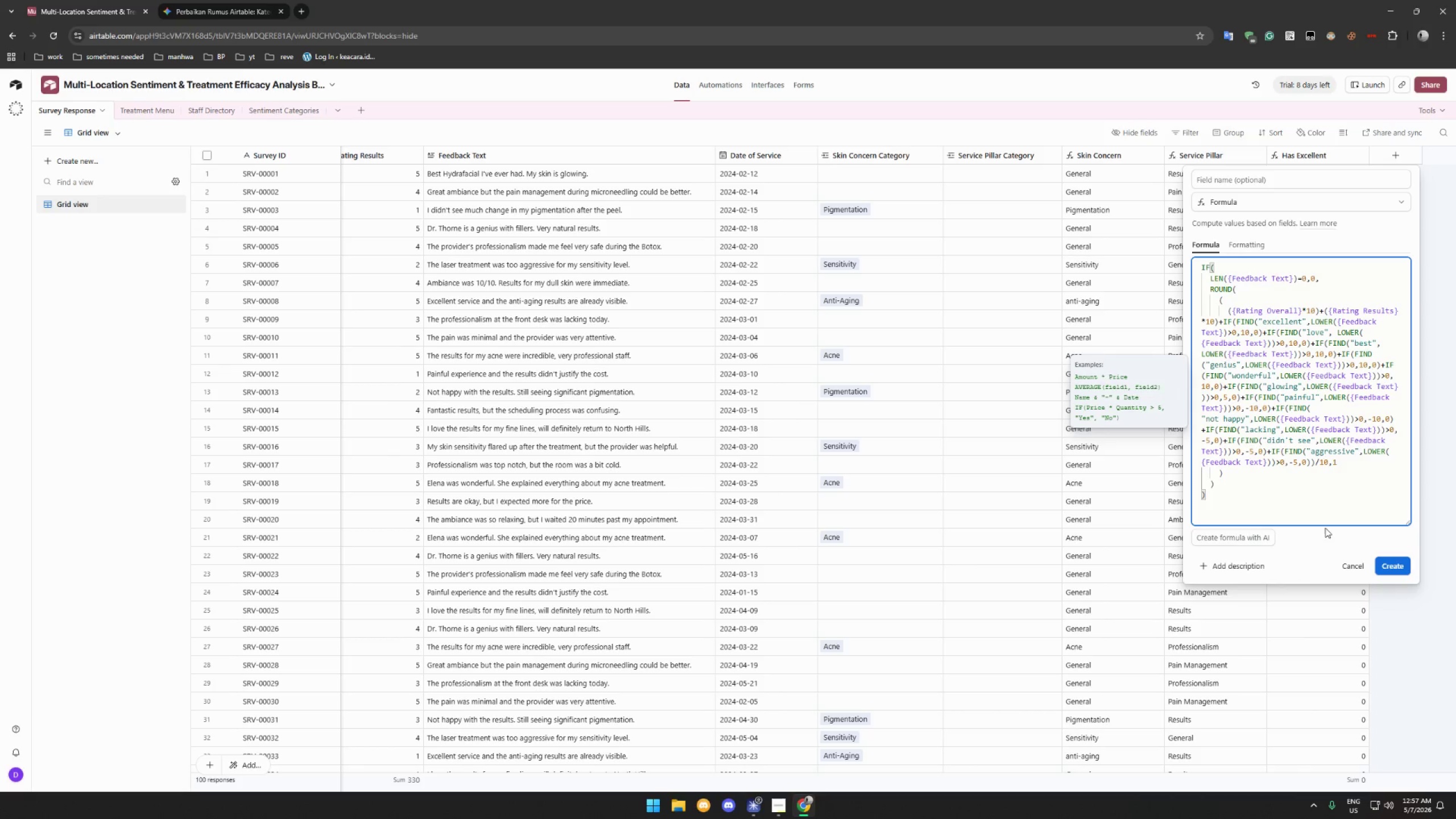 
left_click([1388, 569])
 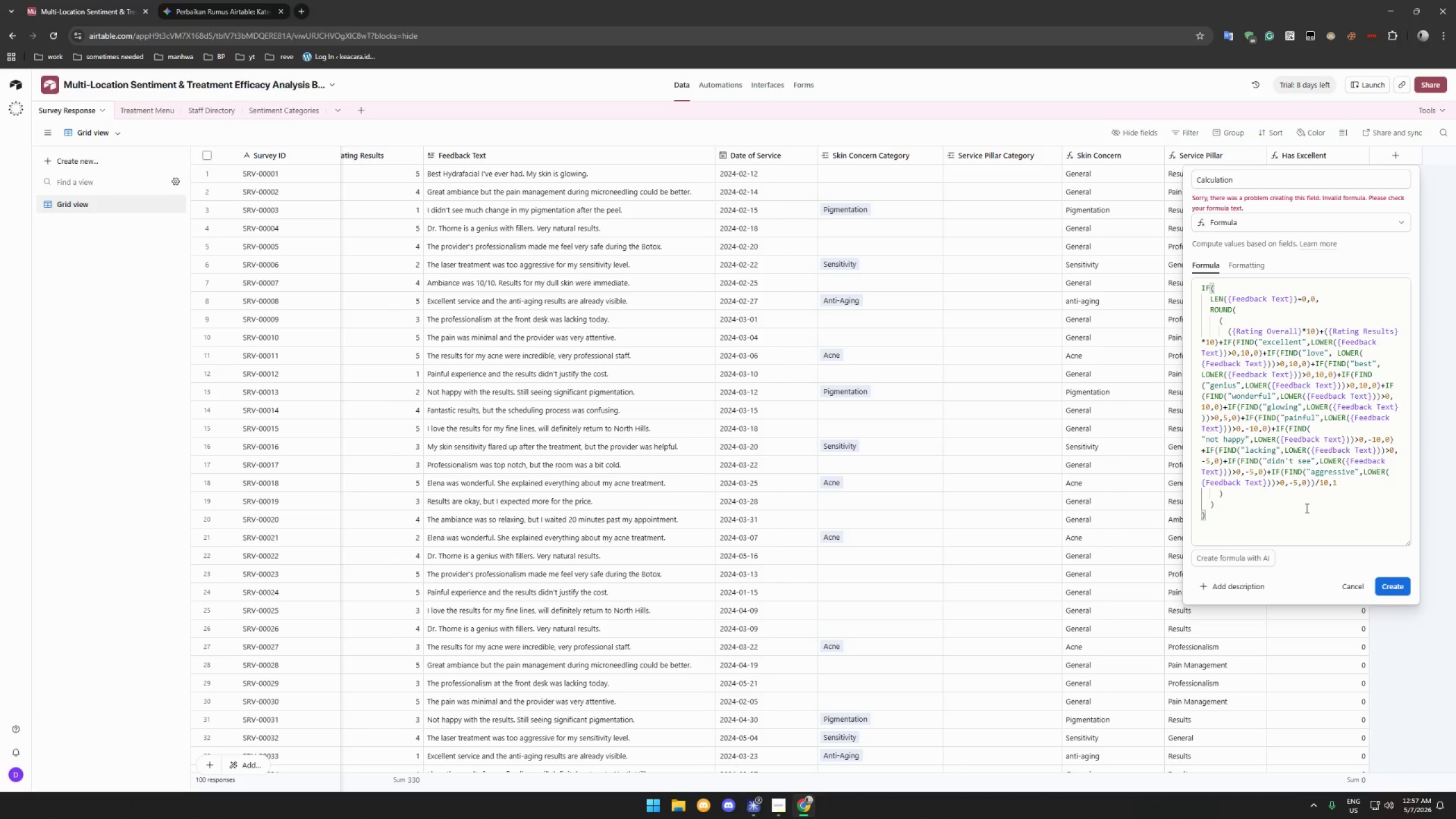 
wait(12.69)
 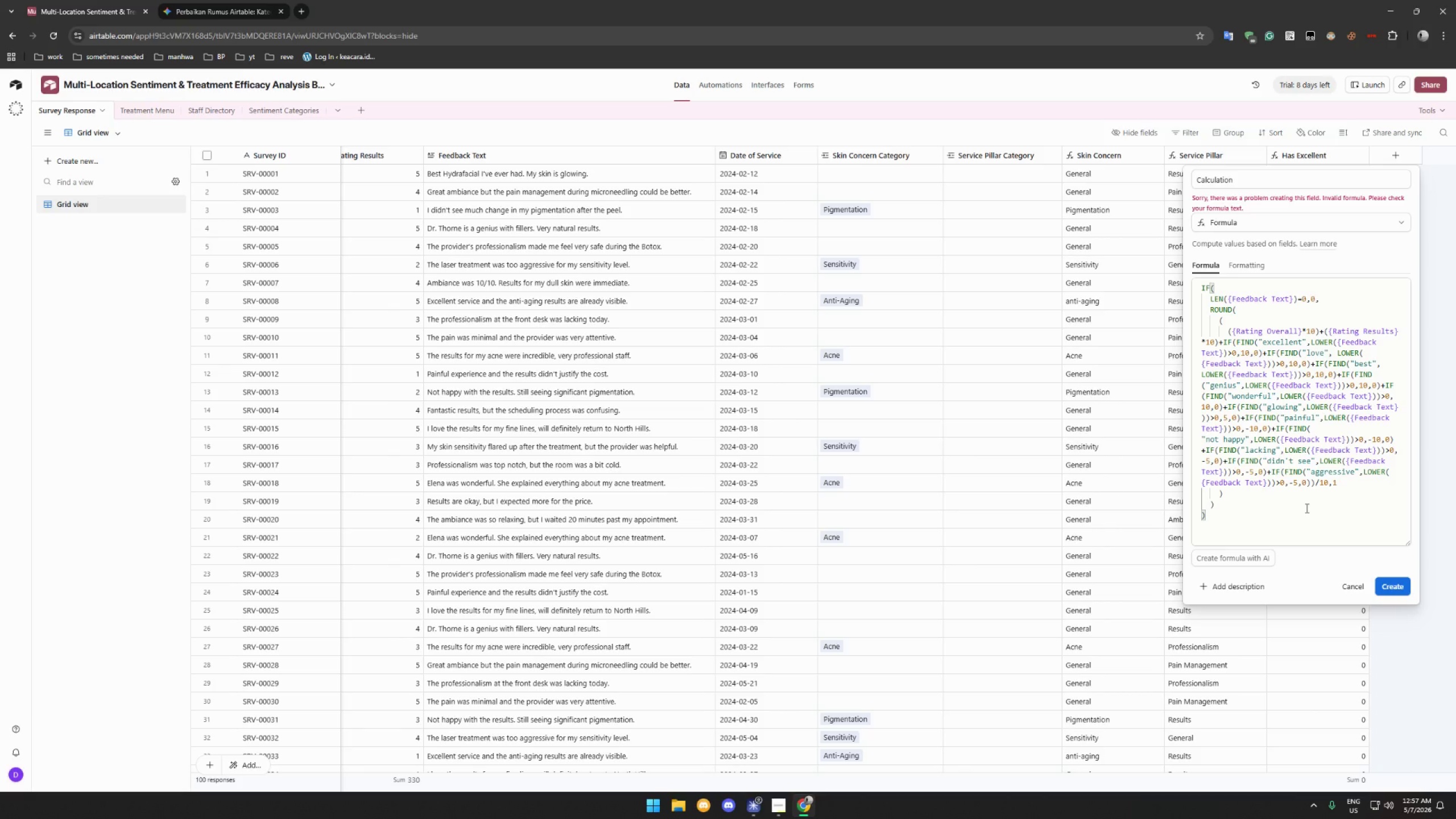 
key(Control+A)
 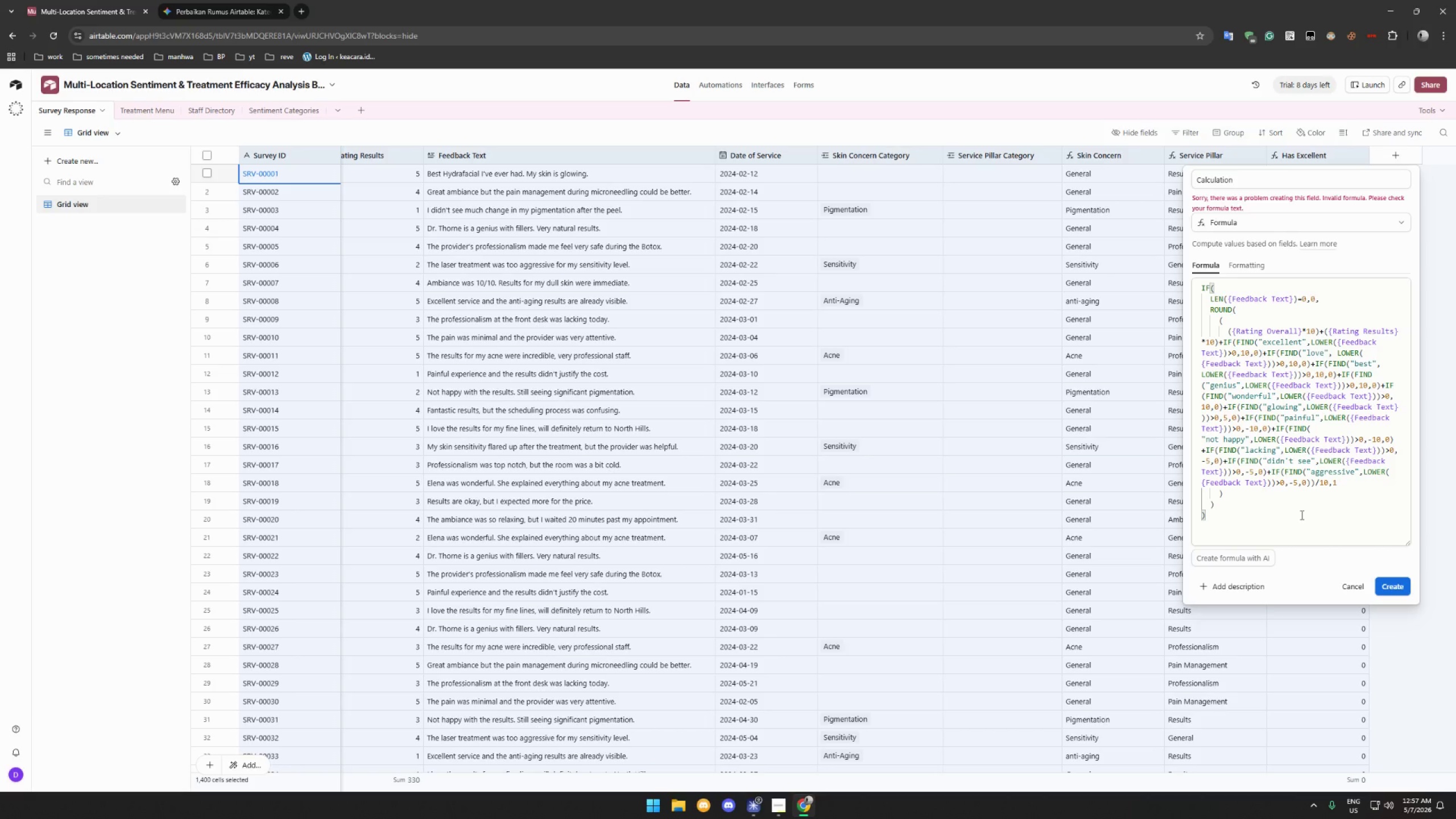 
left_click([1301, 515])
 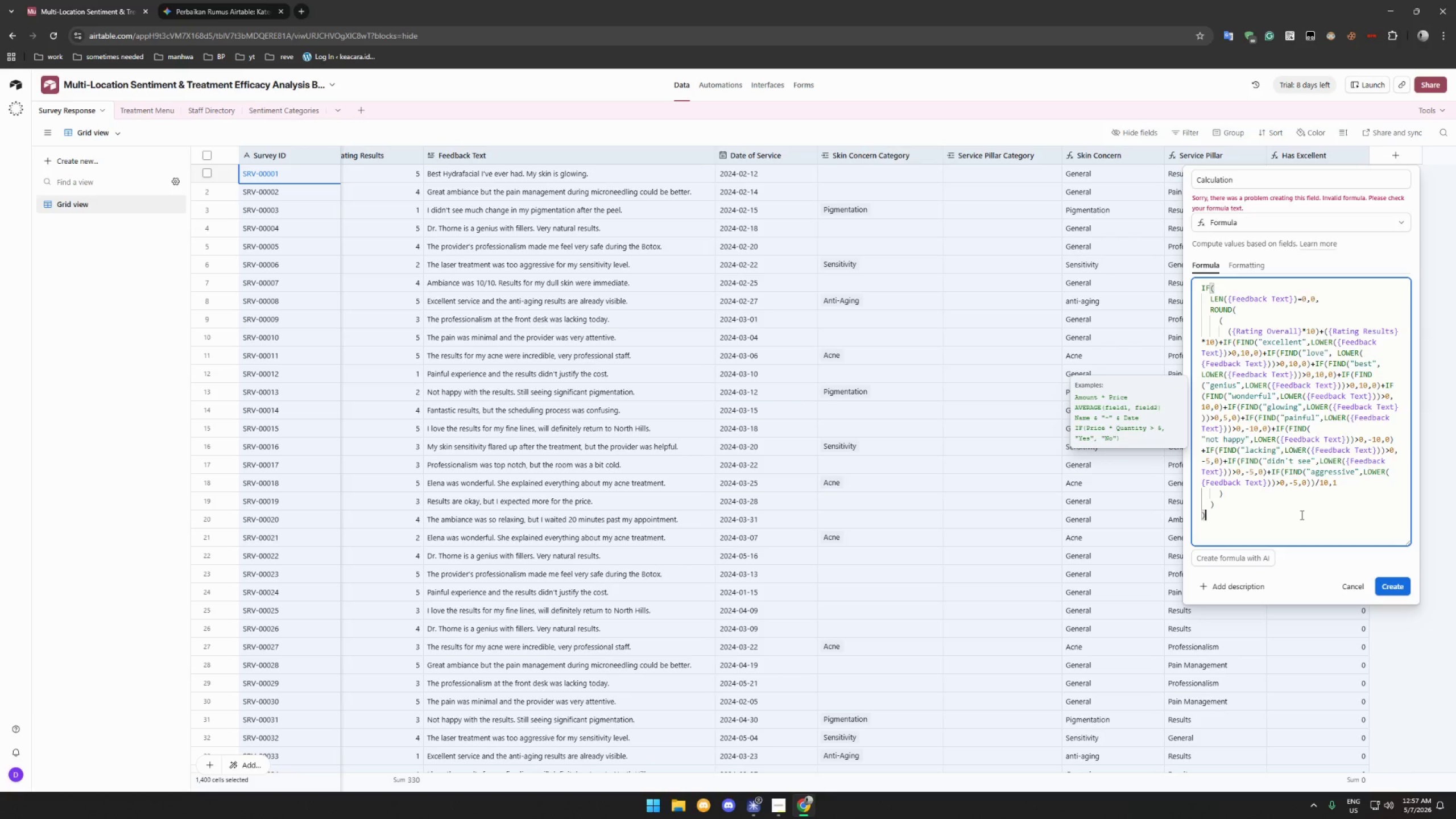 
key(Control+A)
 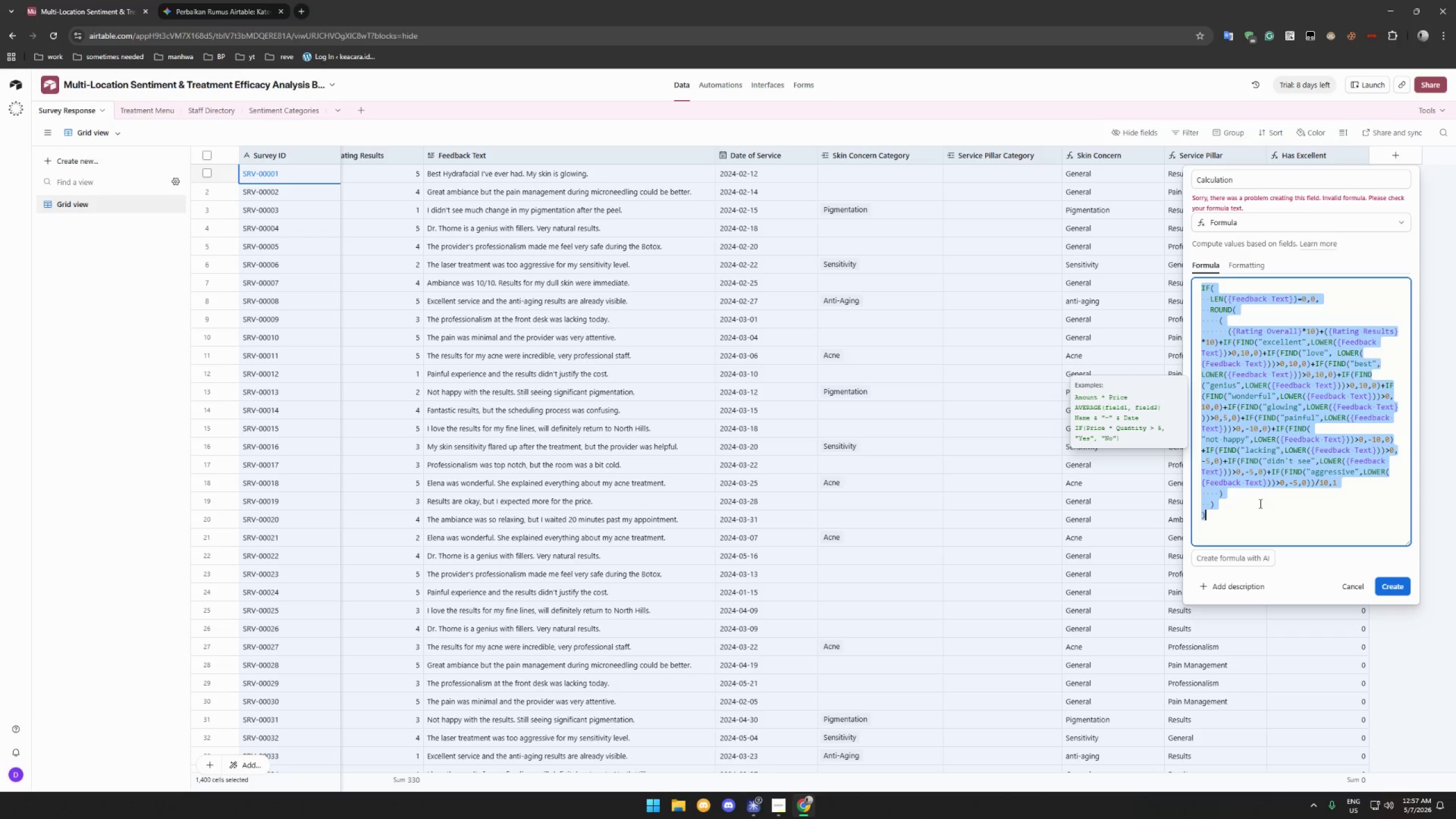 
key(Control+C)
 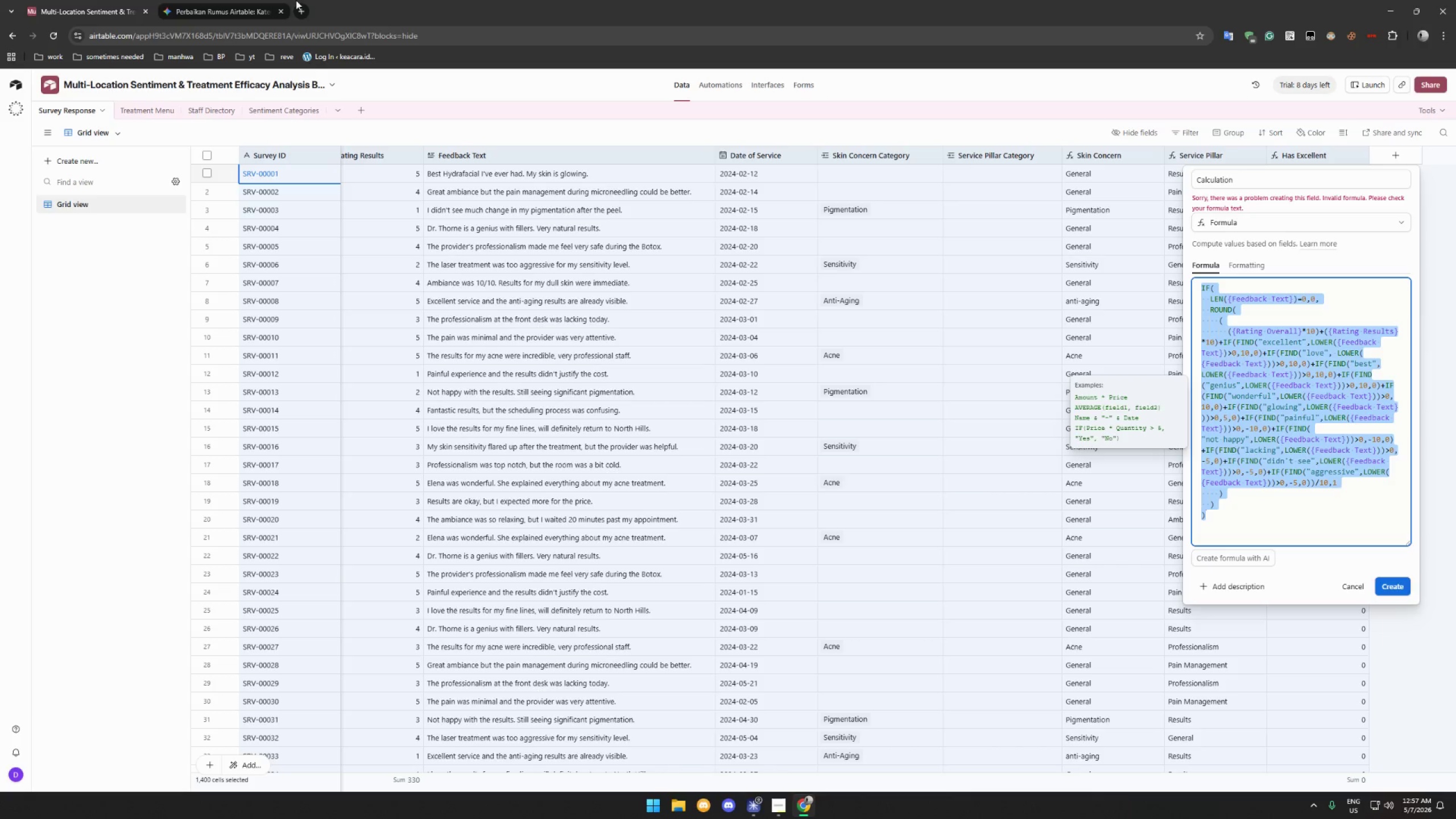 
left_click([239, 0])
 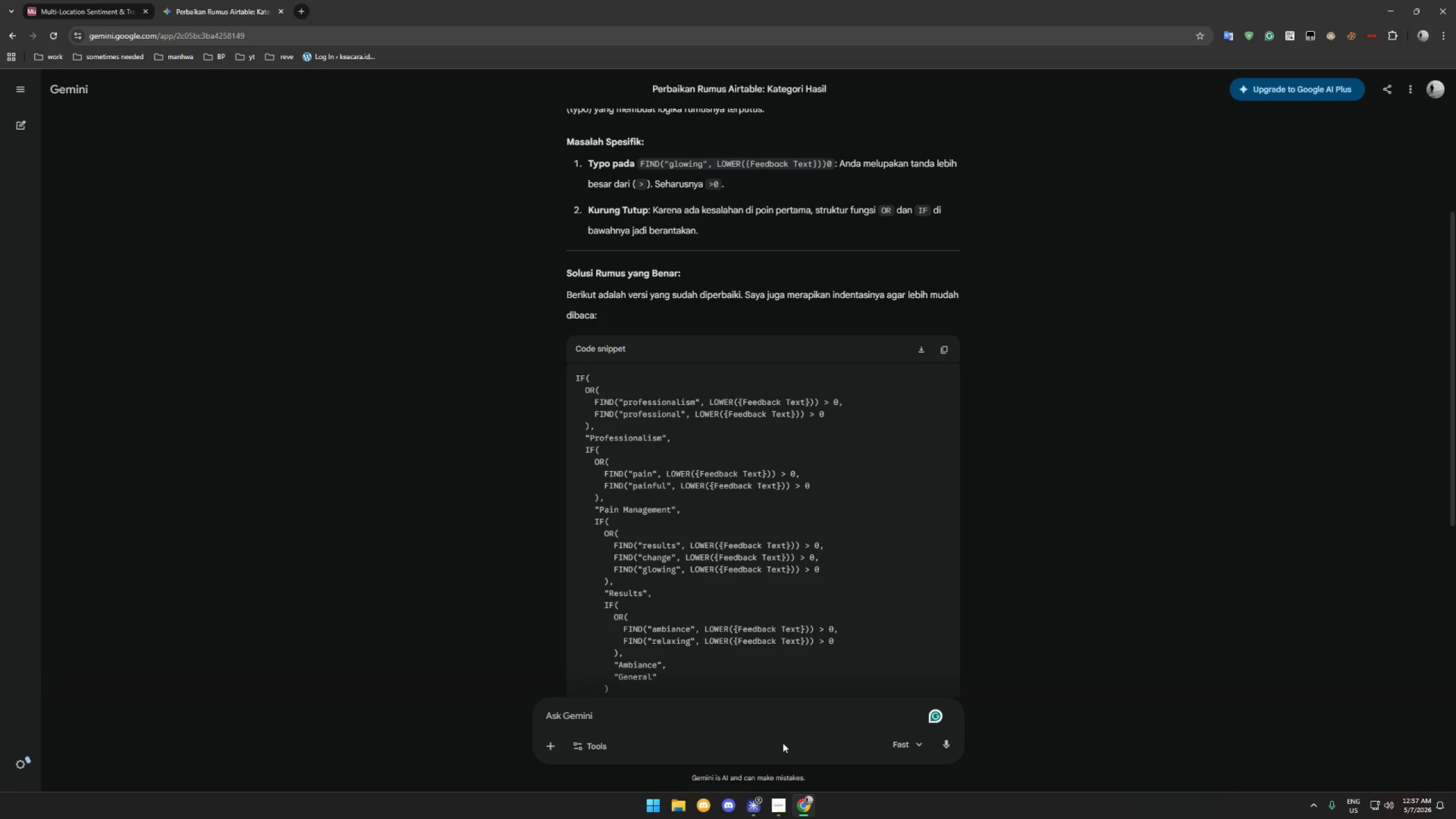 
left_click([784, 717])
 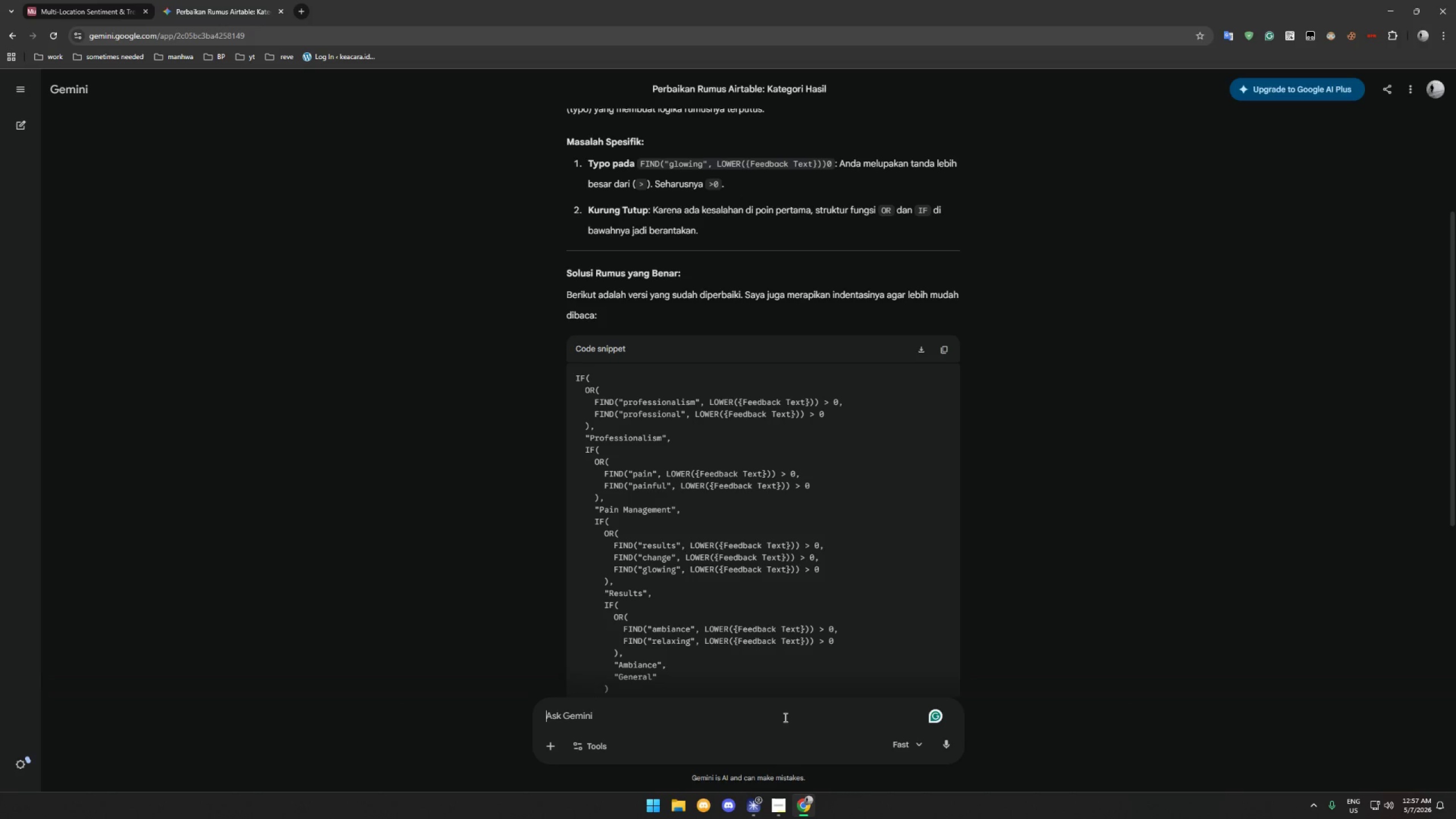 
key(Control+V)
 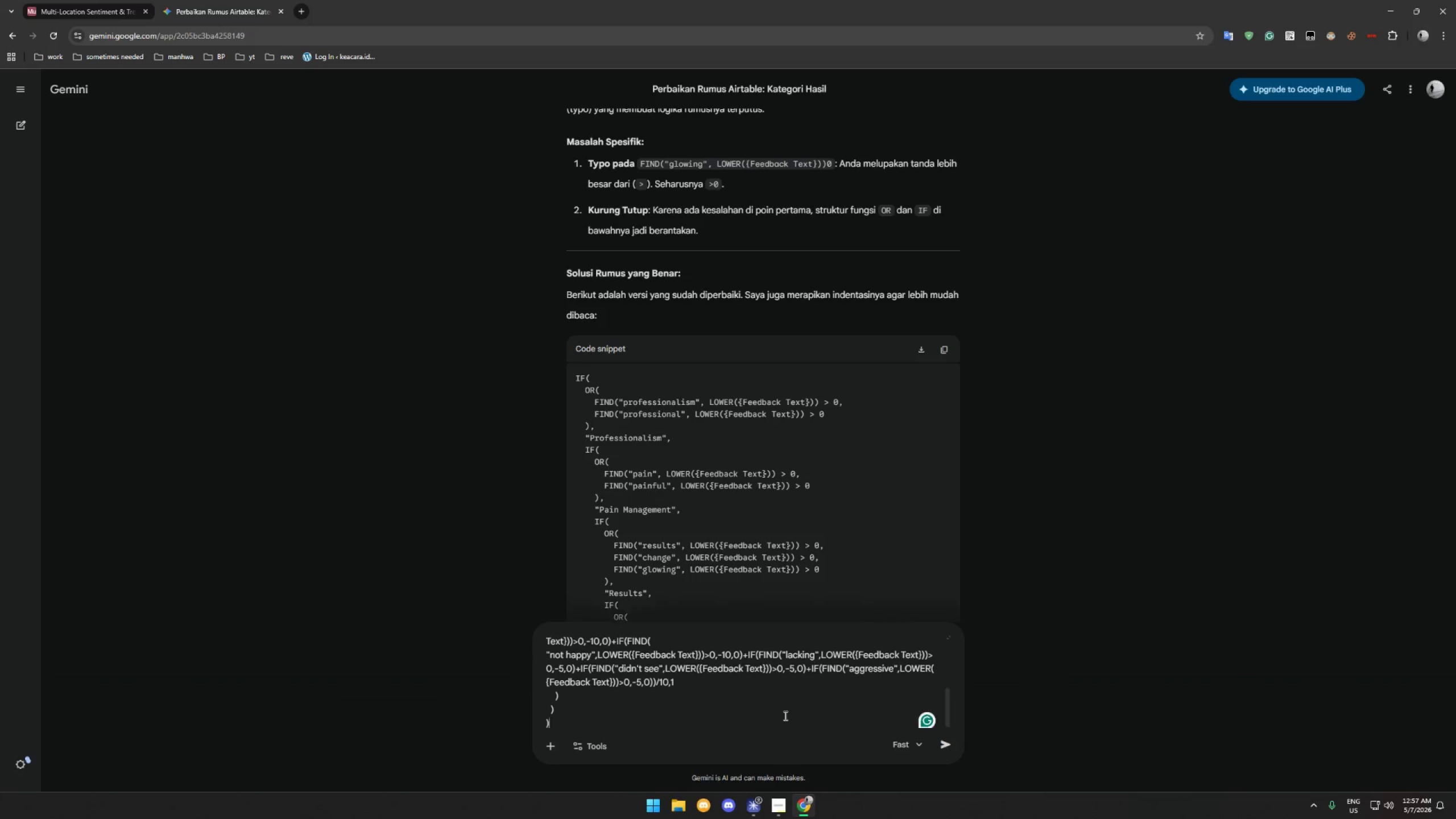 
key(Enter)
 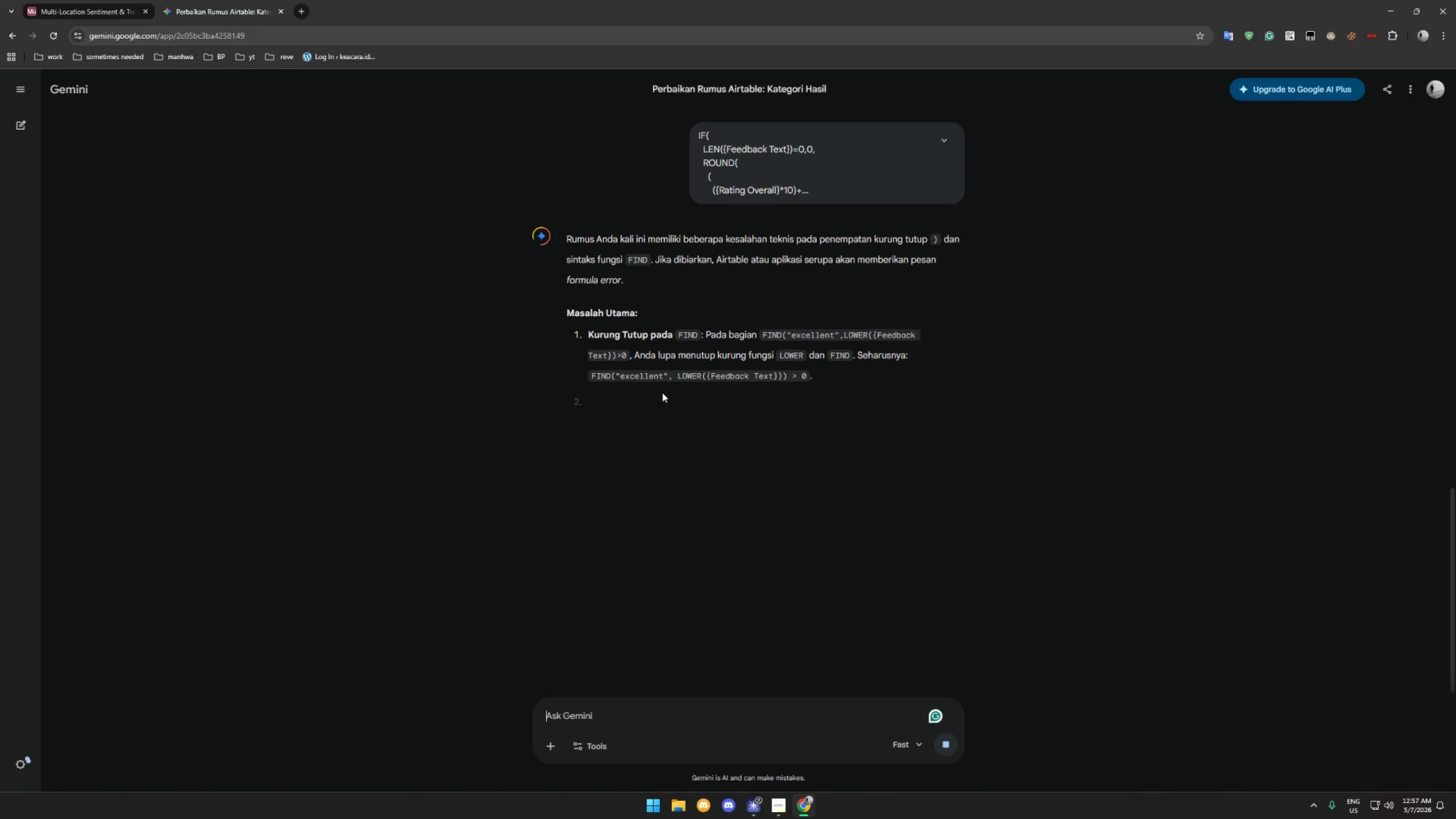 
scroll: coordinate [722, 418], scroll_direction: down, amount: 13.0
 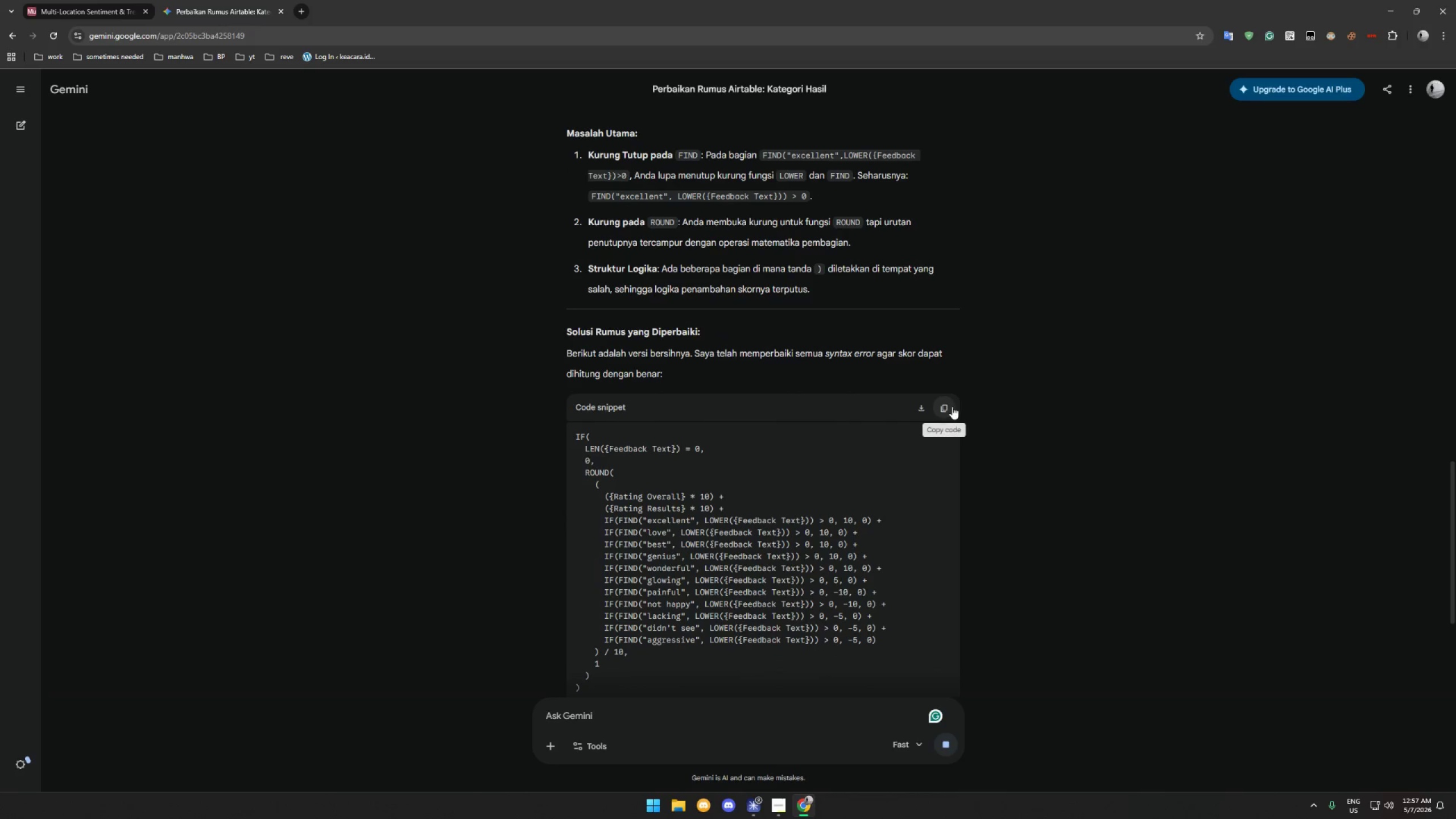 
left_click([948, 407])
 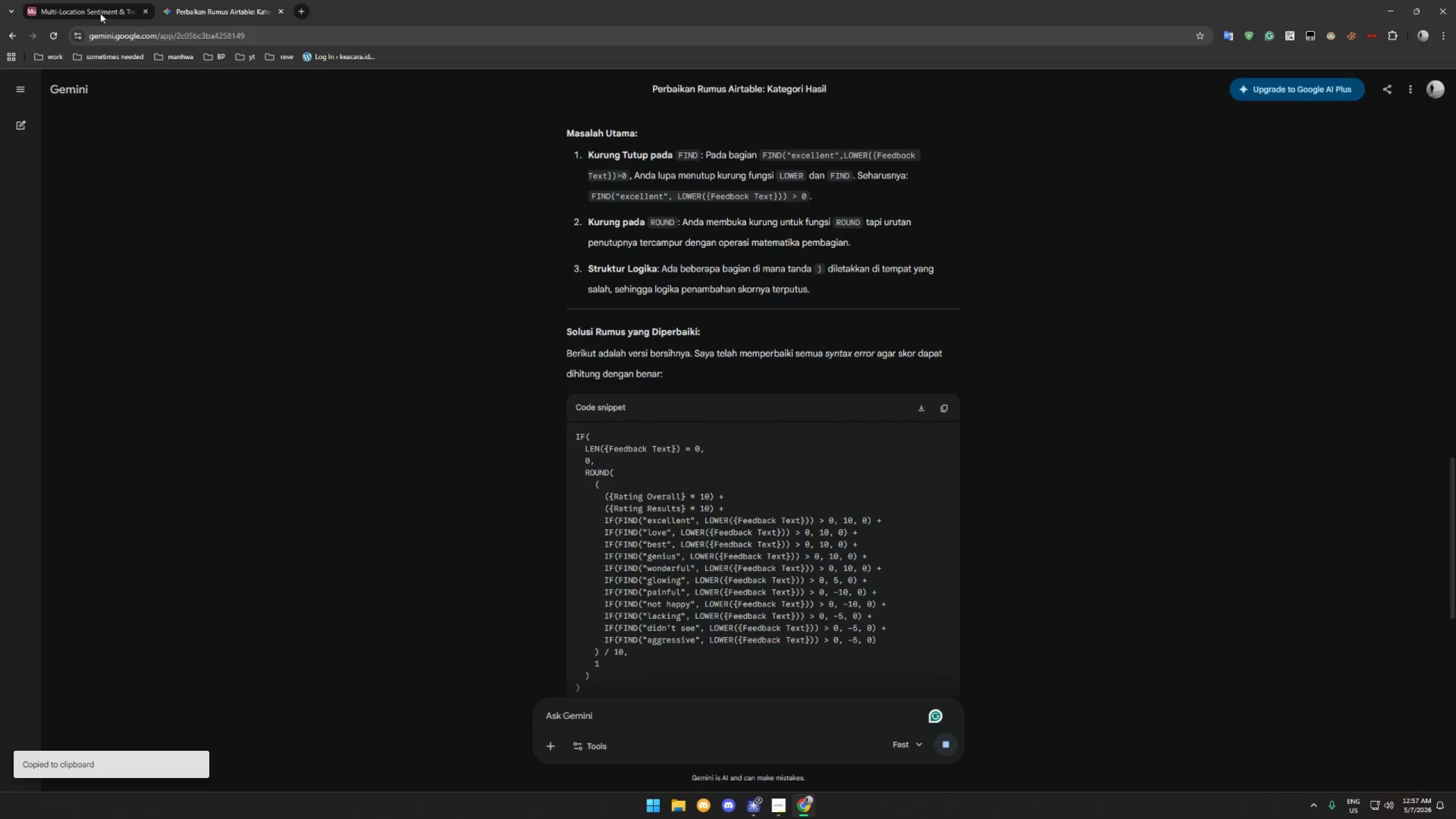 
left_click([85, 0])
 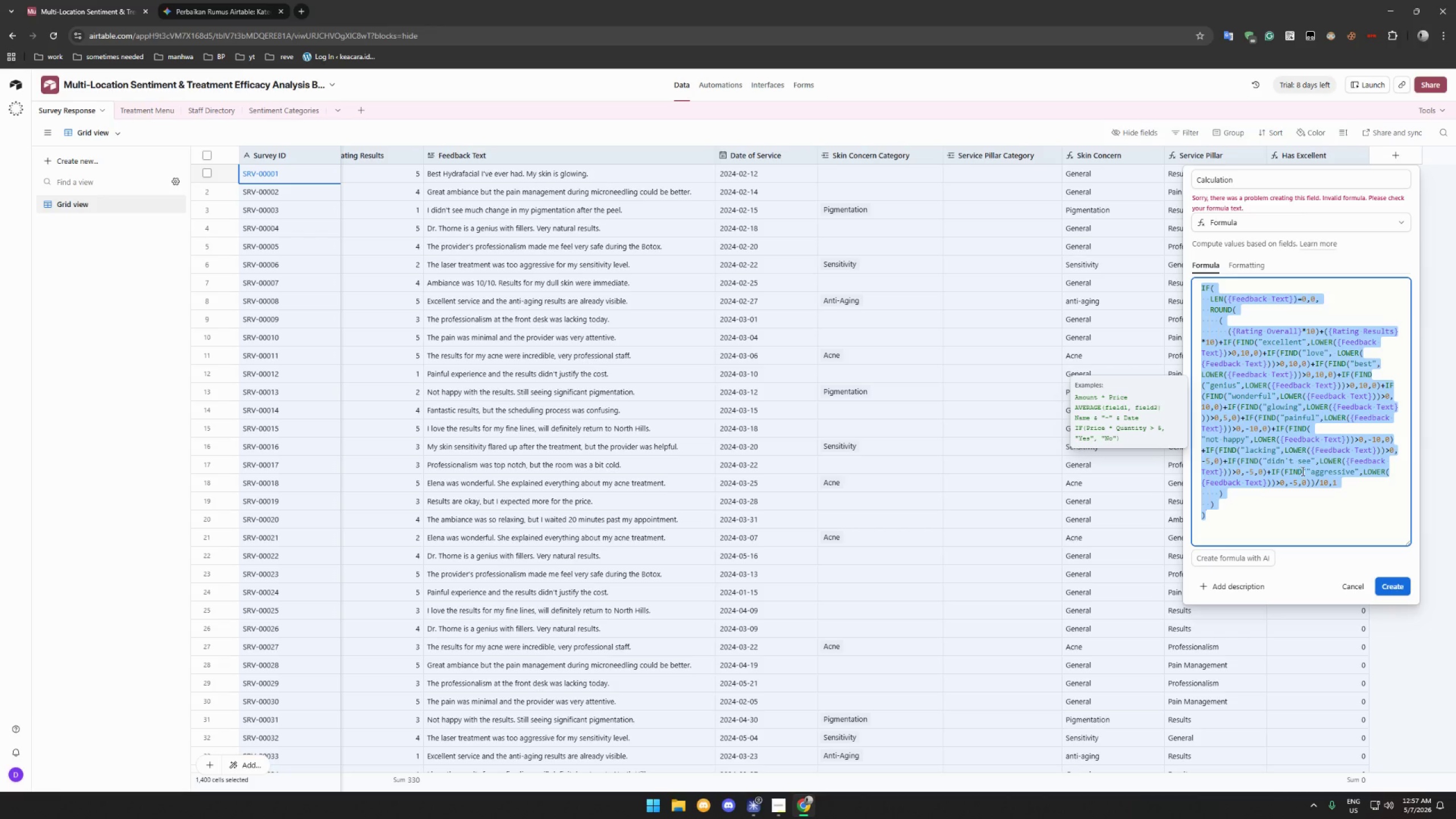 
left_click([1302, 471])
 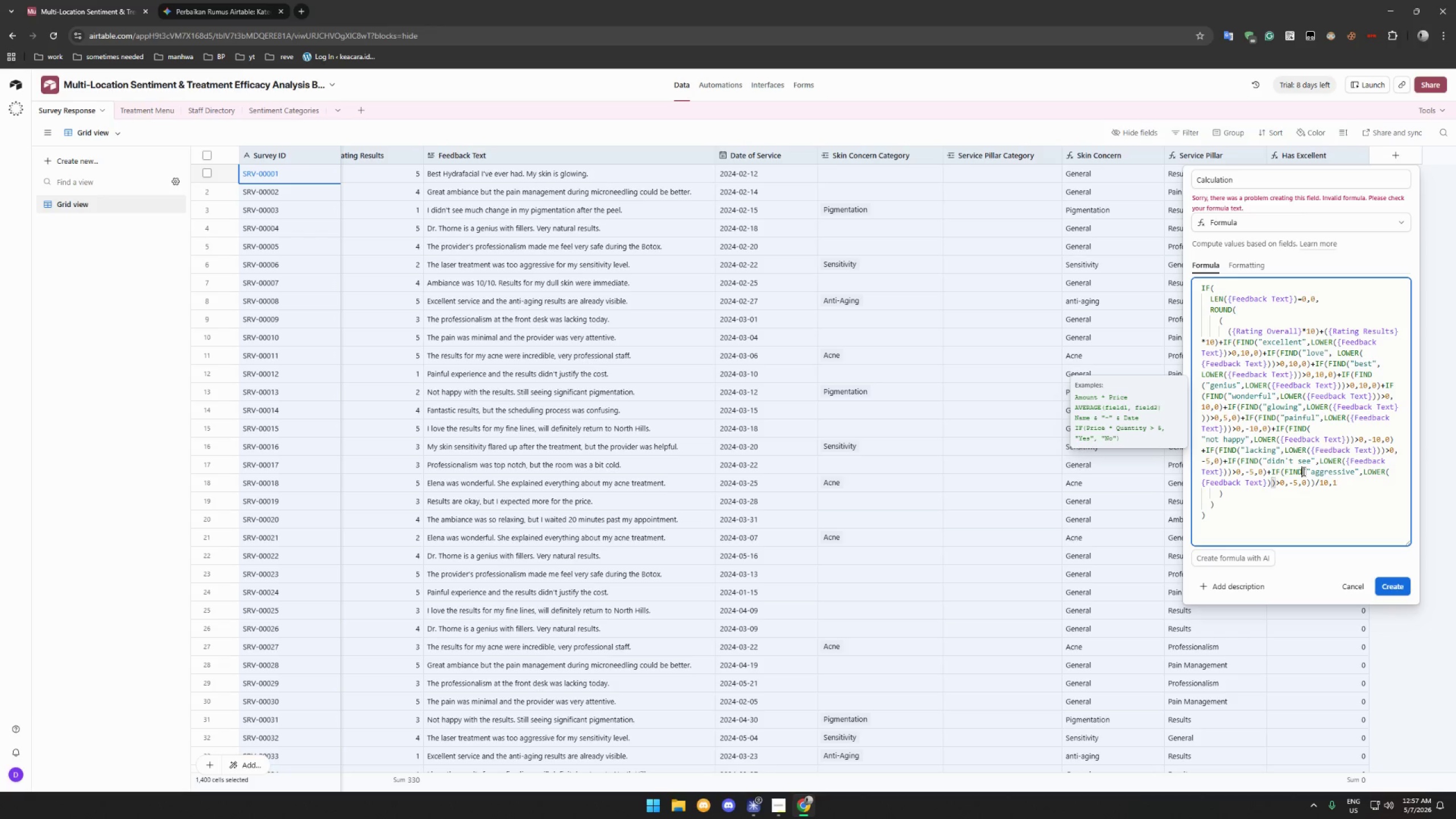 
key(Control+A)
 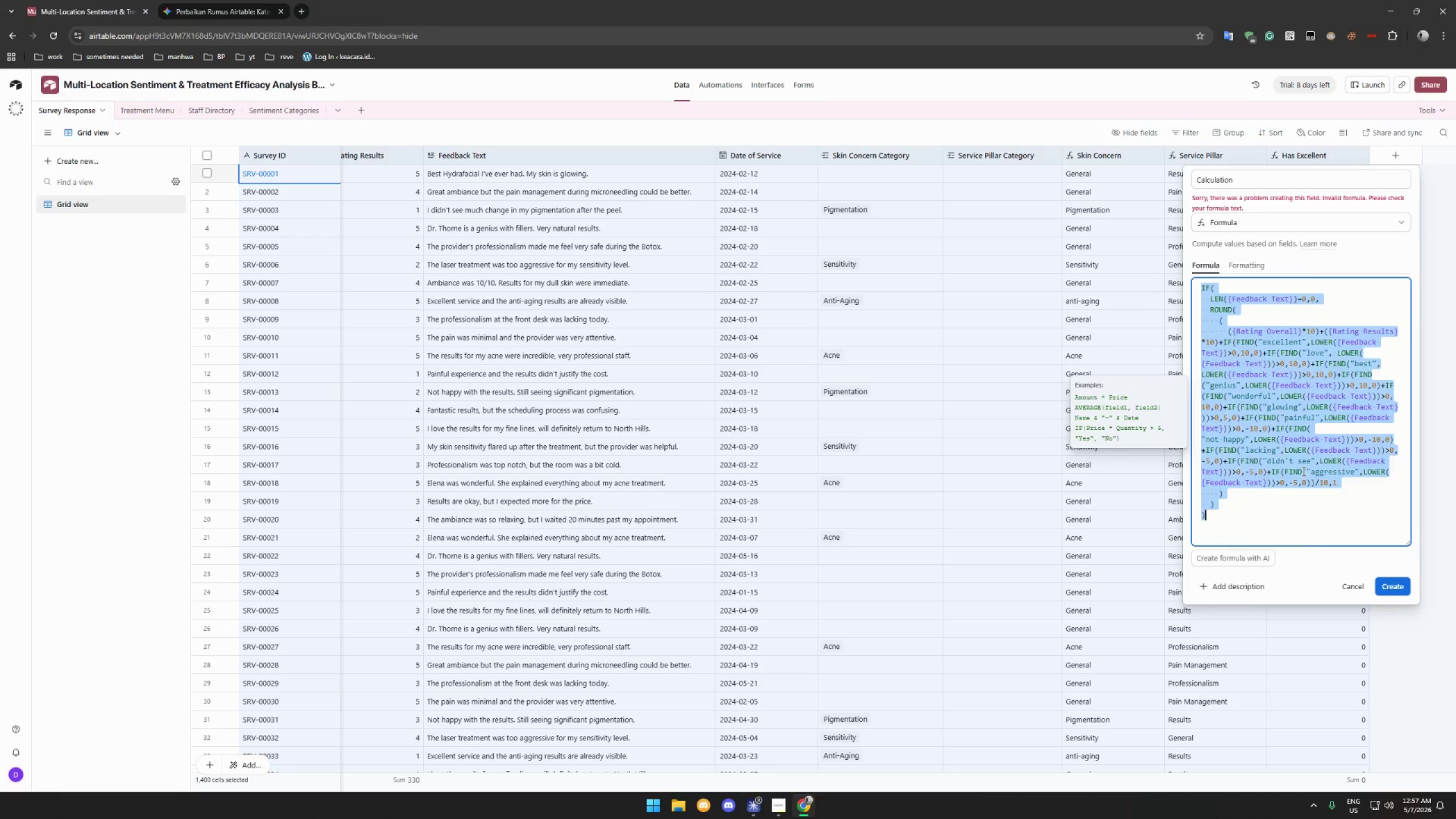 
key(Control+V)
 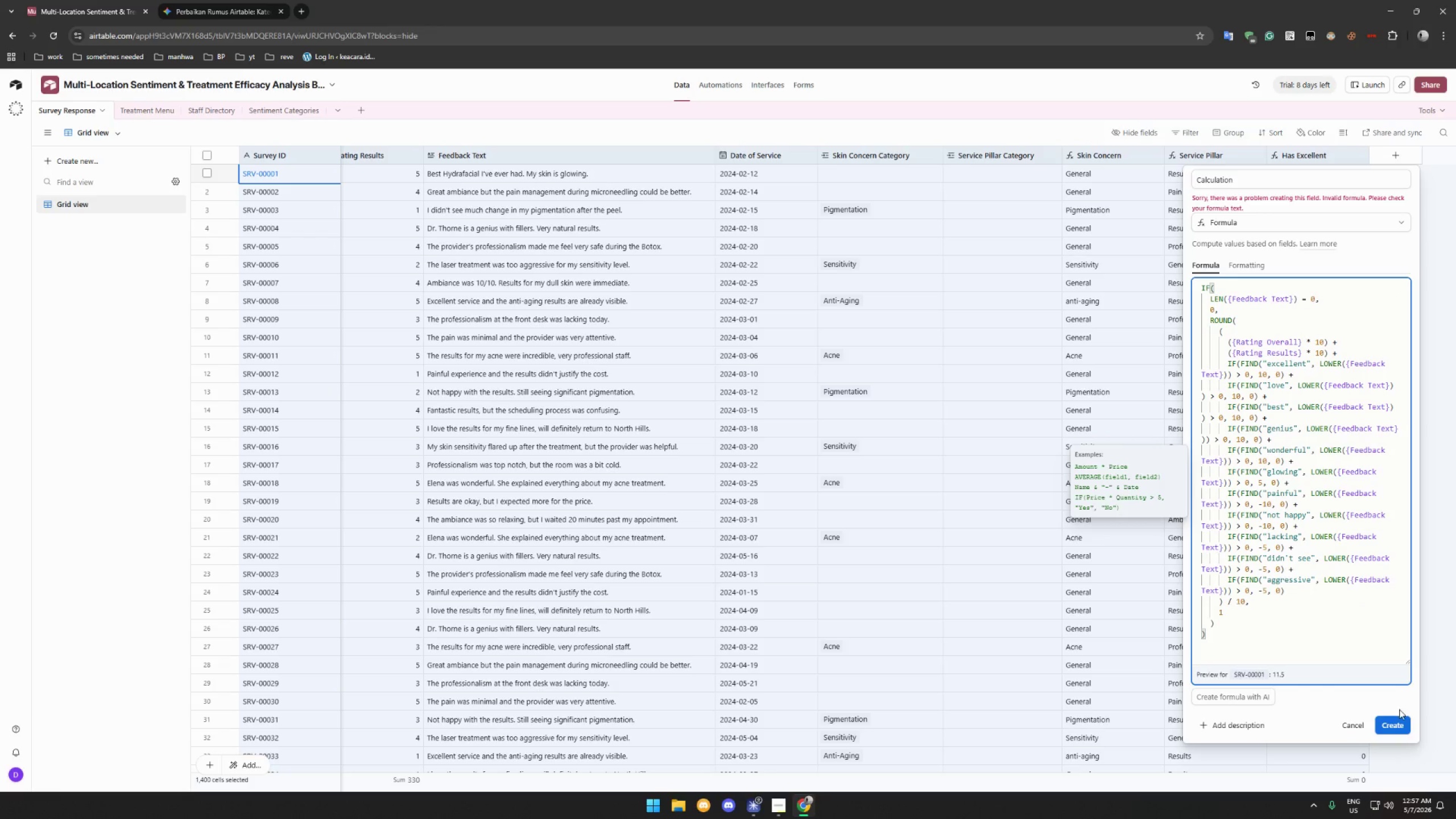 
left_click([1399, 719])
 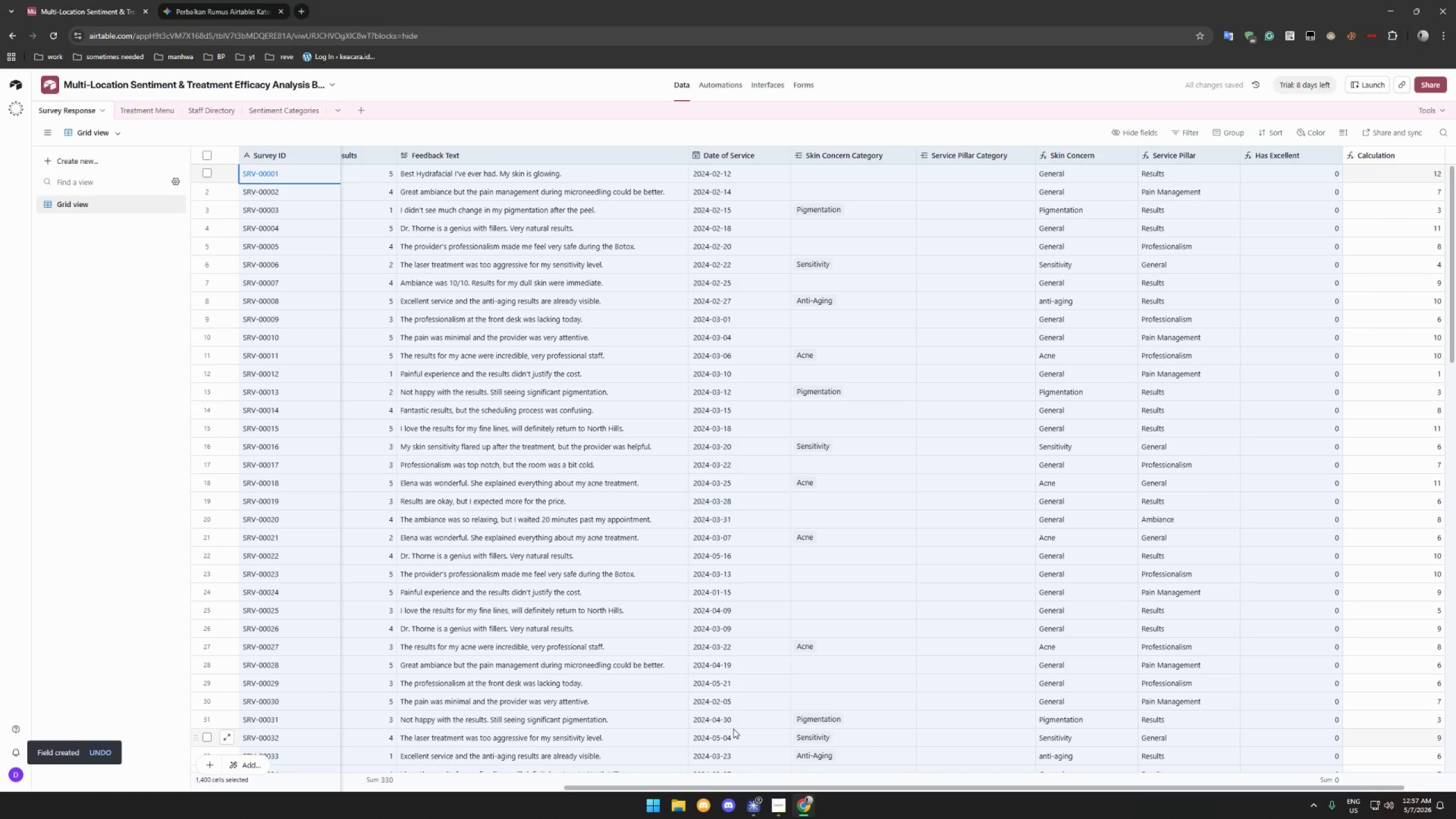 
wait(7.5)
 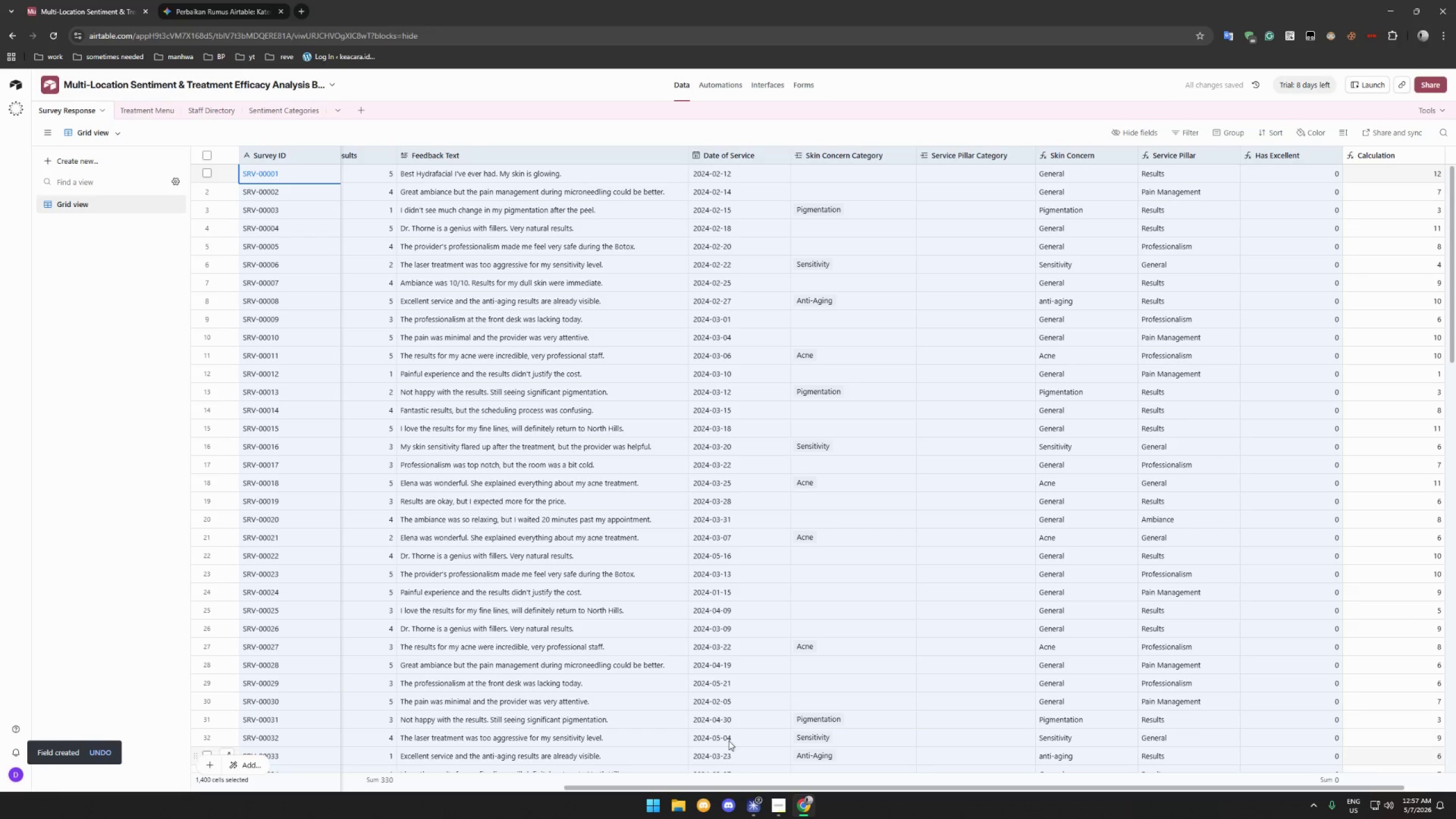 
left_click([1436, 150])
 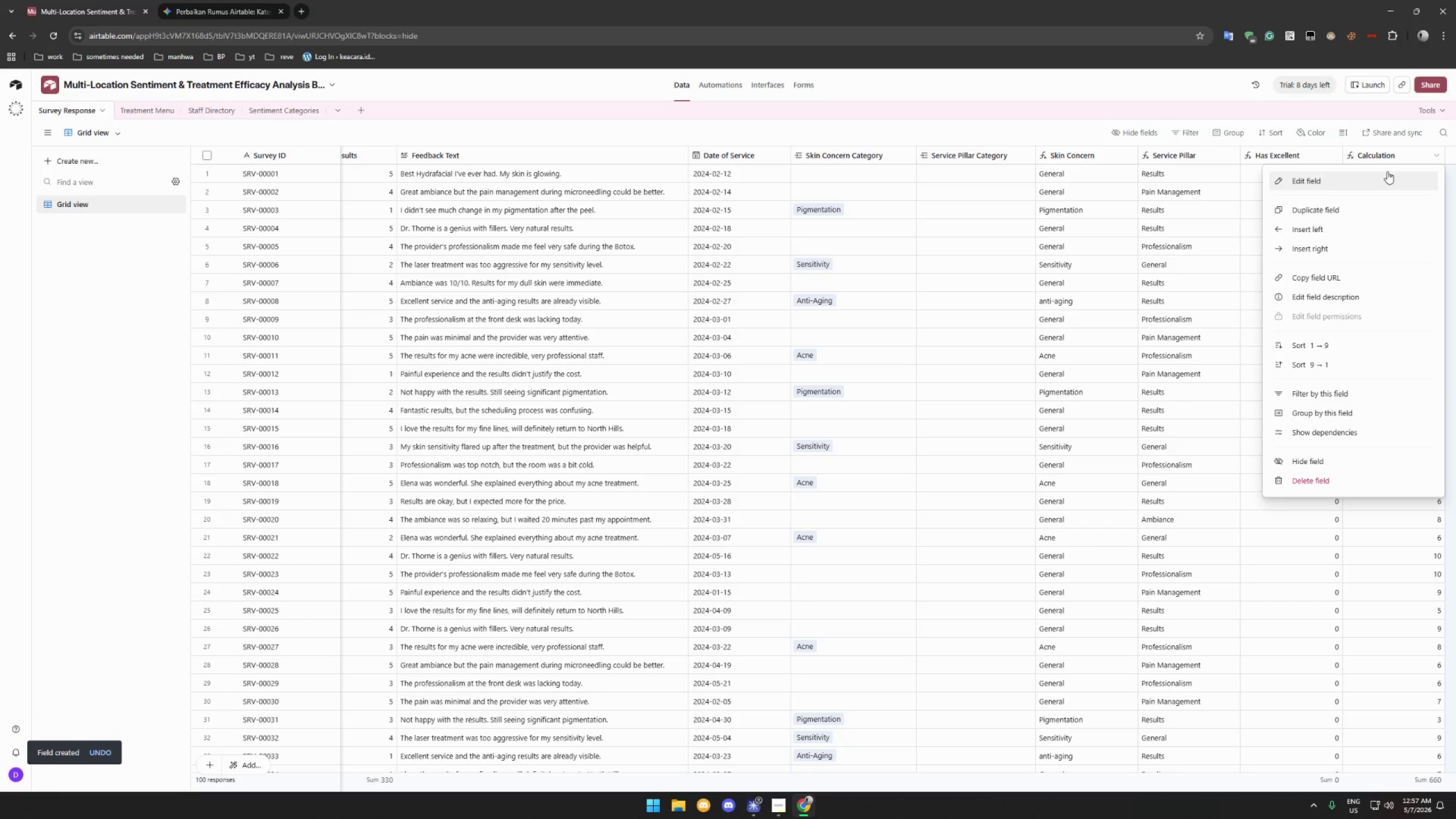 
left_click([1368, 175])
 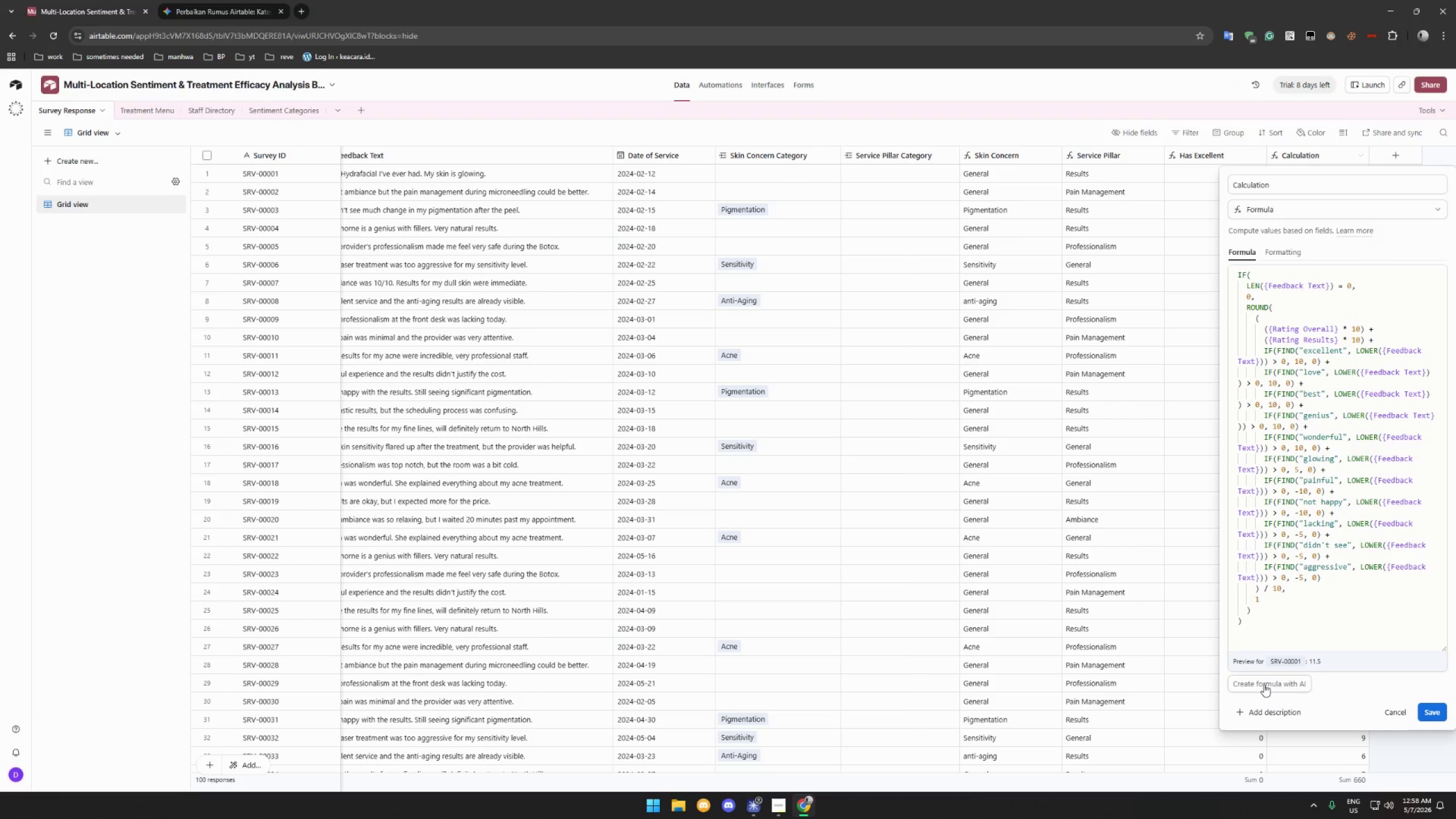 
key(Escape)
 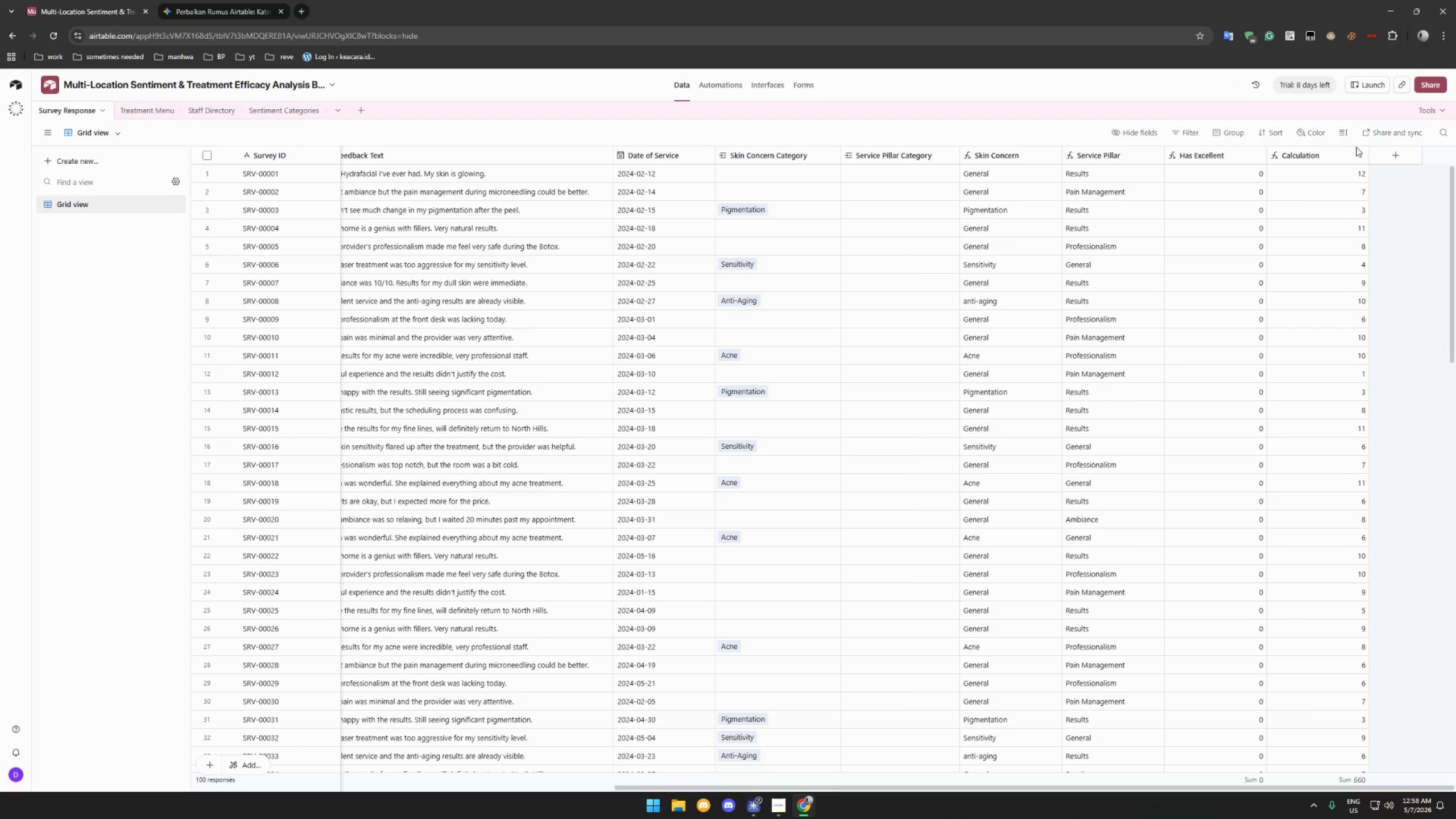 
left_click([1360, 156])
 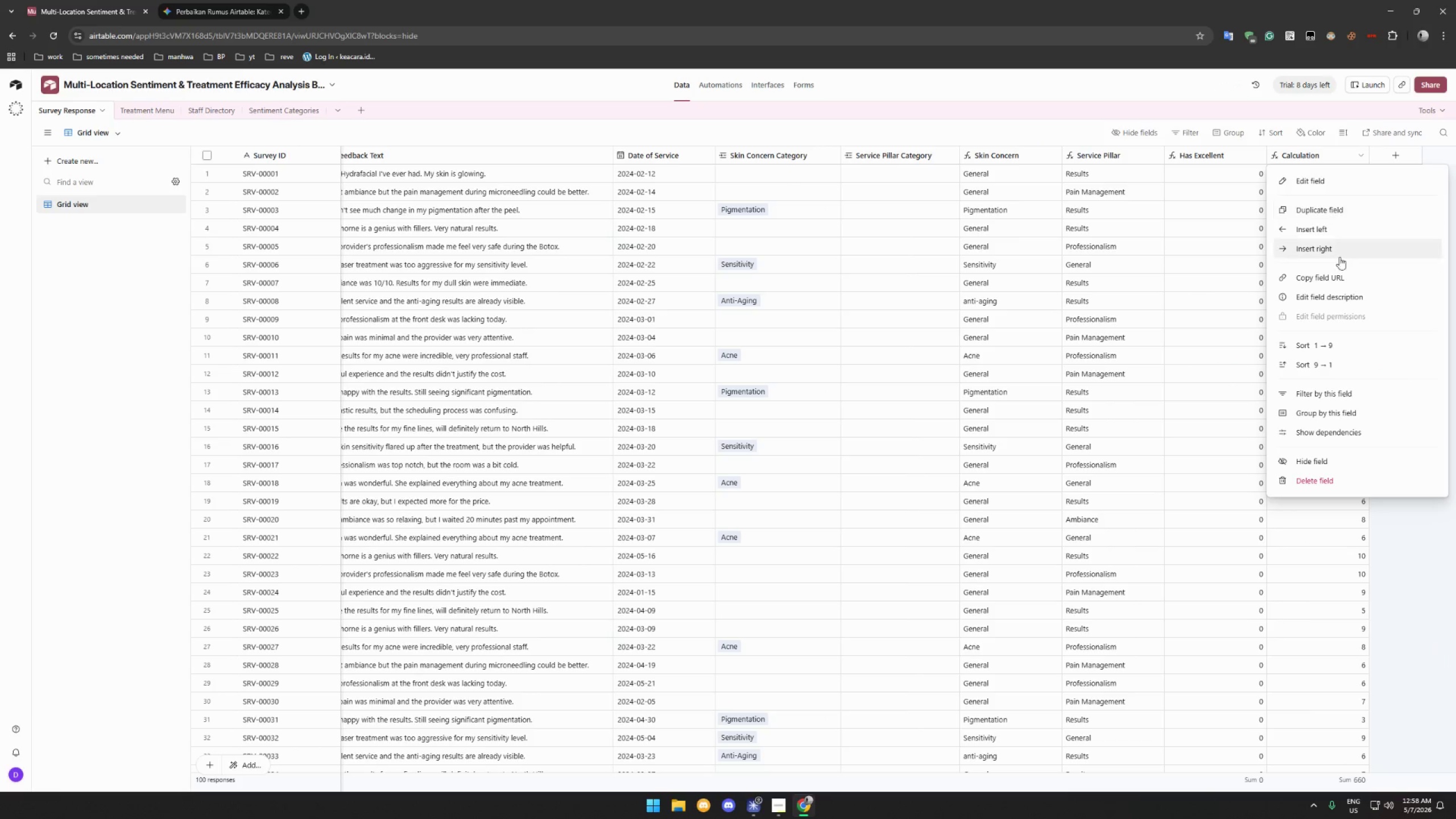 
left_click([1342, 295])
 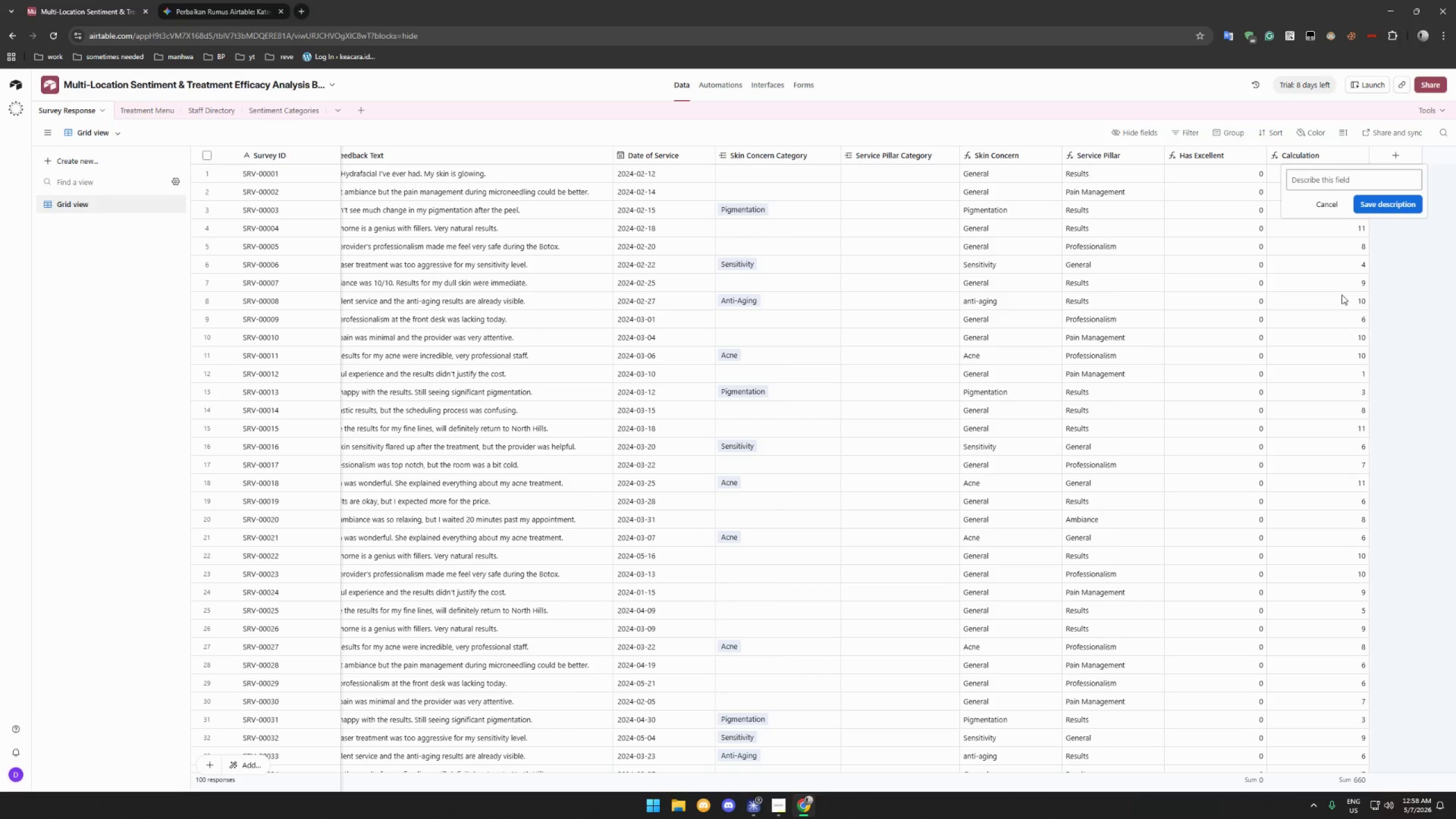 
type(composite score)
 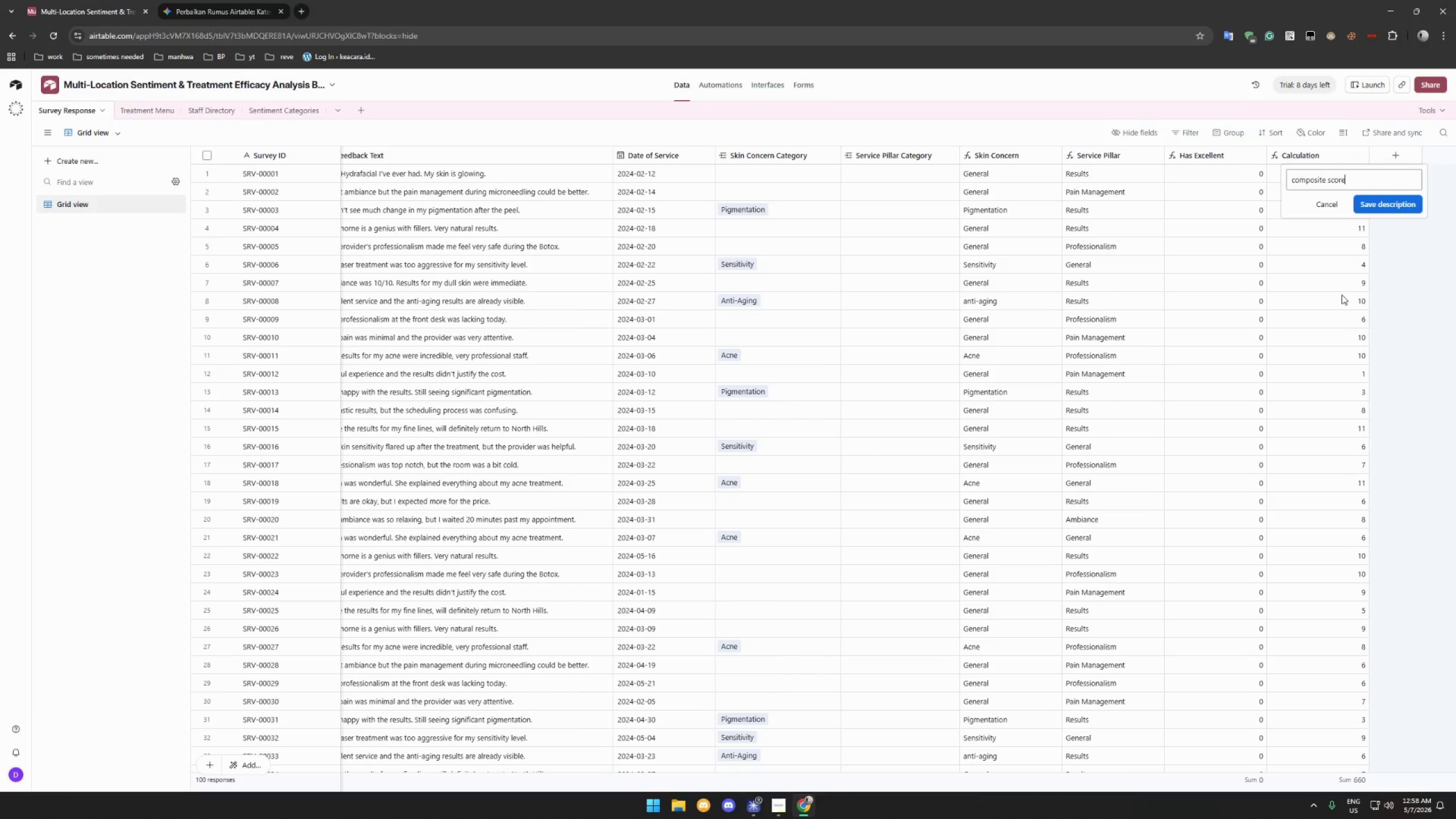 
wait(6.14)
 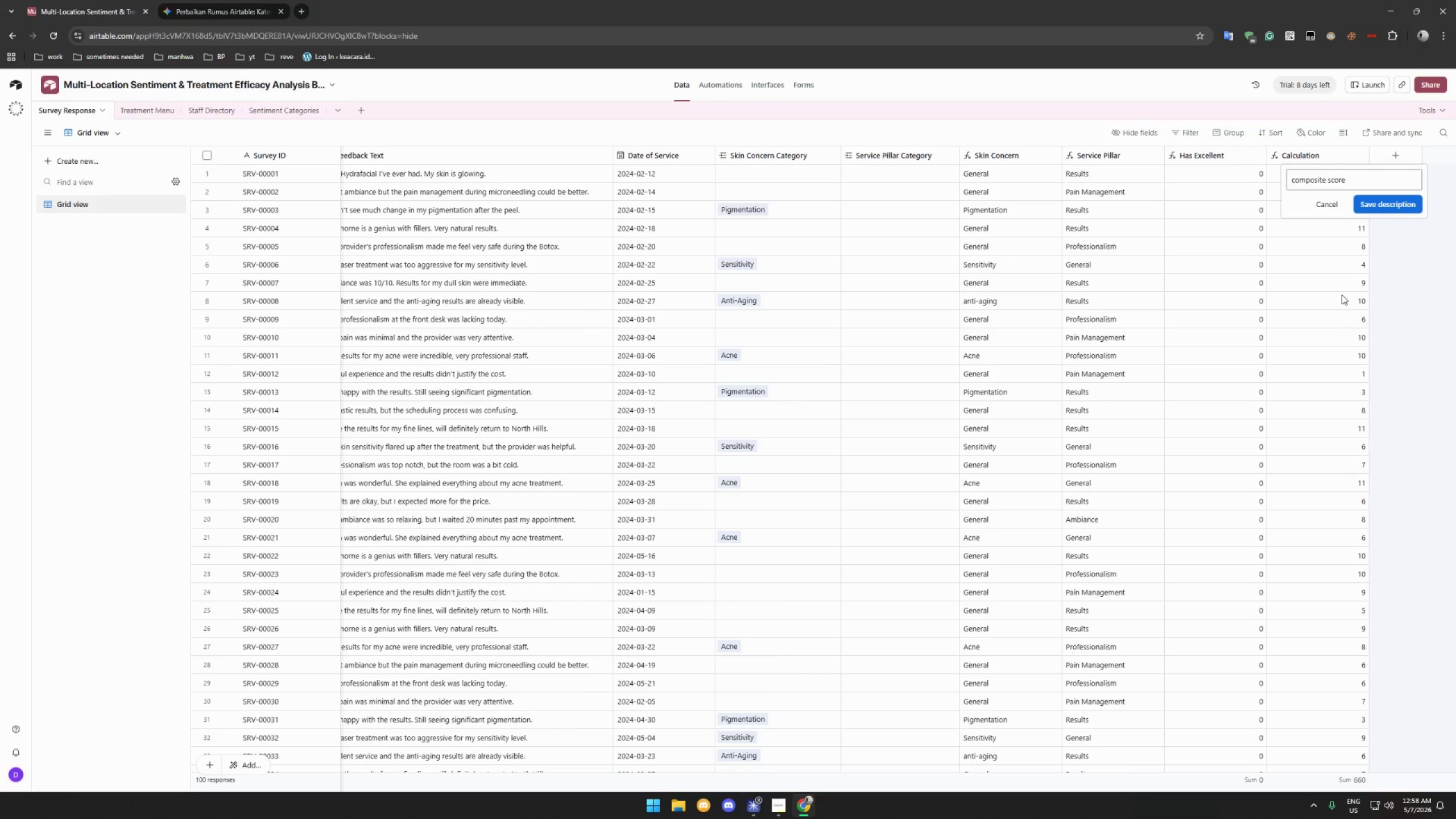 
left_click([1387, 206])
 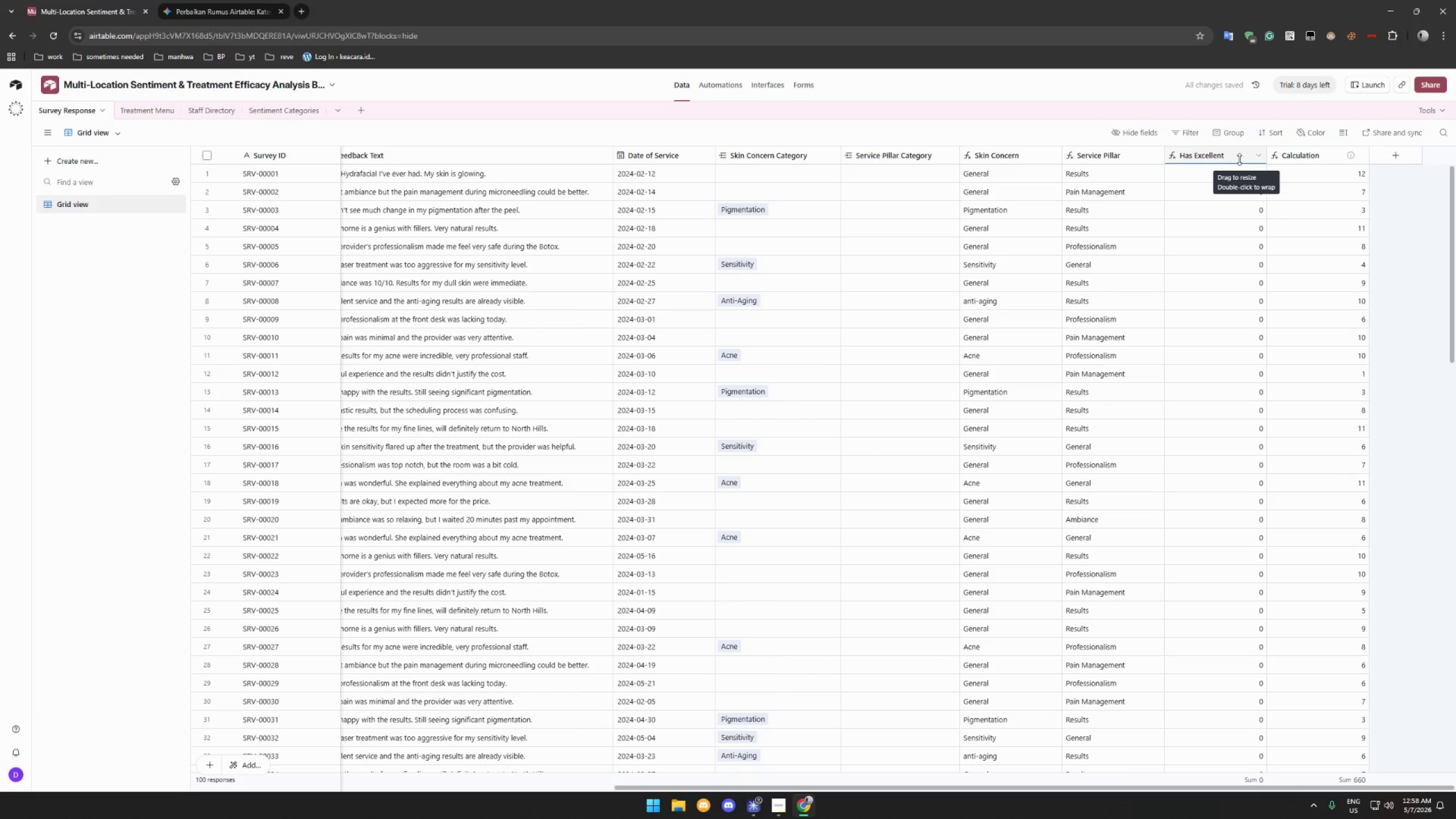 
wait(6.33)
 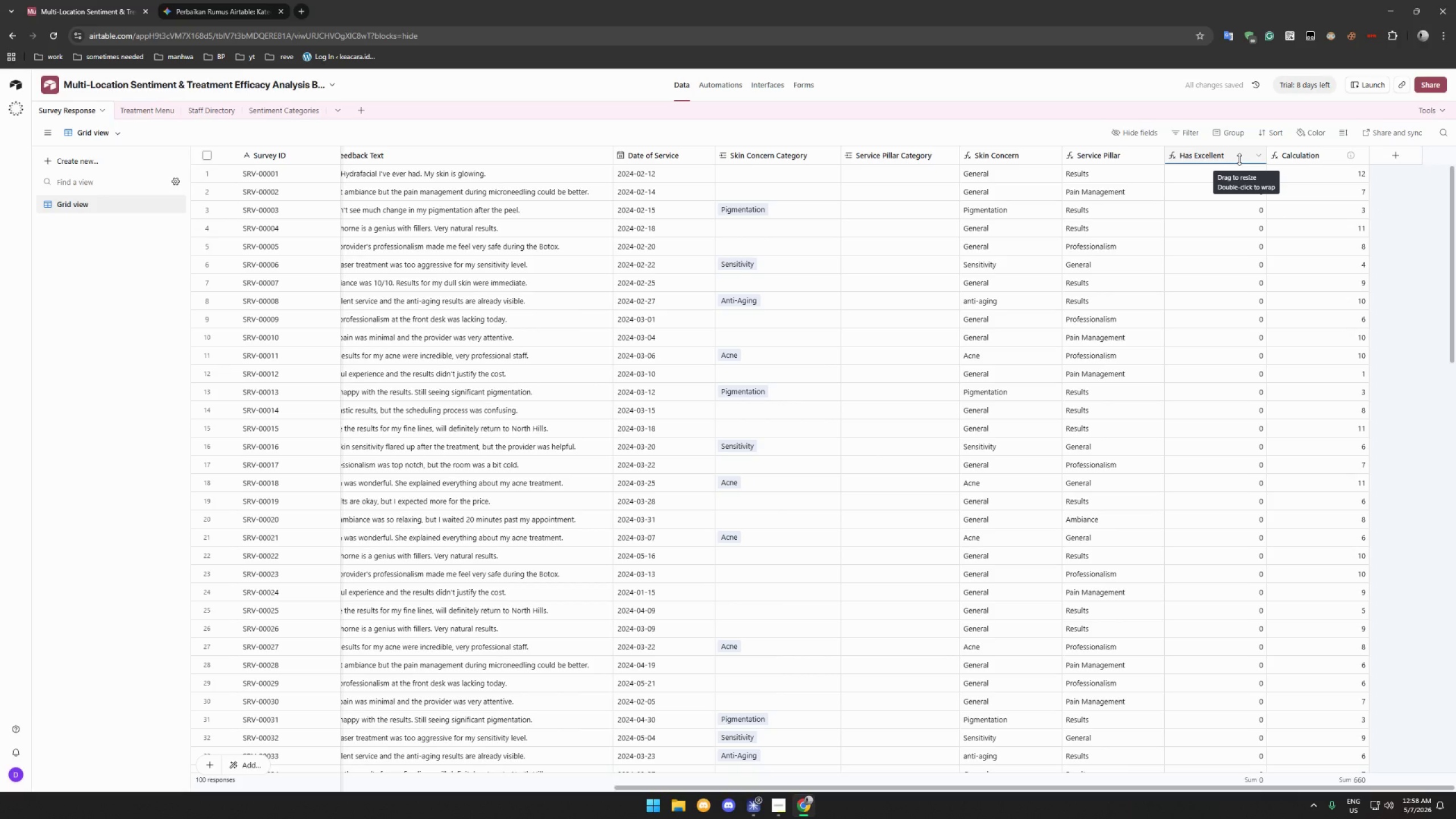 
left_click([1260, 157])
 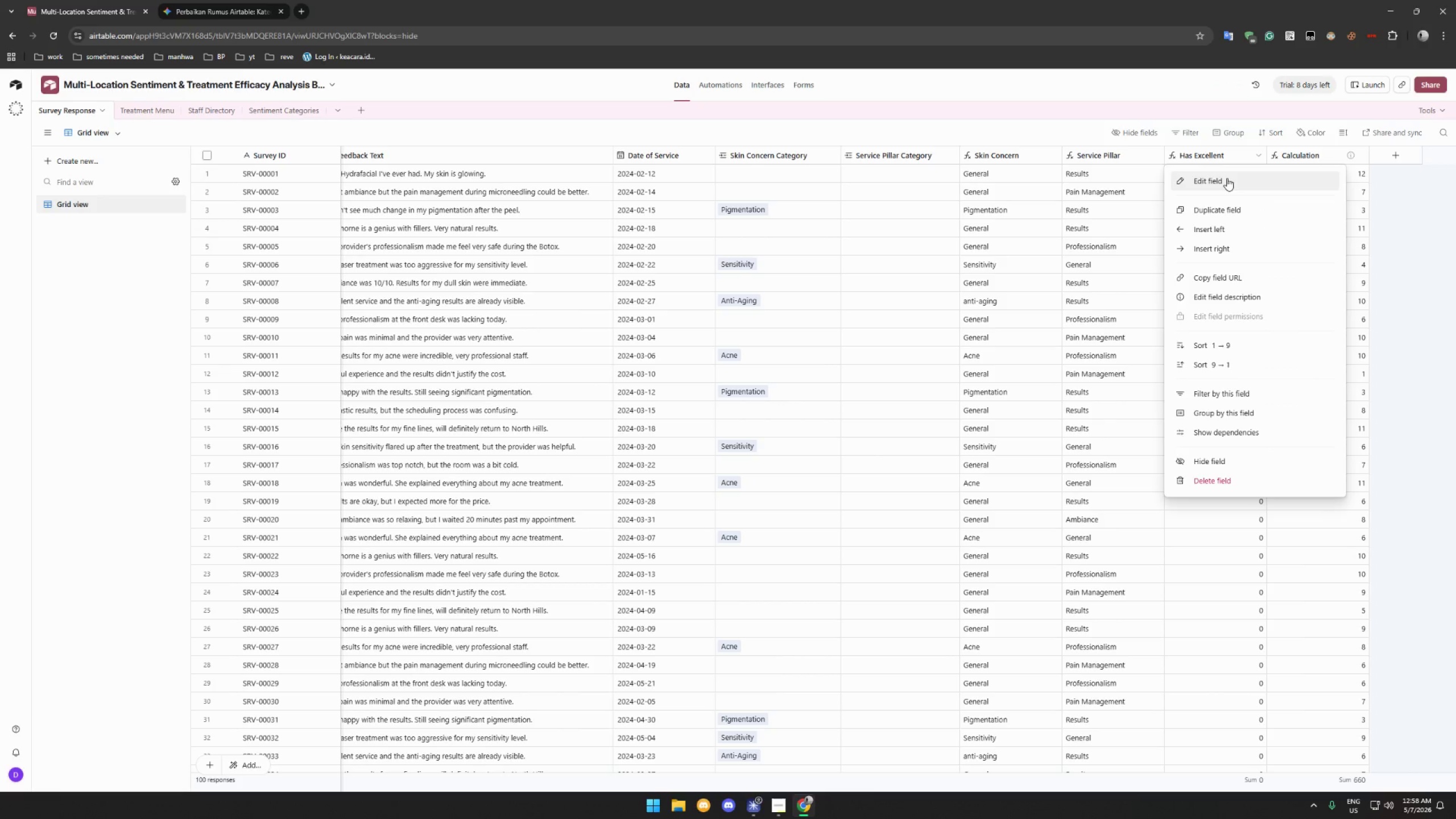 
left_click([1227, 178])
 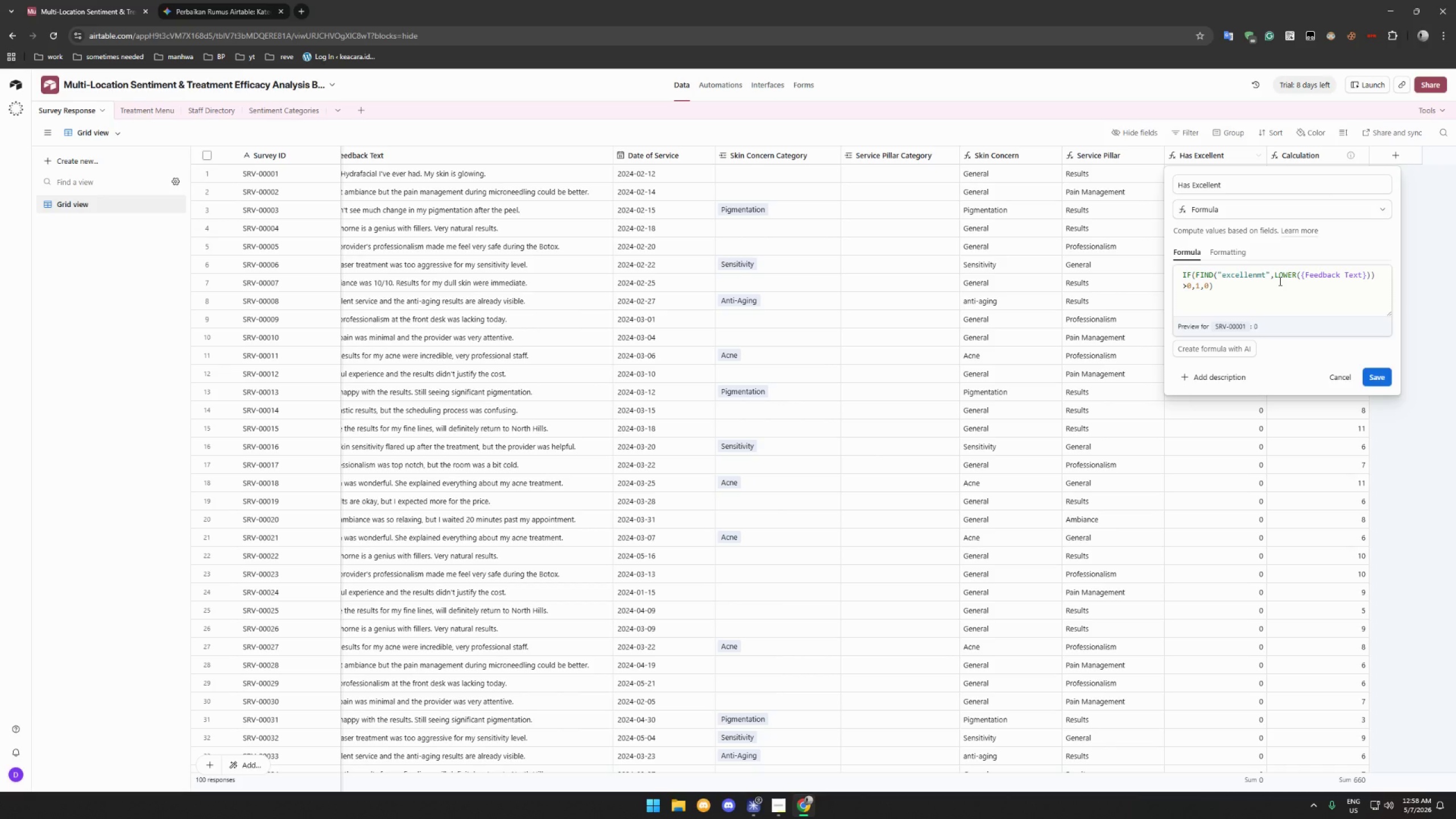 
wait(18.19)
 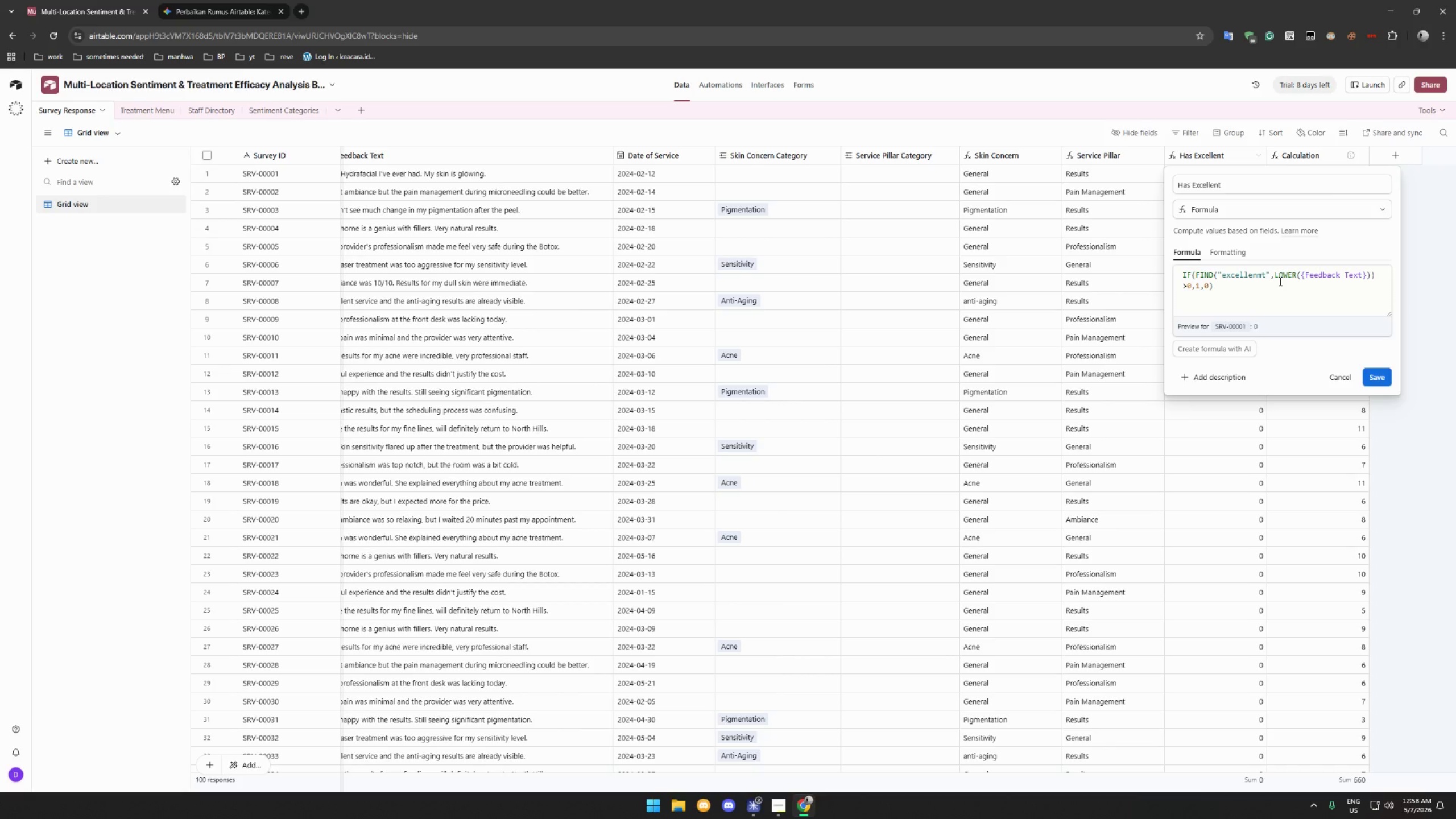 
key(Escape)
 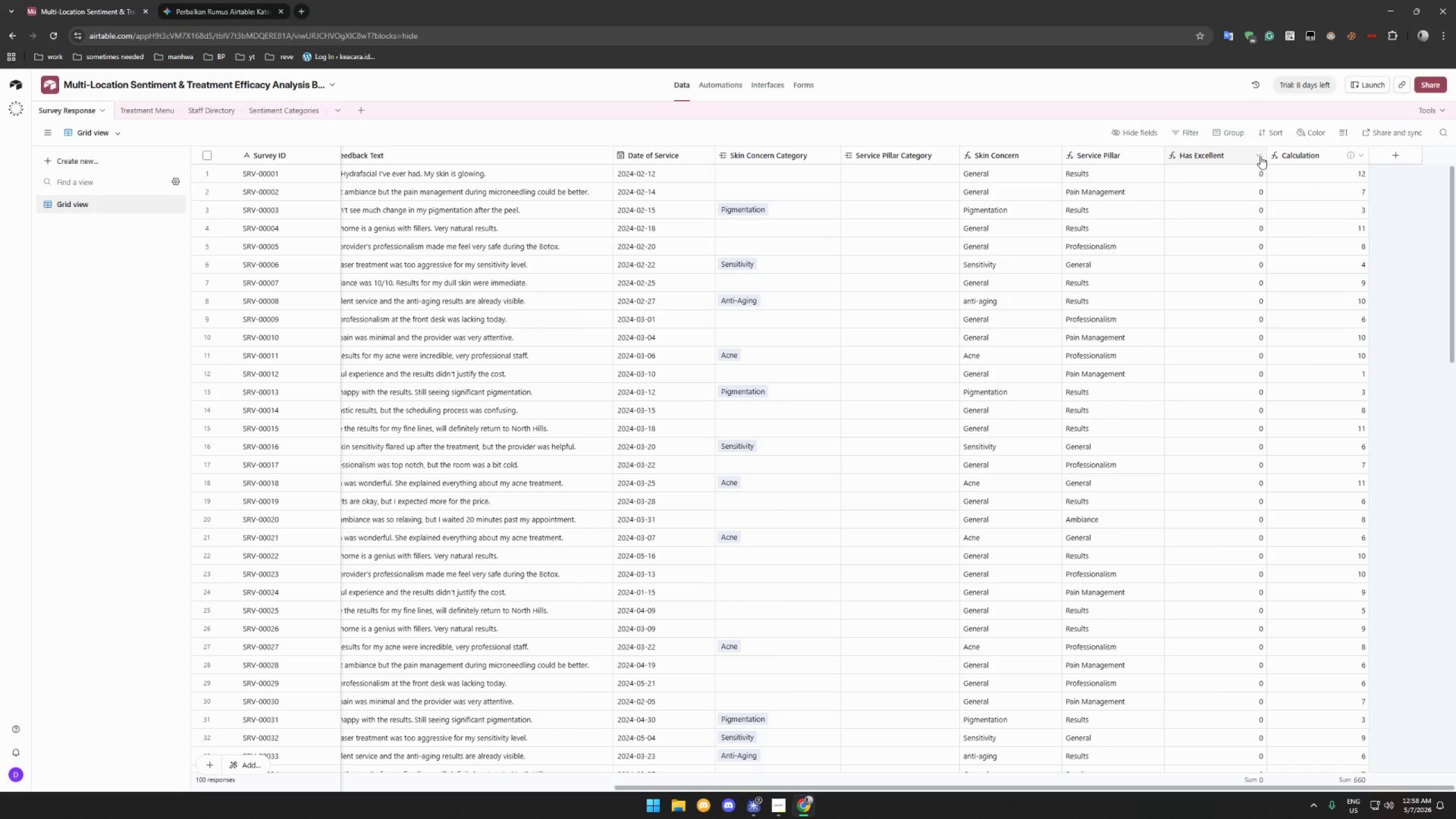 
left_click([1260, 156])
 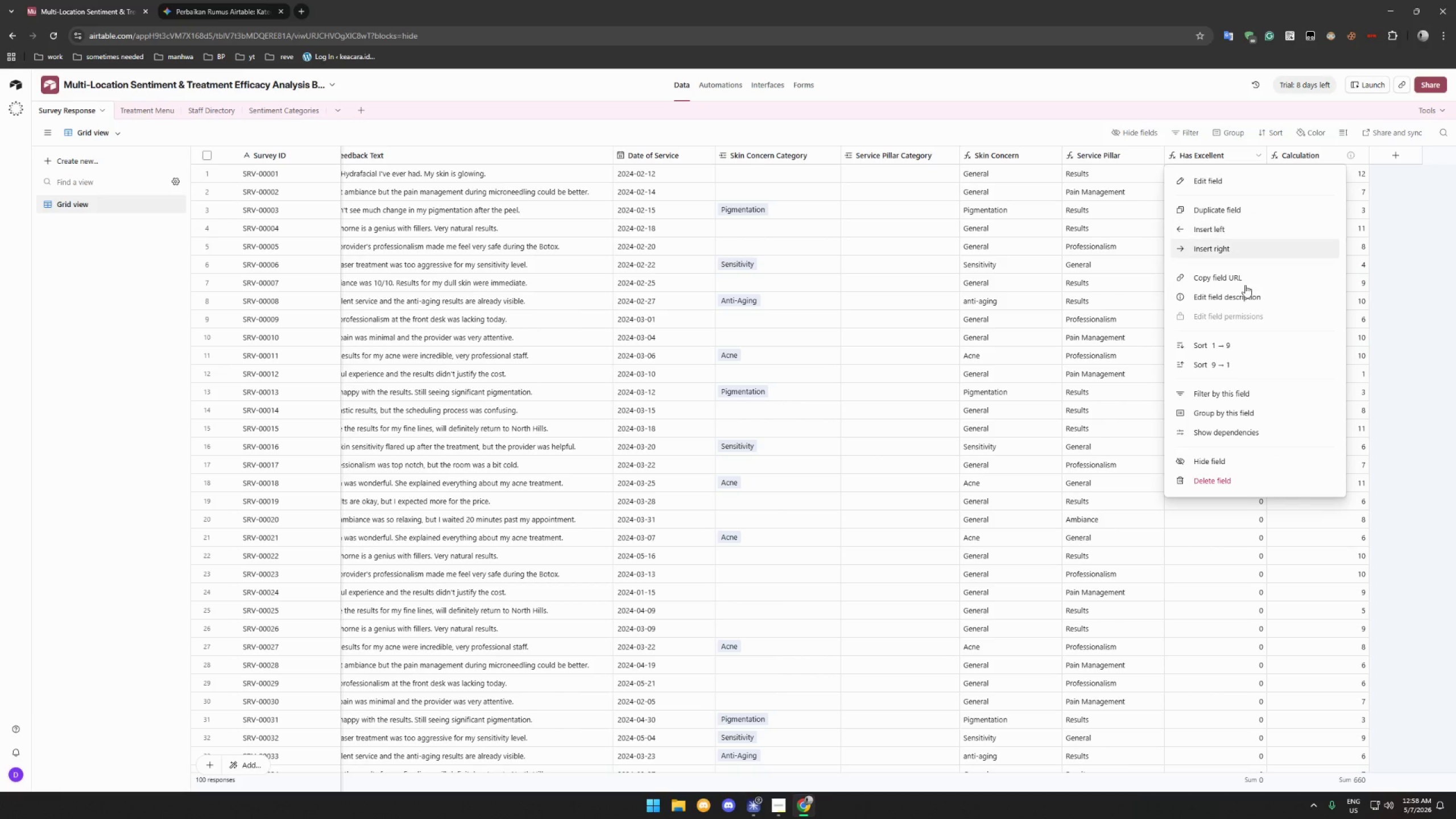 
left_click([1251, 295])
 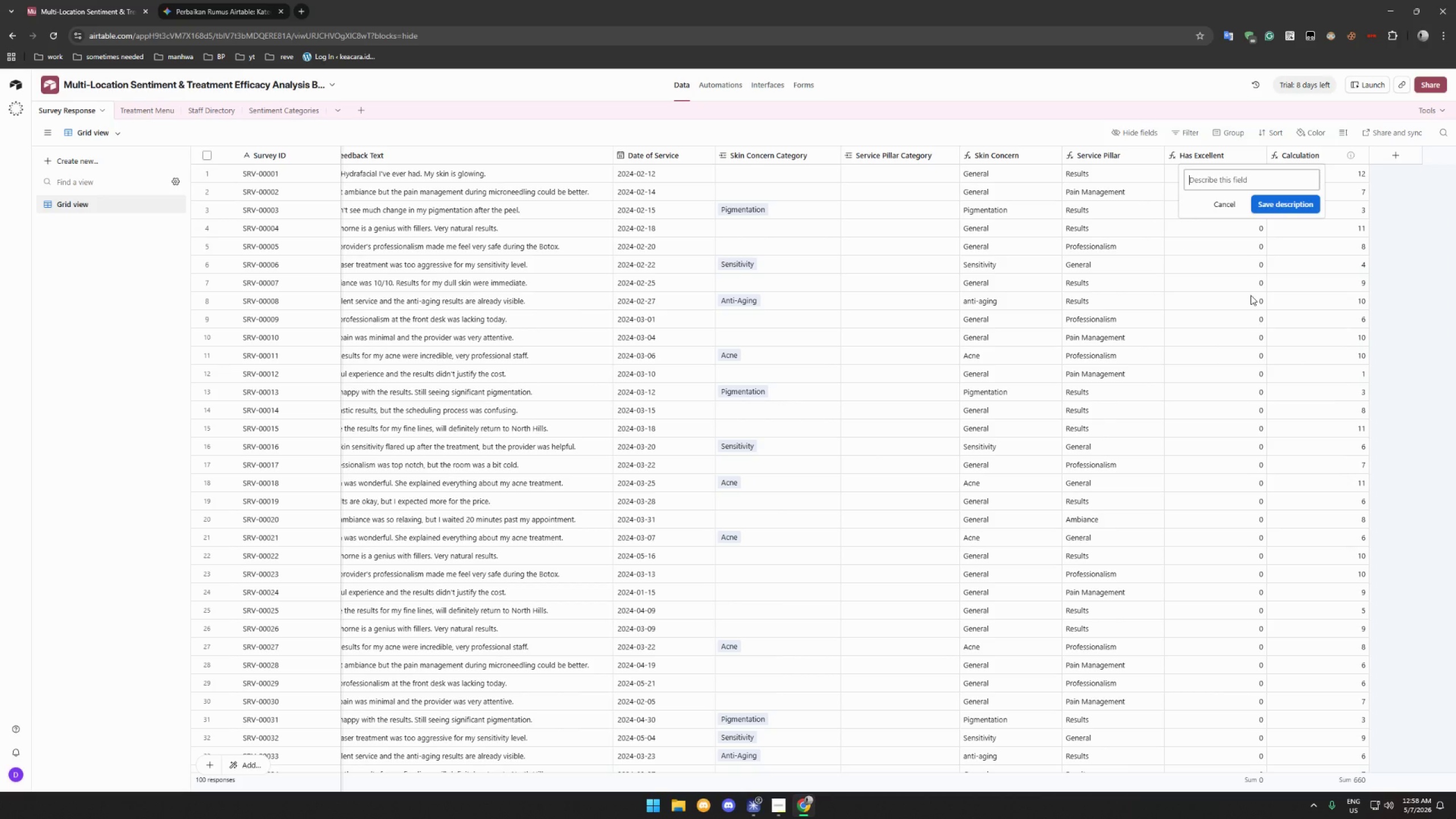 
type(return 1 if feedback contains excellent)
 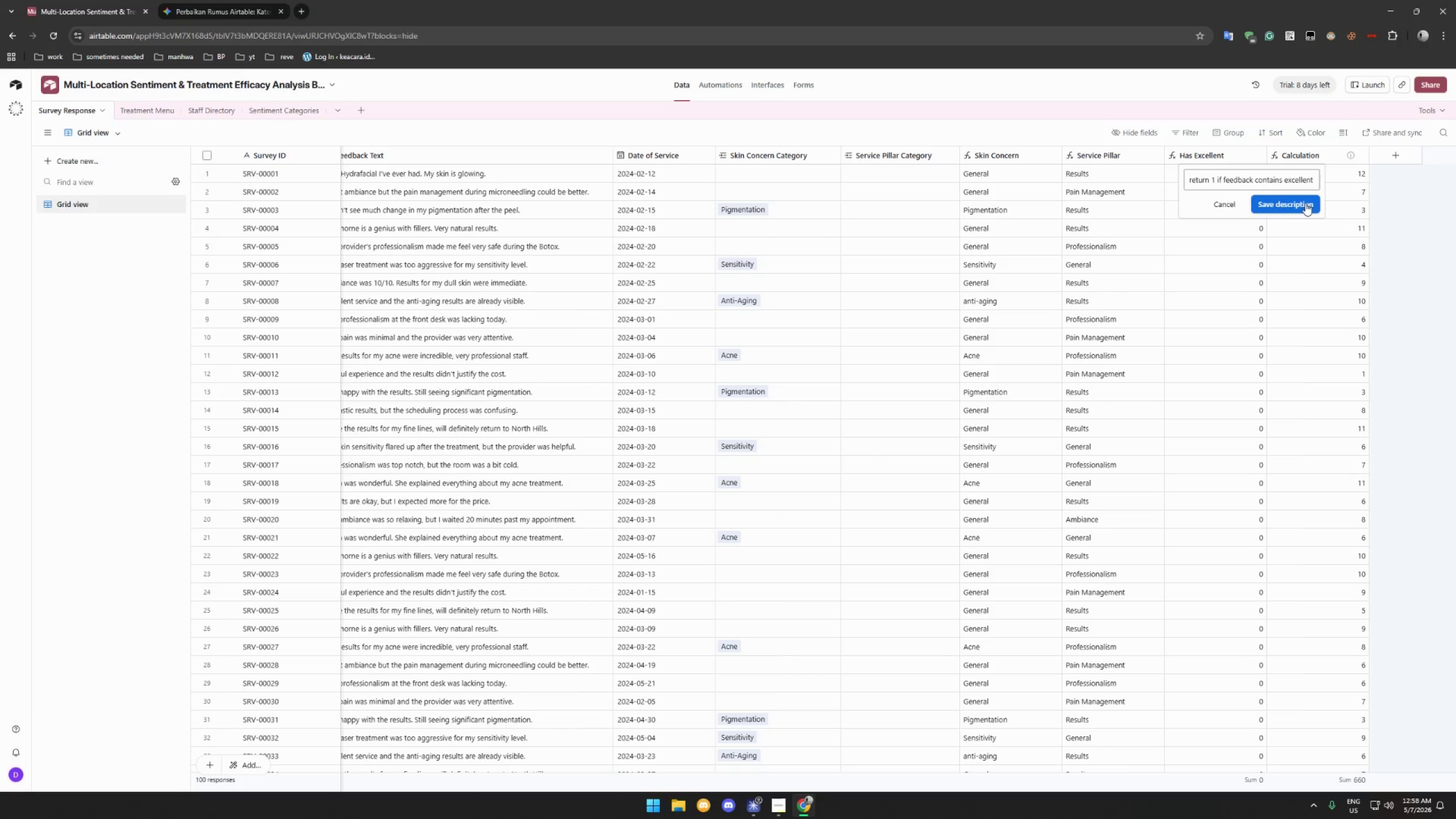 
left_click([1299, 201])
 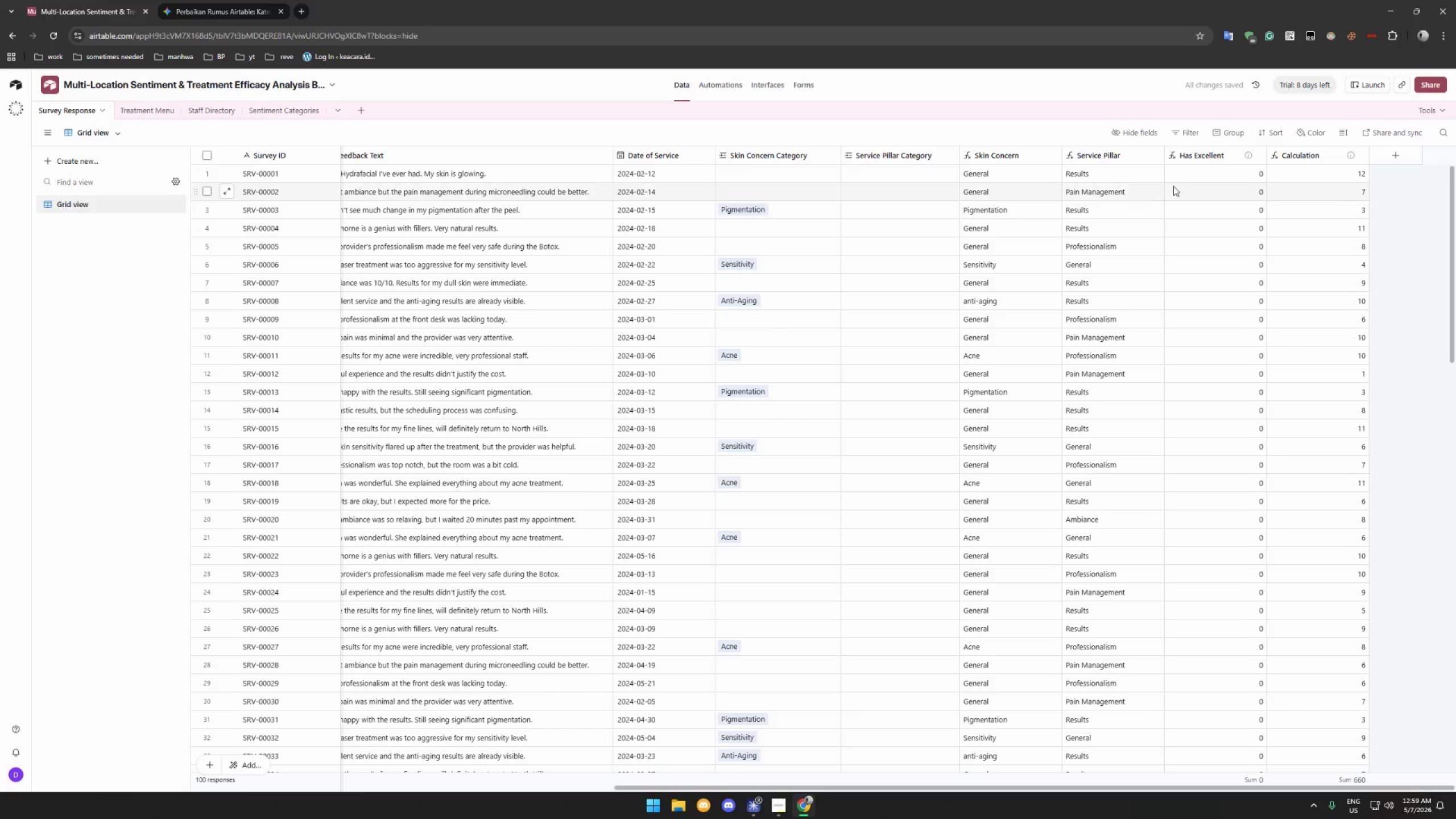 
wait(7.31)
 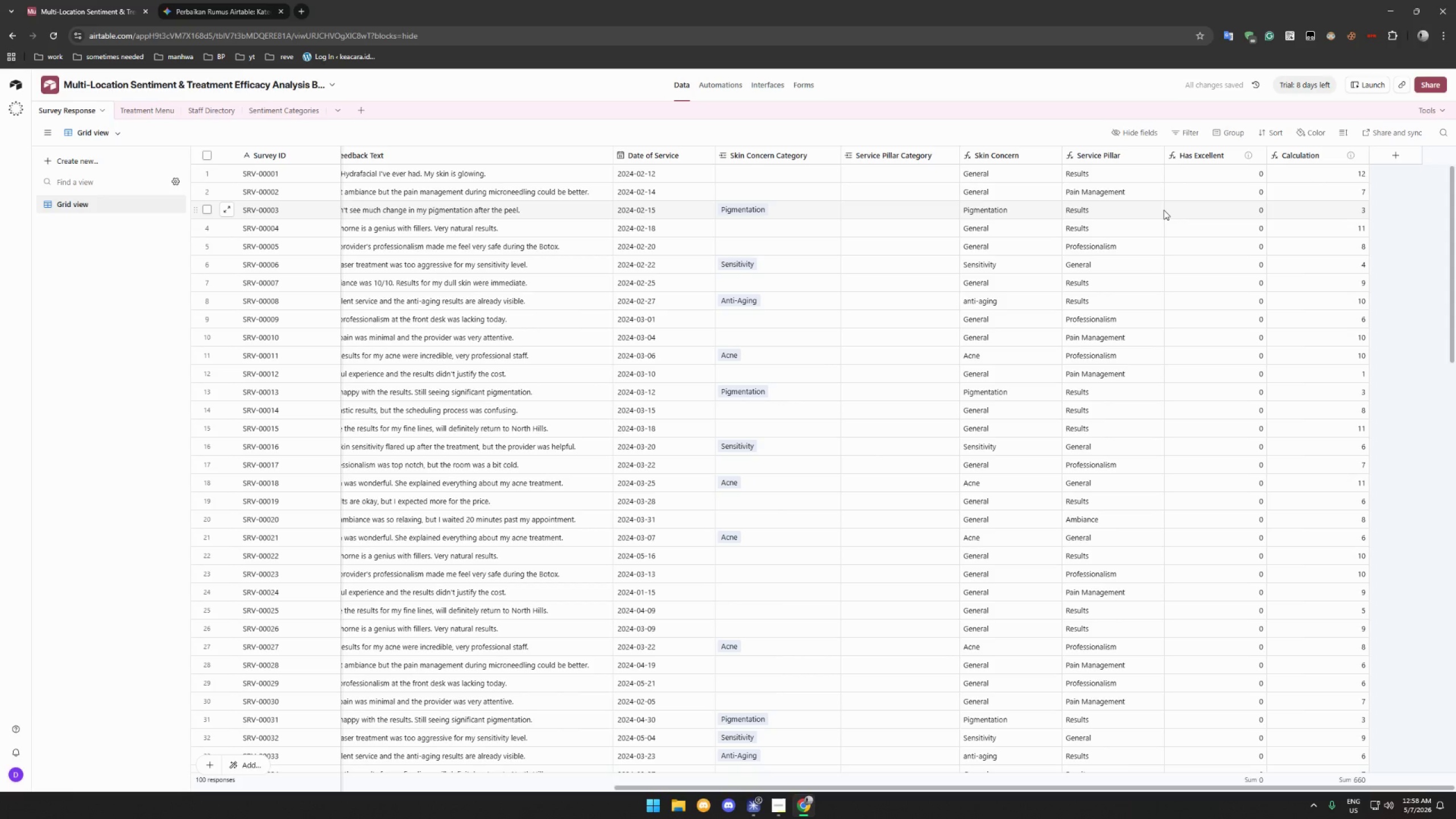 
left_click([1256, 155])
 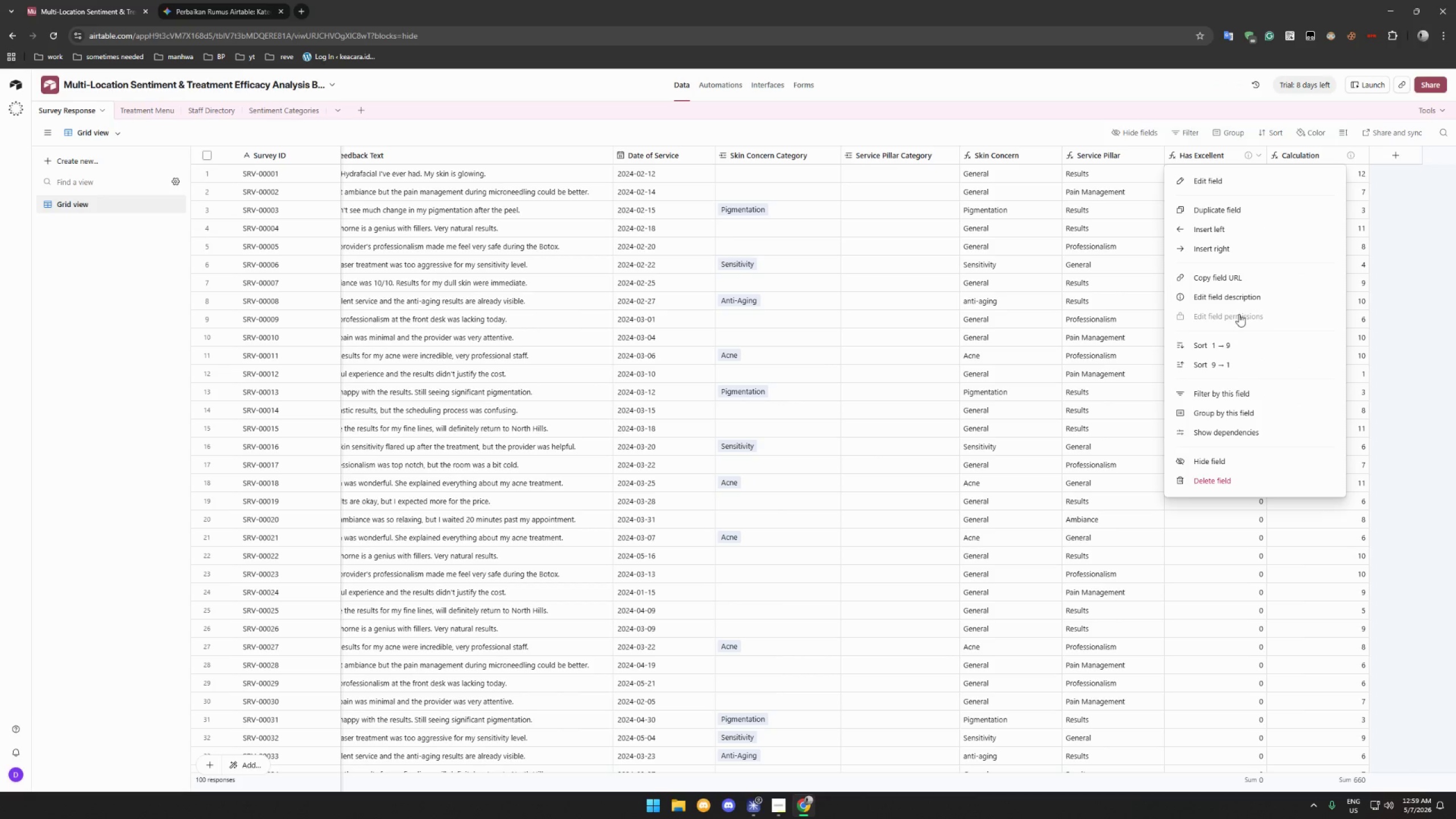 
left_click([1245, 300])
 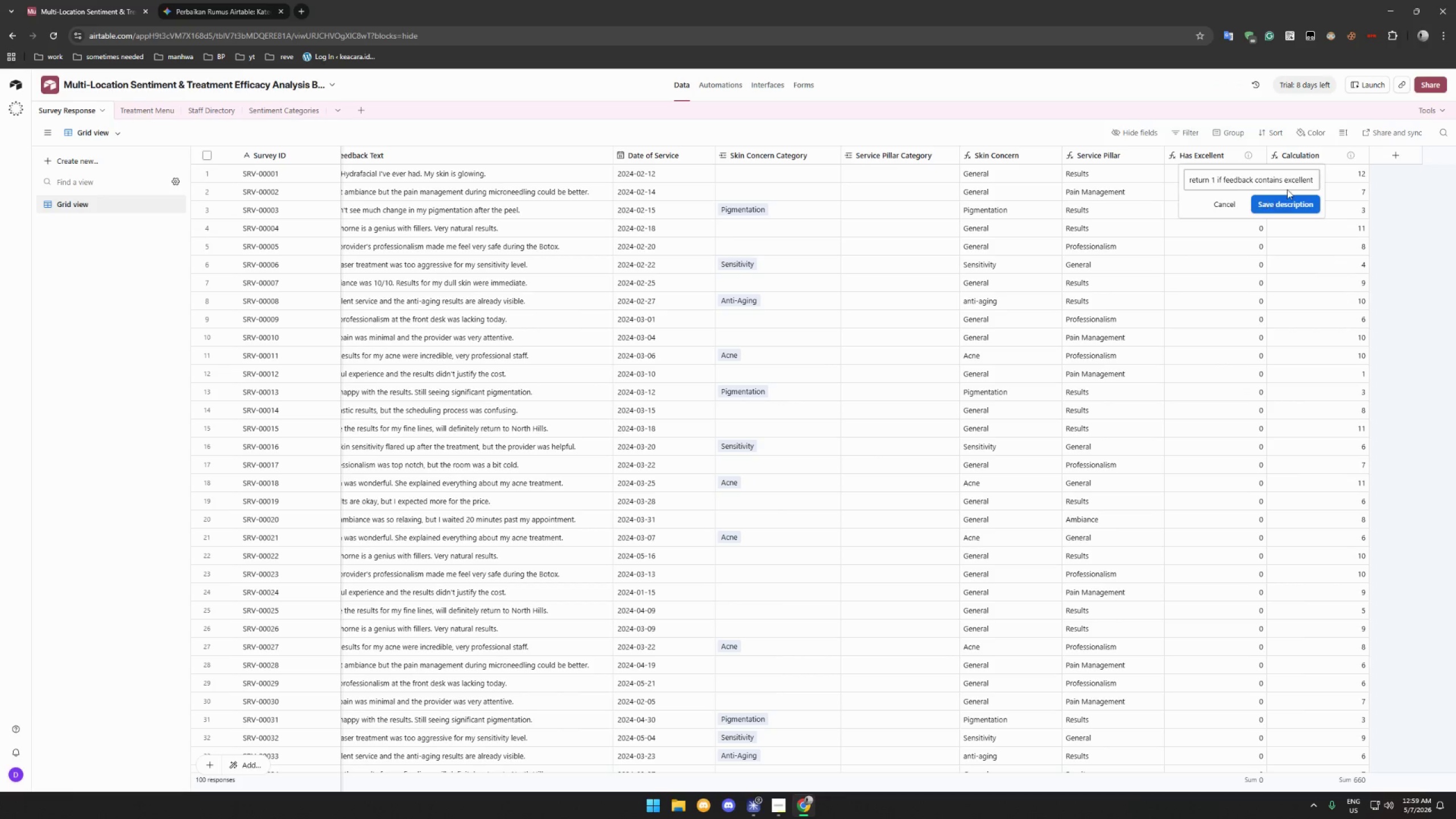 
left_click([1314, 181])
 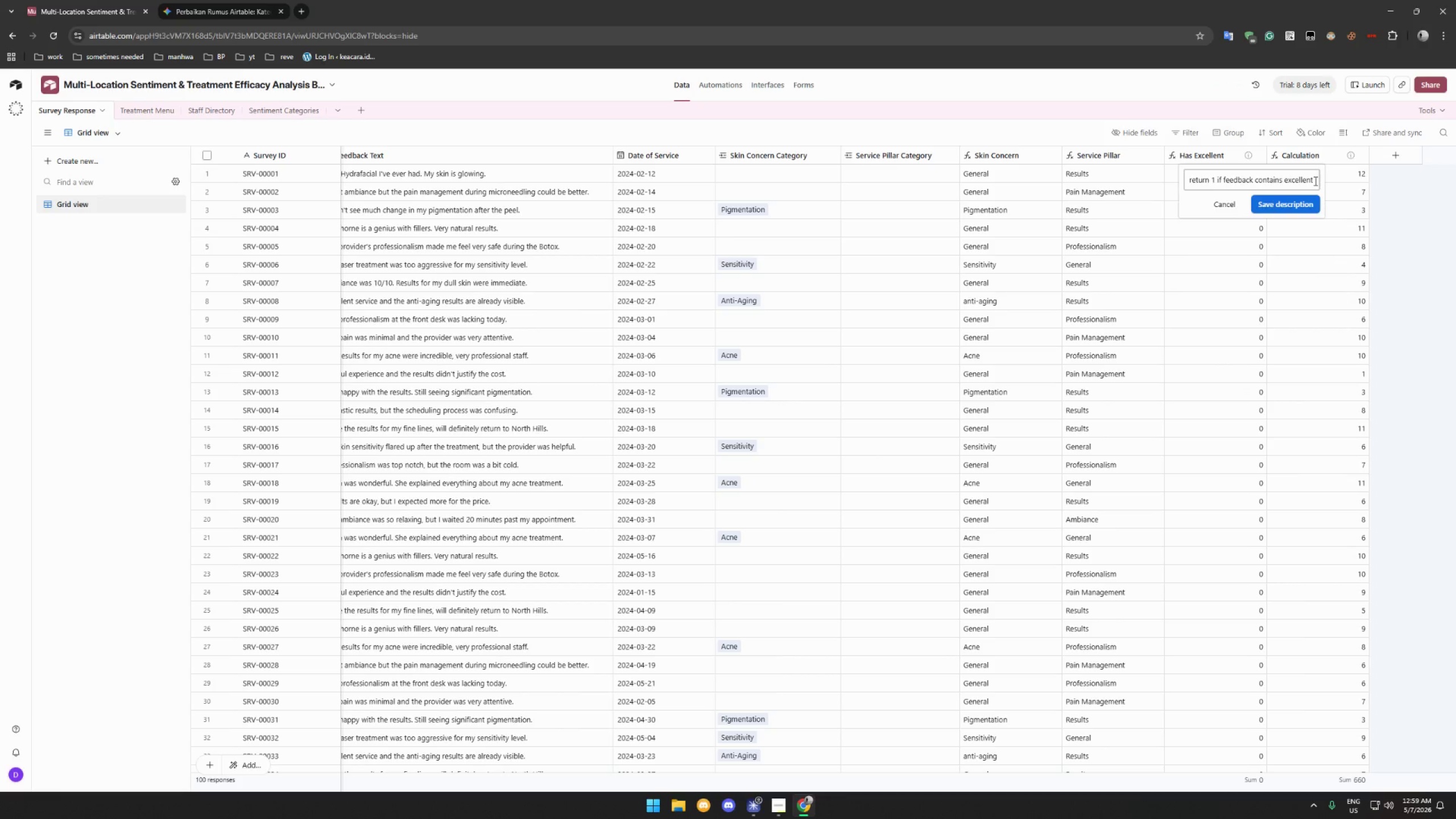 
type(, used for lookup)
key(Backspace)
key(Backspace)
key(Backspace)
key(Backspace)
key(Backspace)
key(Backspace)
type(rollup COUNT in  S)
key(Backspace)
key(Backspace)
type( S)
key(Backspace)
key(Backspace)
type(Staff Directory)
 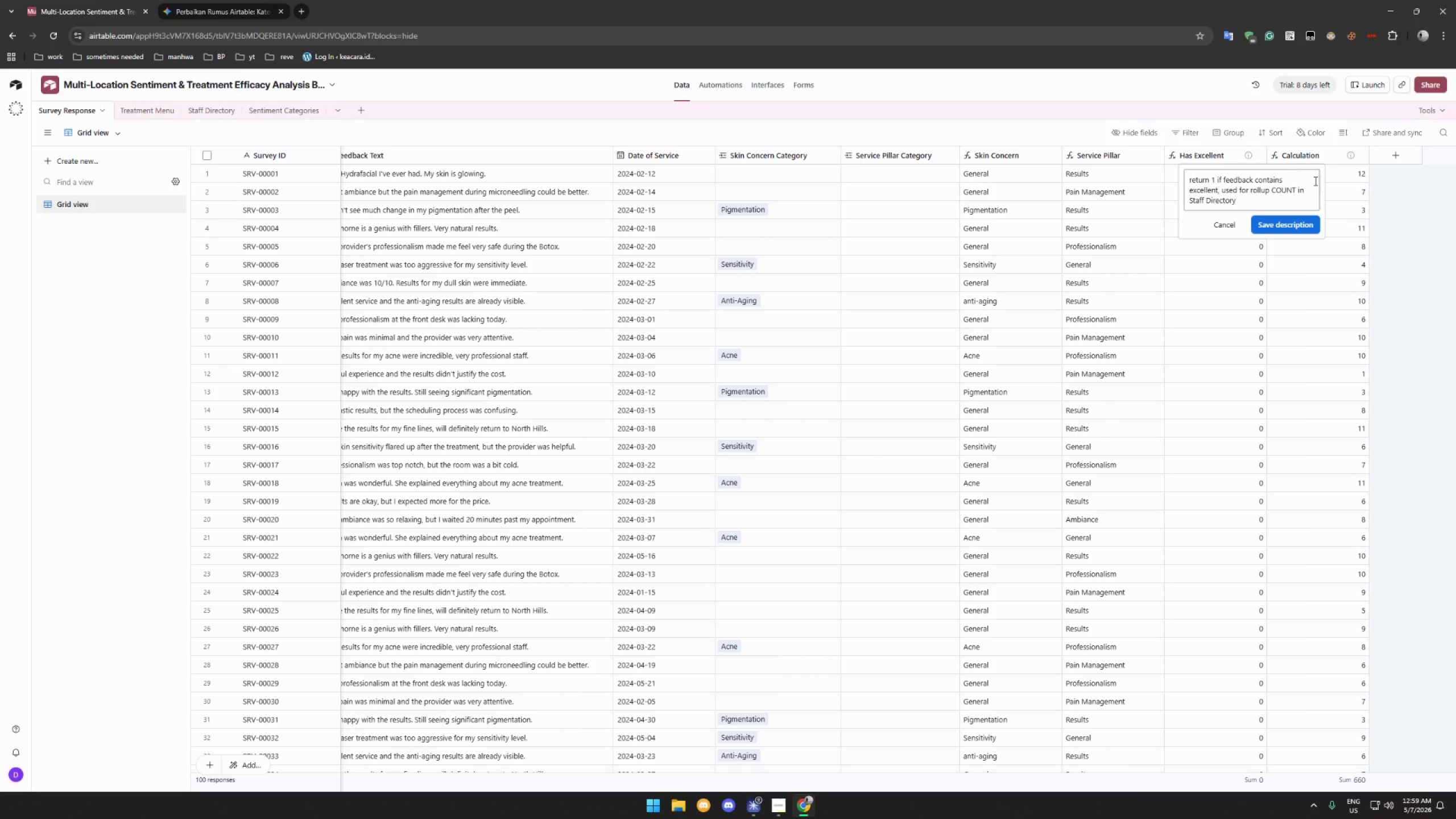 
left_click([1298, 225])
 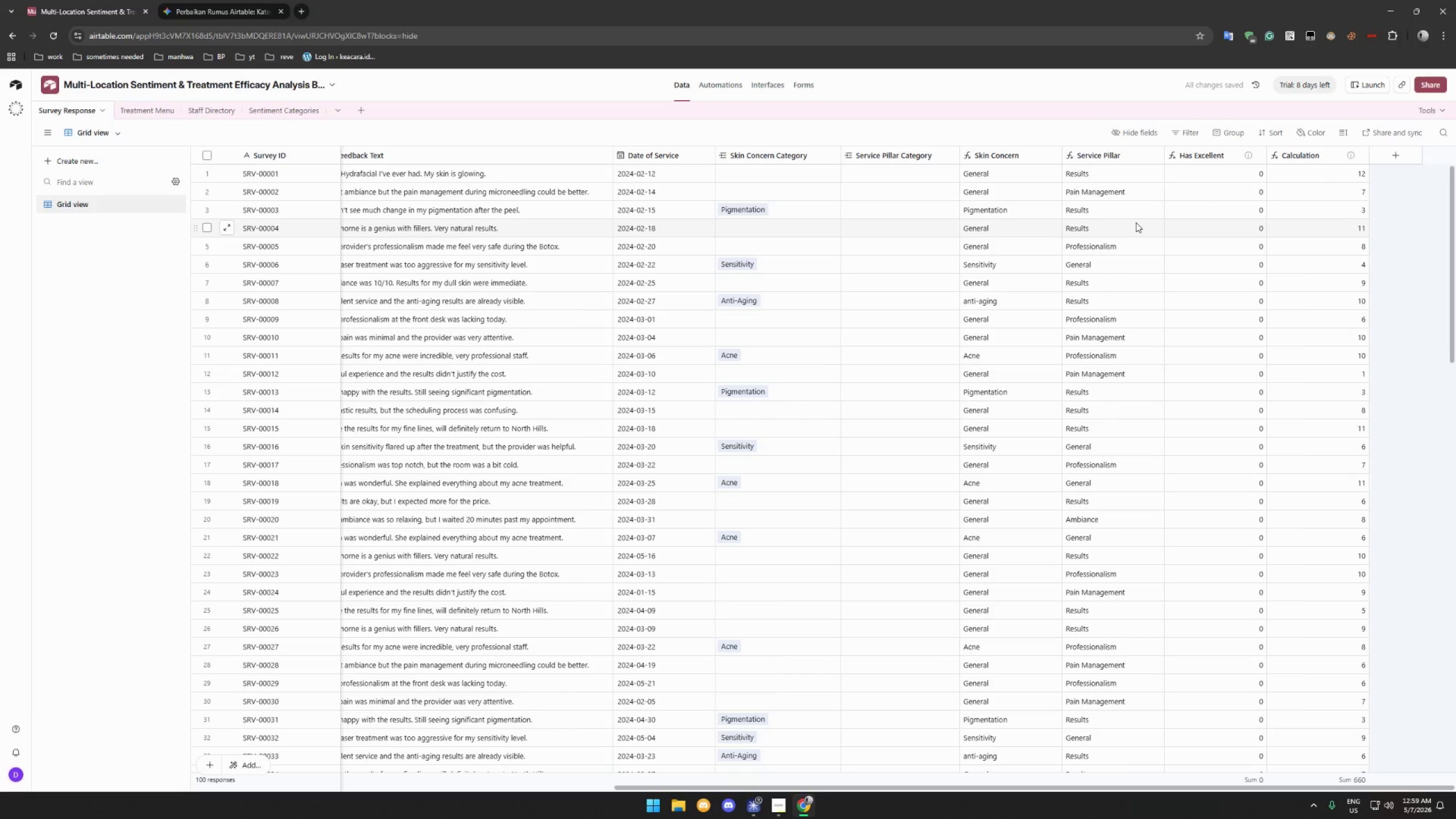 
wait(10.53)
 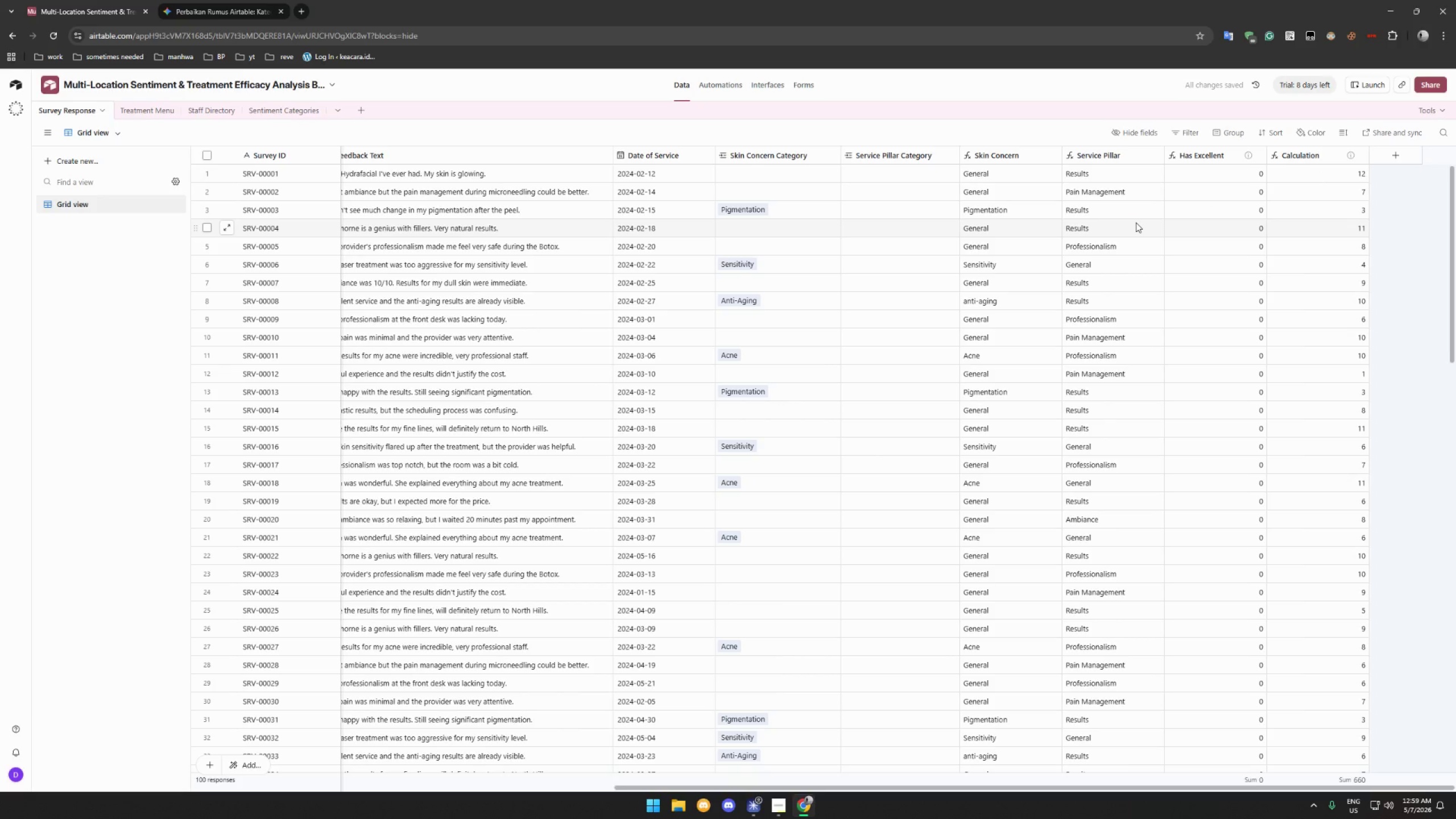 
left_click([1156, 154])
 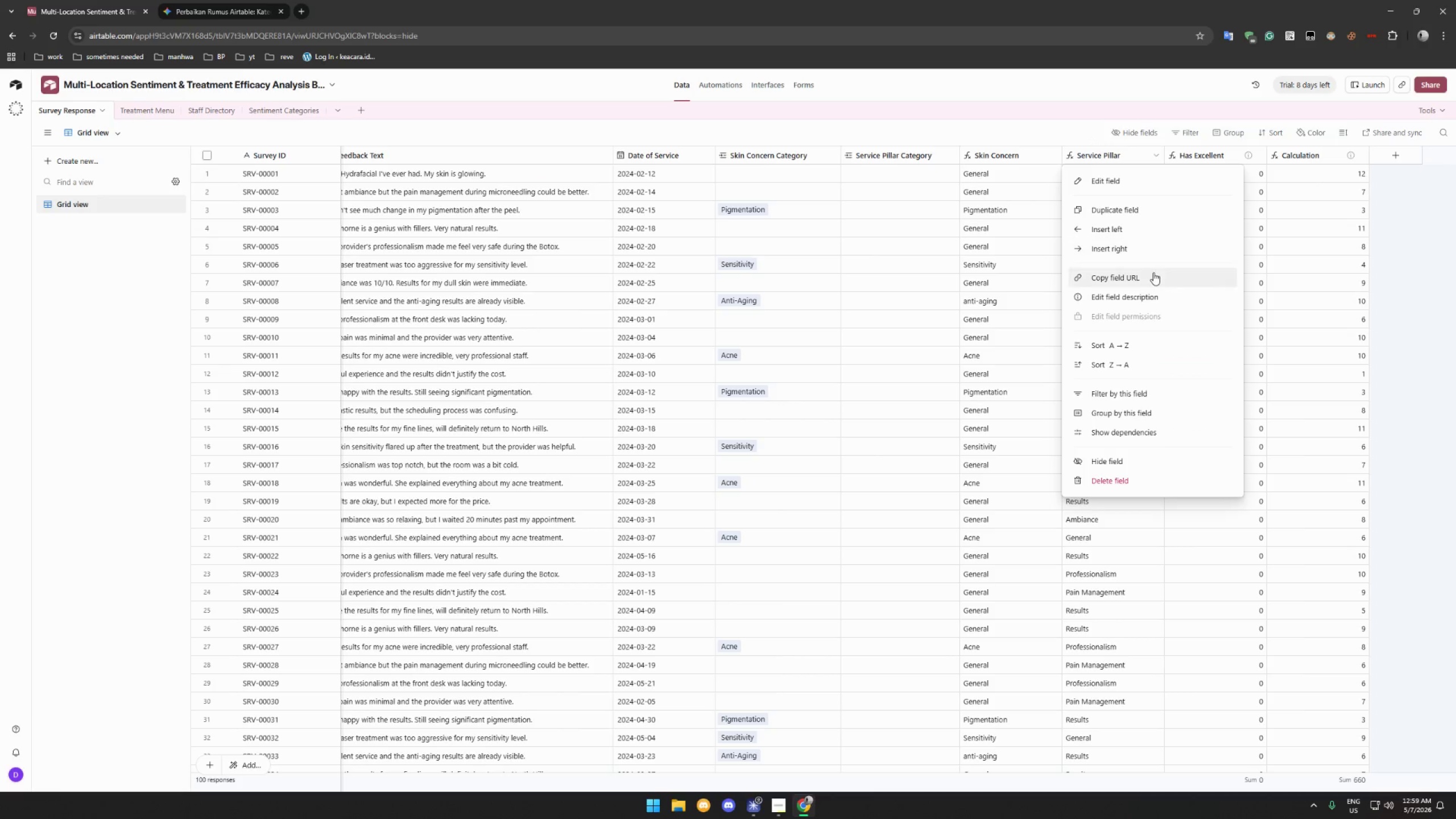 
left_click([1153, 295])
 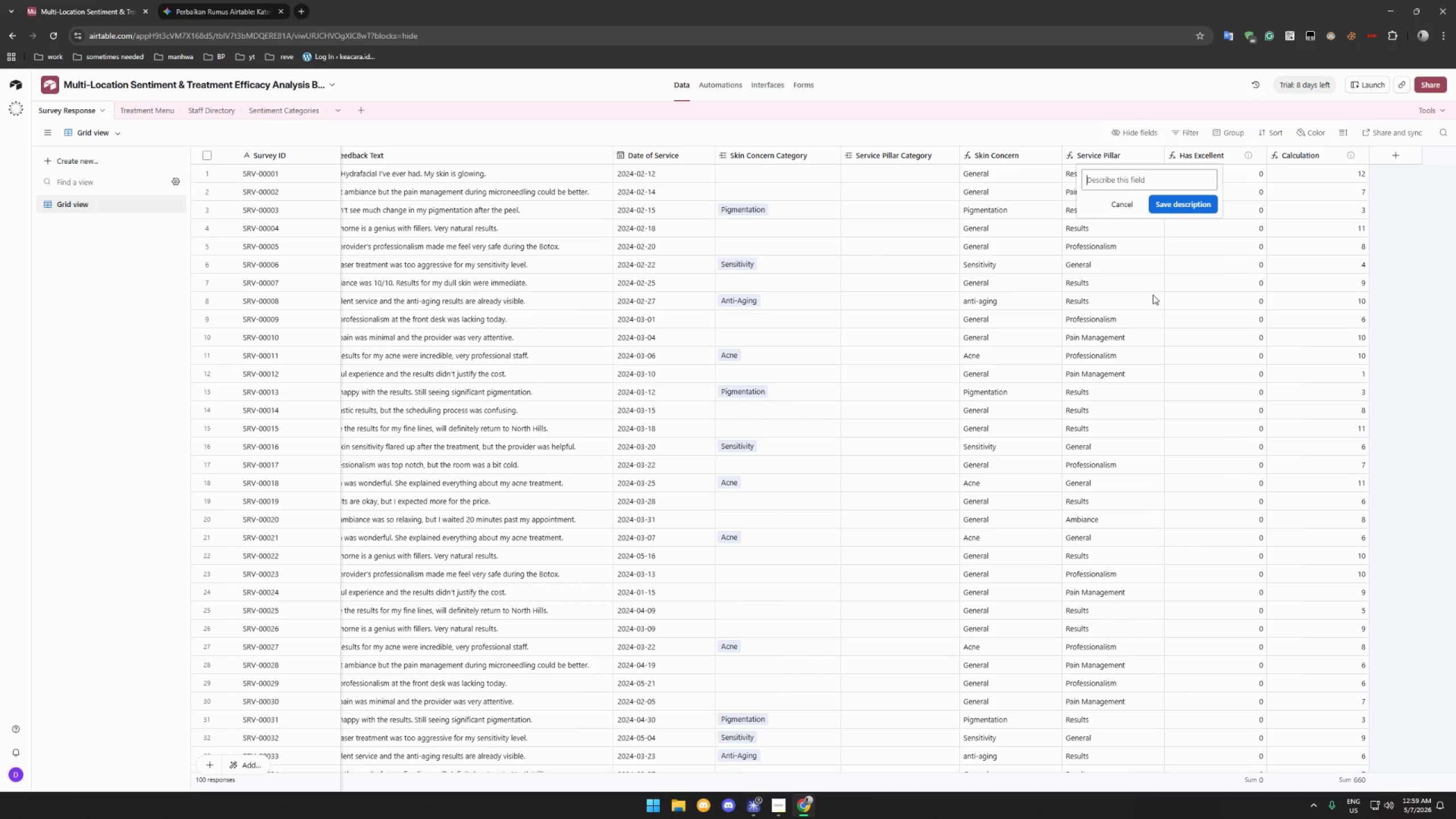 
type(Auto-categorizes feedback into service pillars based on keyword detection)
 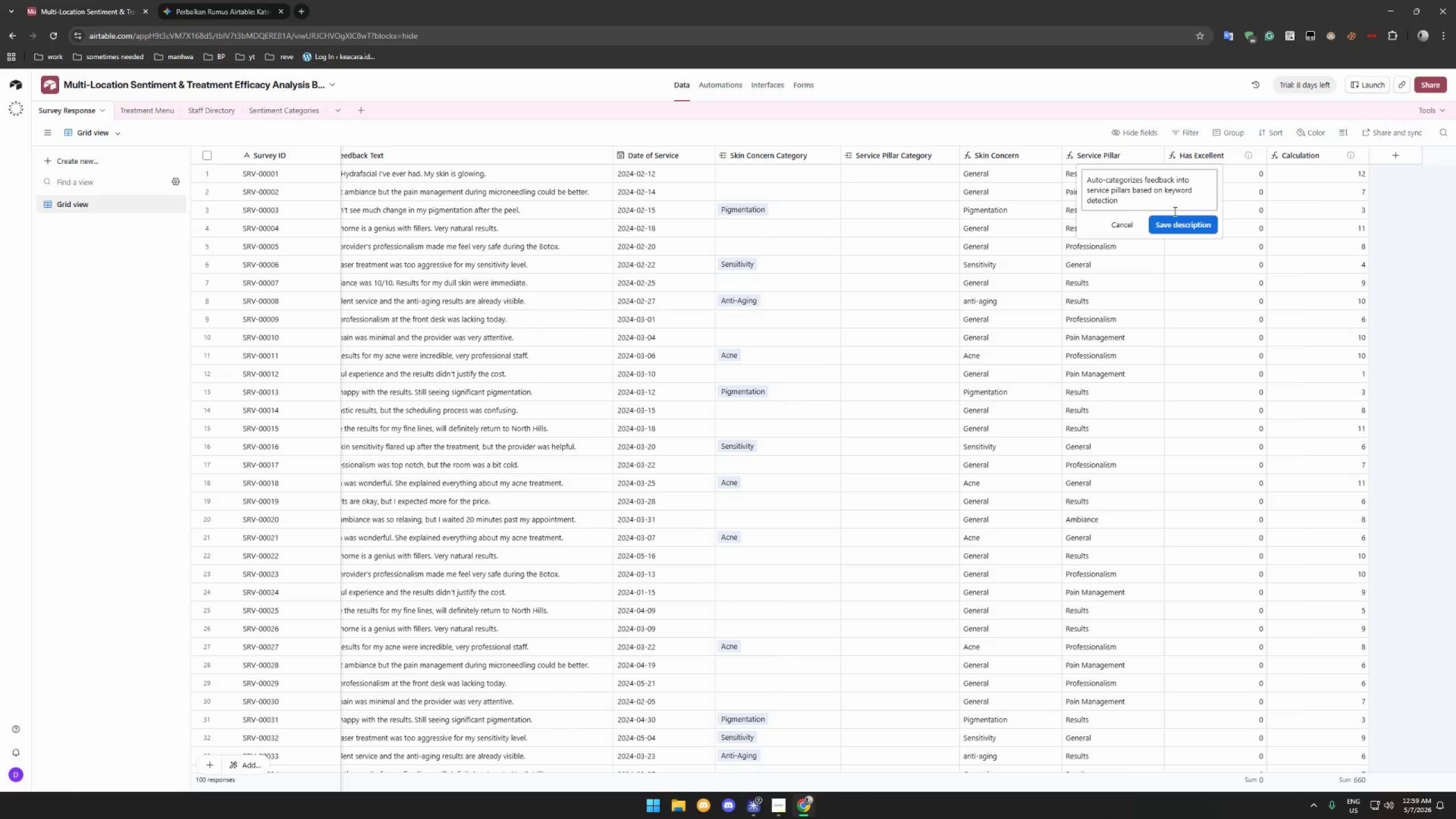 
left_click([1185, 229])
 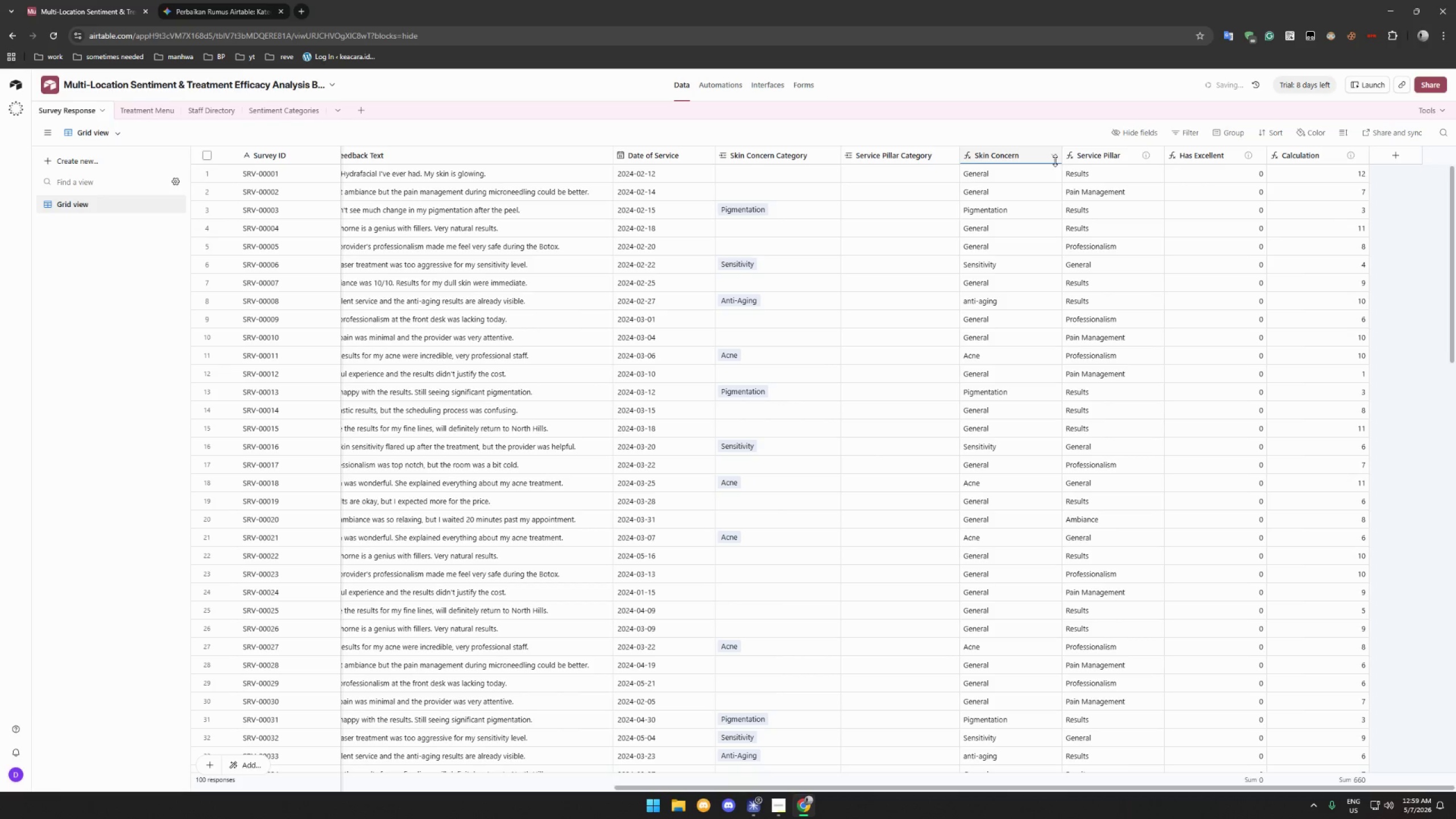 
left_click([1056, 158])
 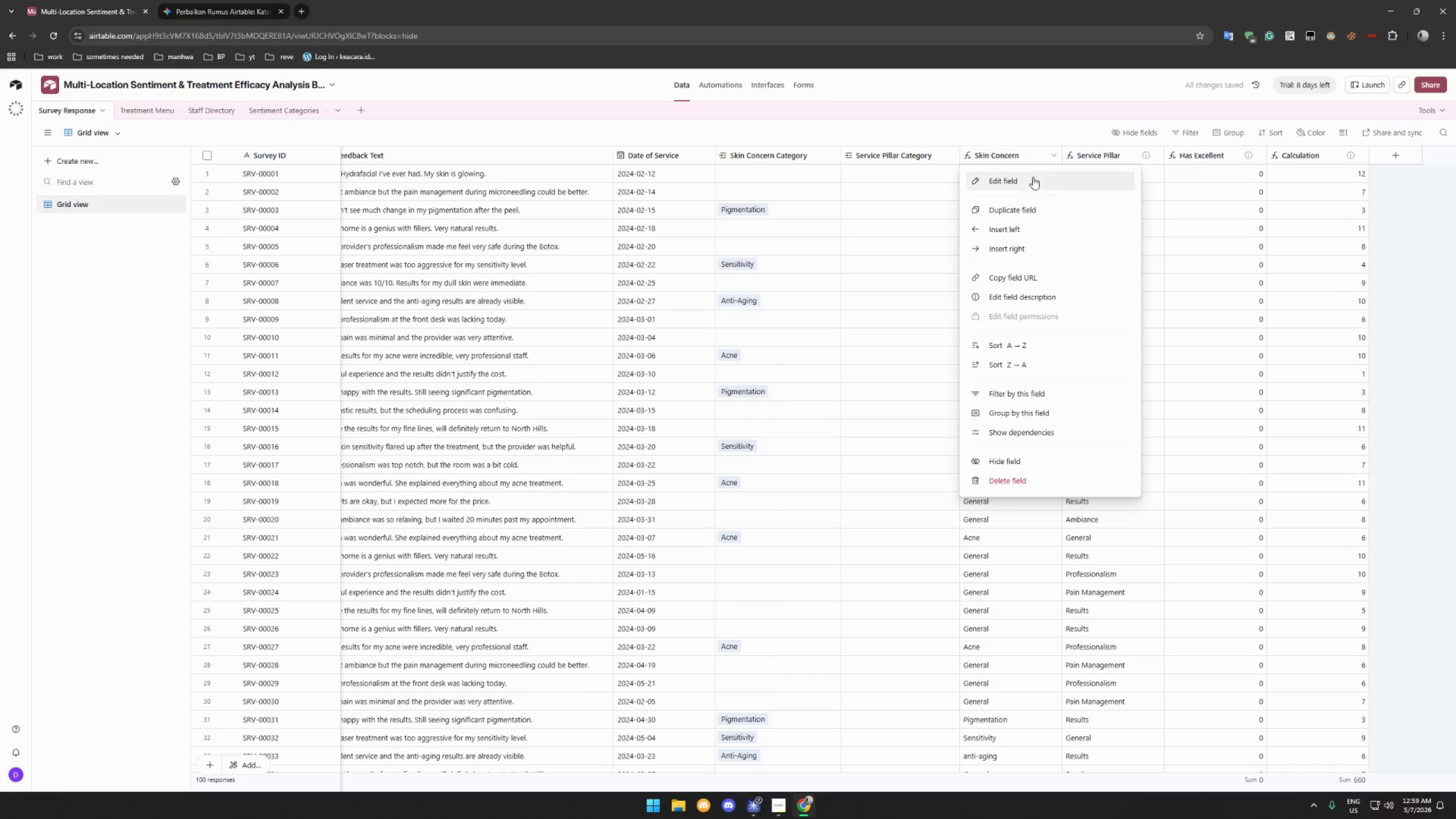 
left_click([1029, 183])
 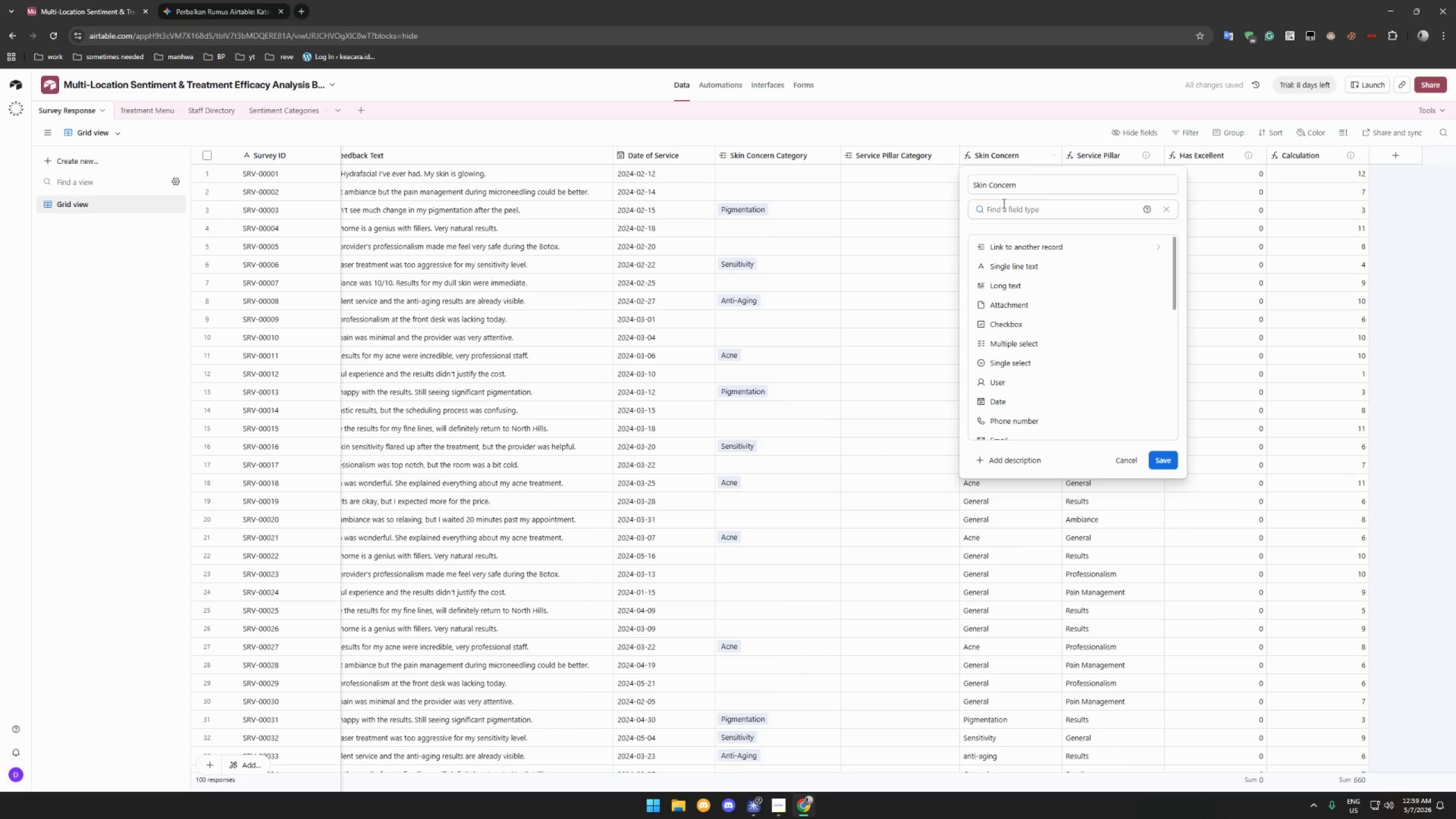 
left_click([1168, 206])
 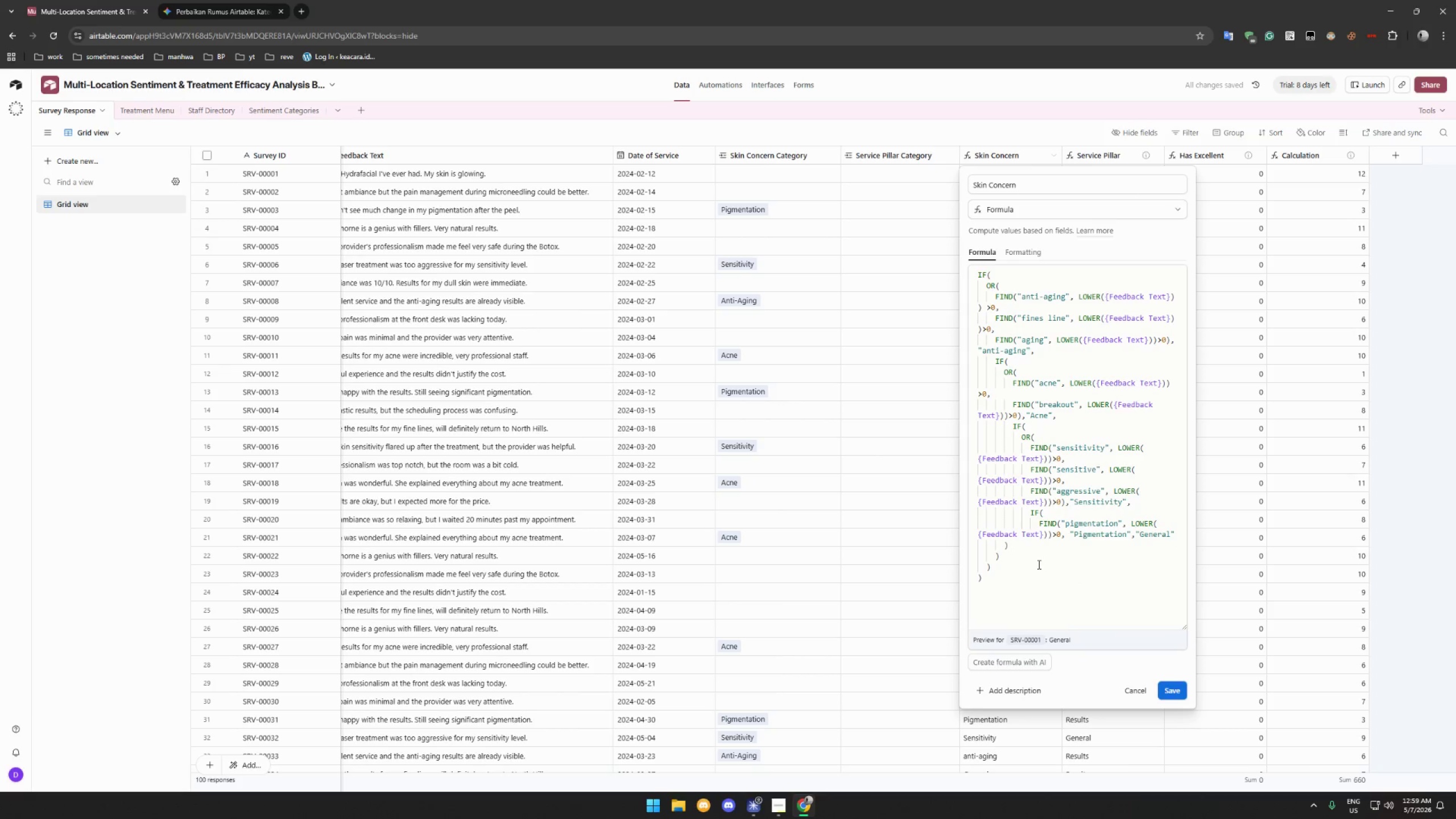 
key(Escape)
 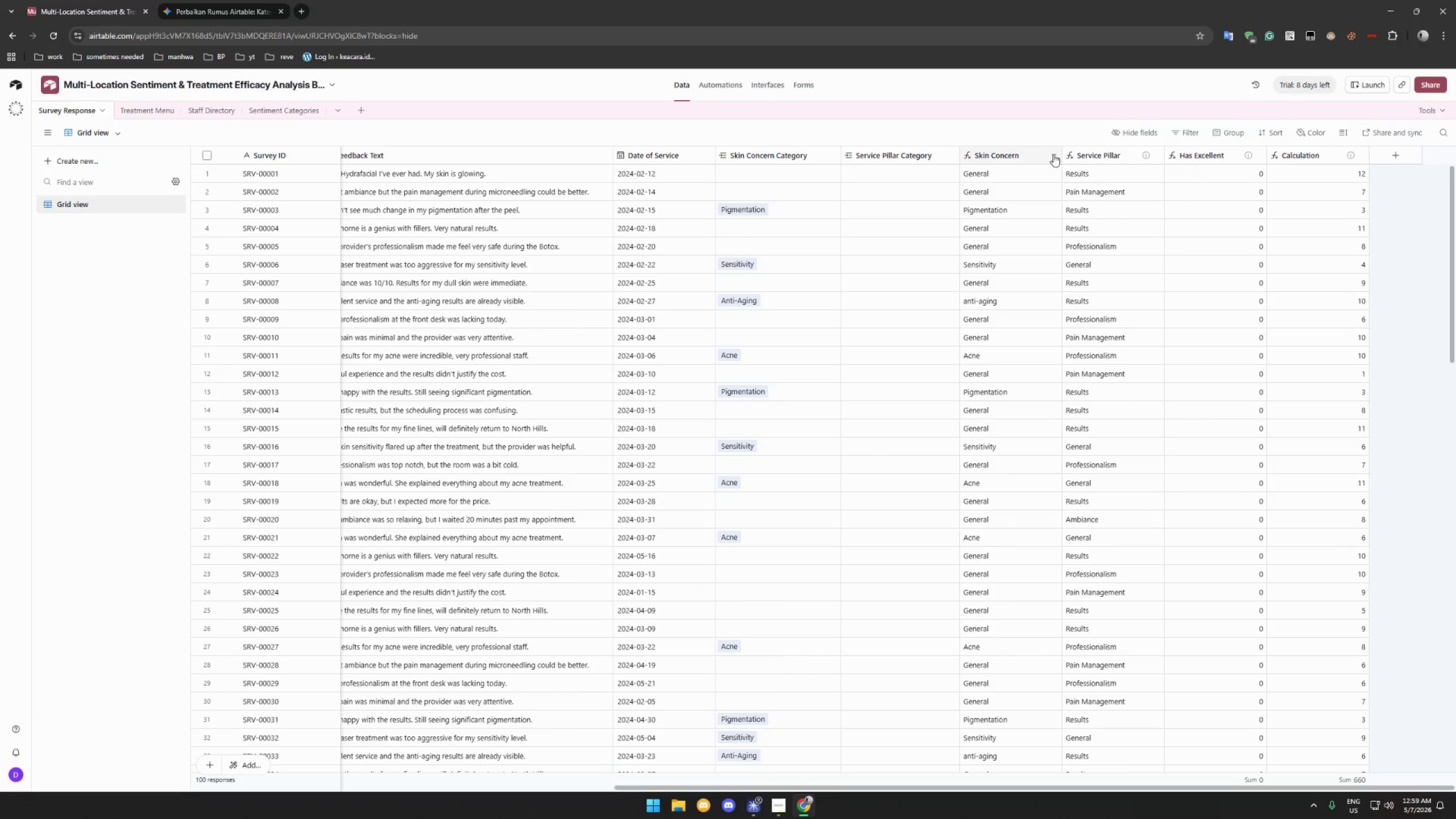 
left_click([1051, 154])
 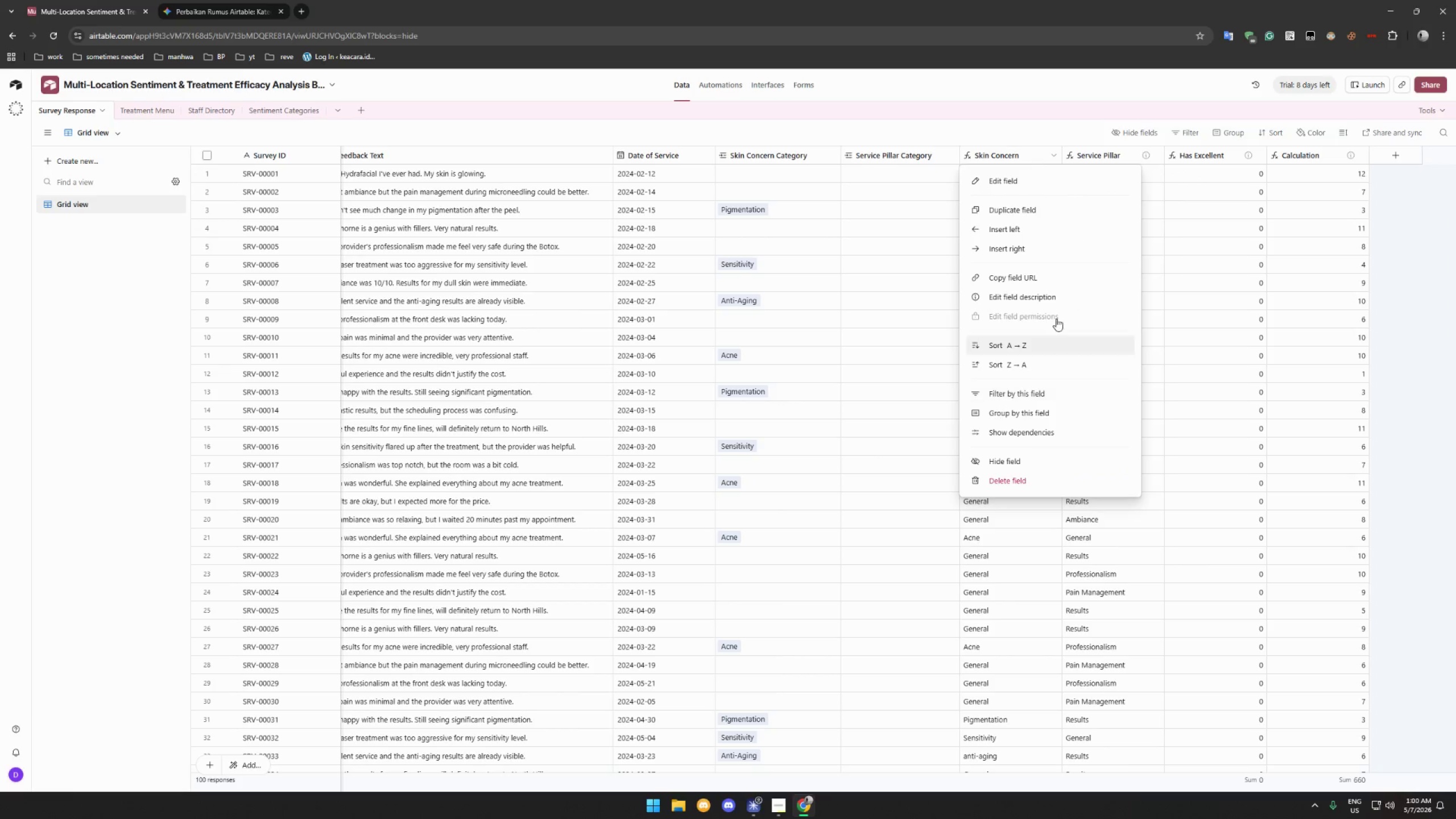 
left_click([1056, 293])
 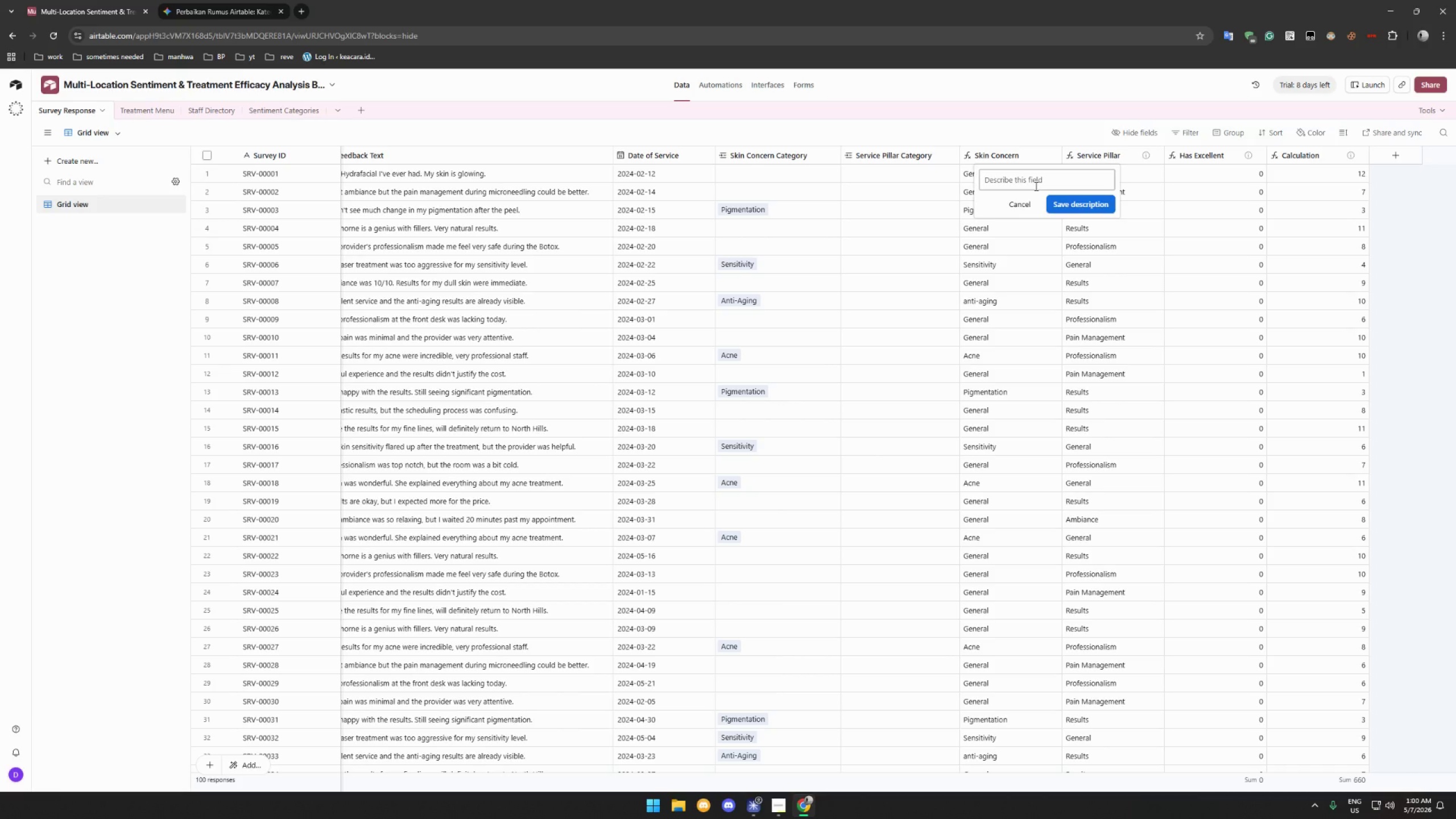 
wait(10.2)
 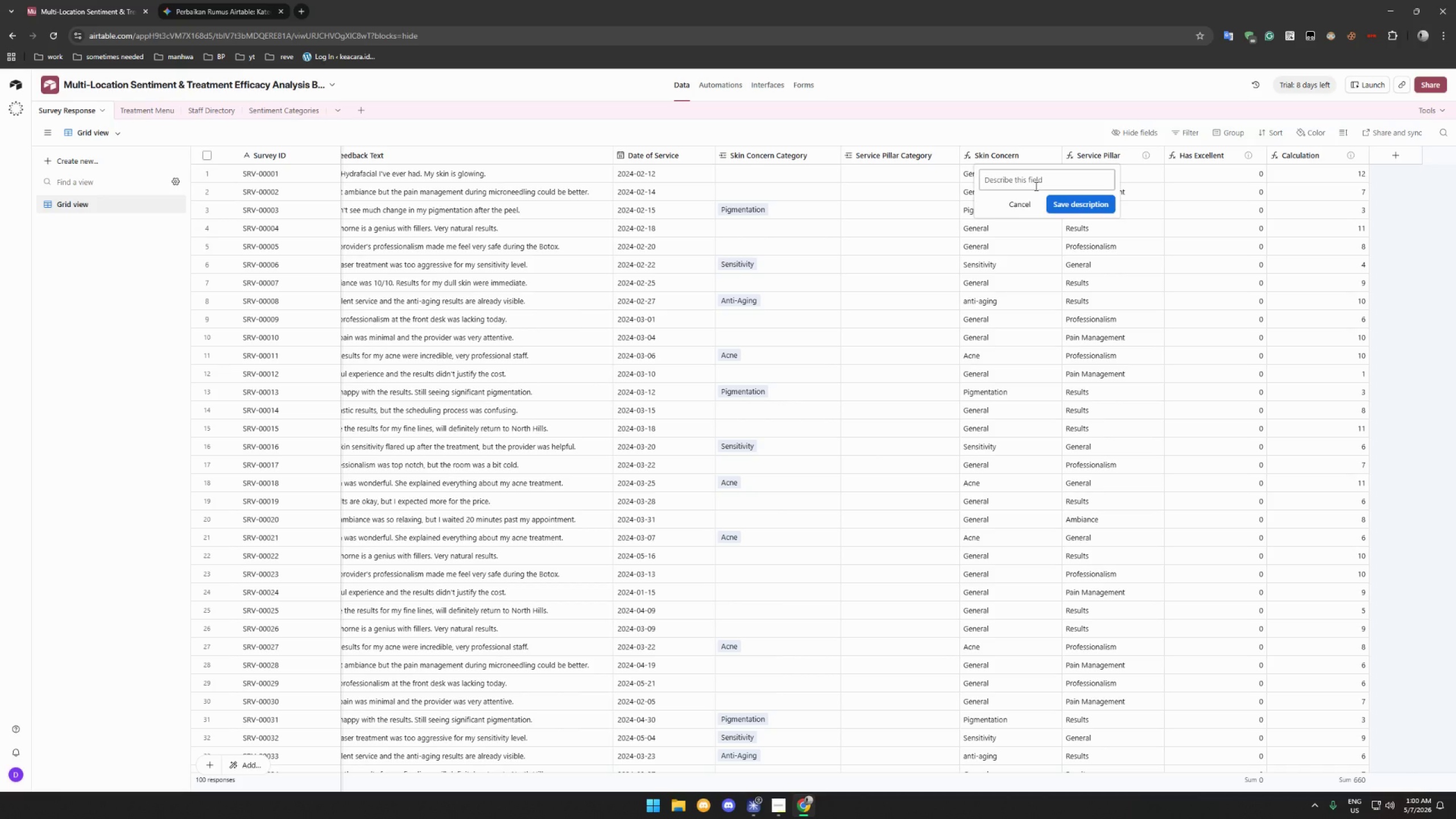 
type(auto-categorizes feedback into skin conserns based on keyword detection in feedback text)
 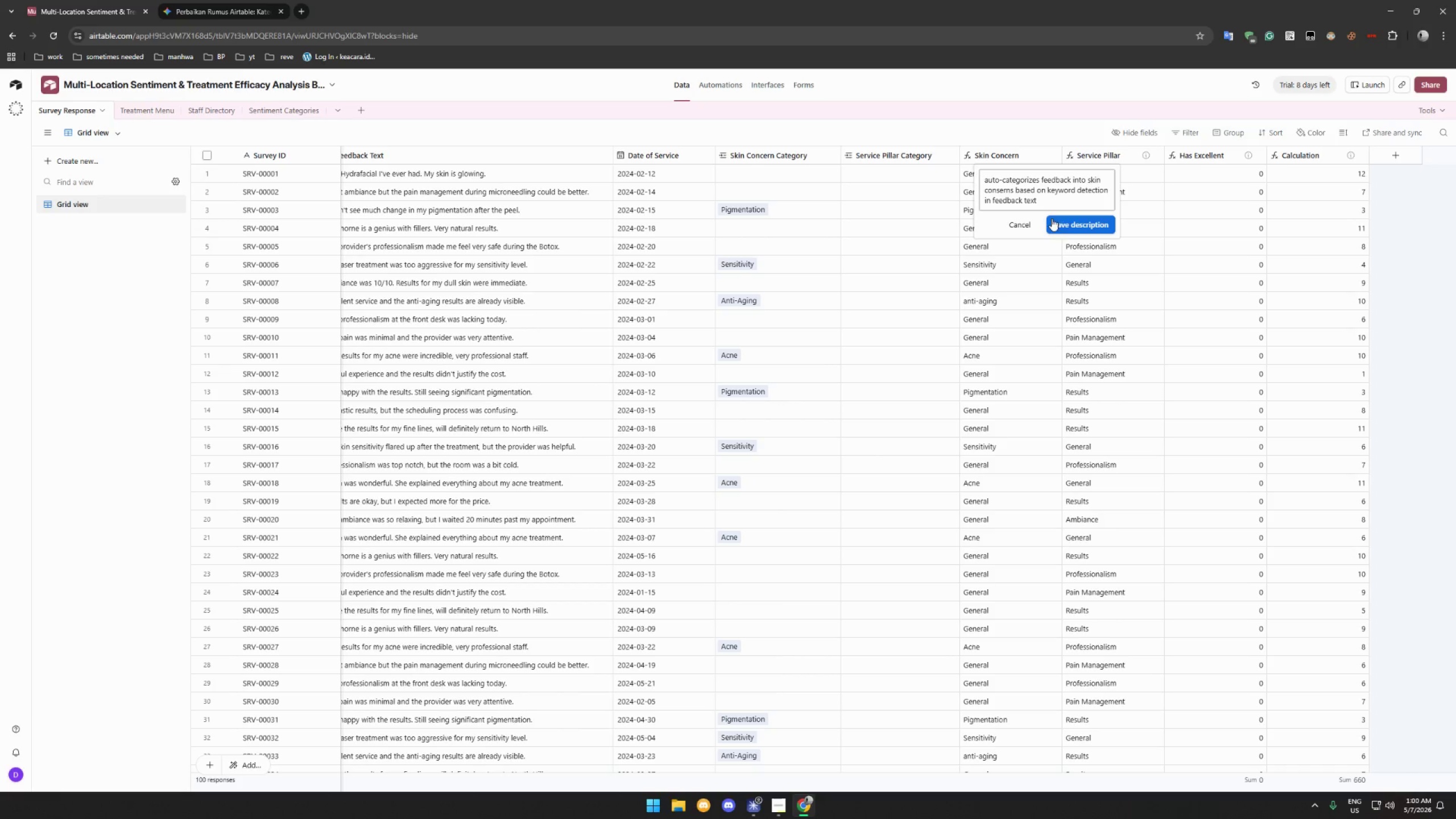 
left_click([1069, 222])
 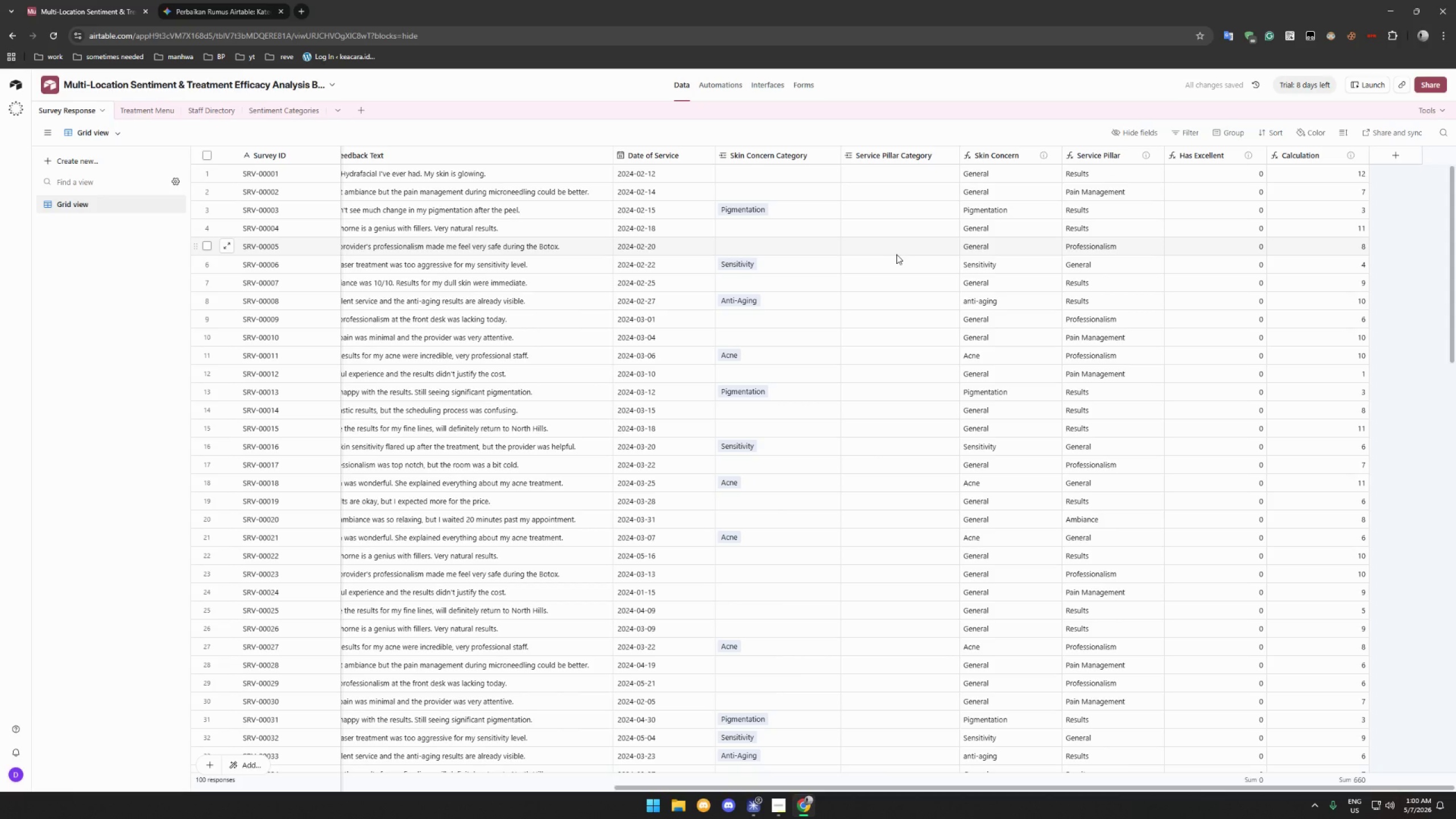 
scroll: coordinate [1003, 281], scroll_direction: down, amount: 17.0
 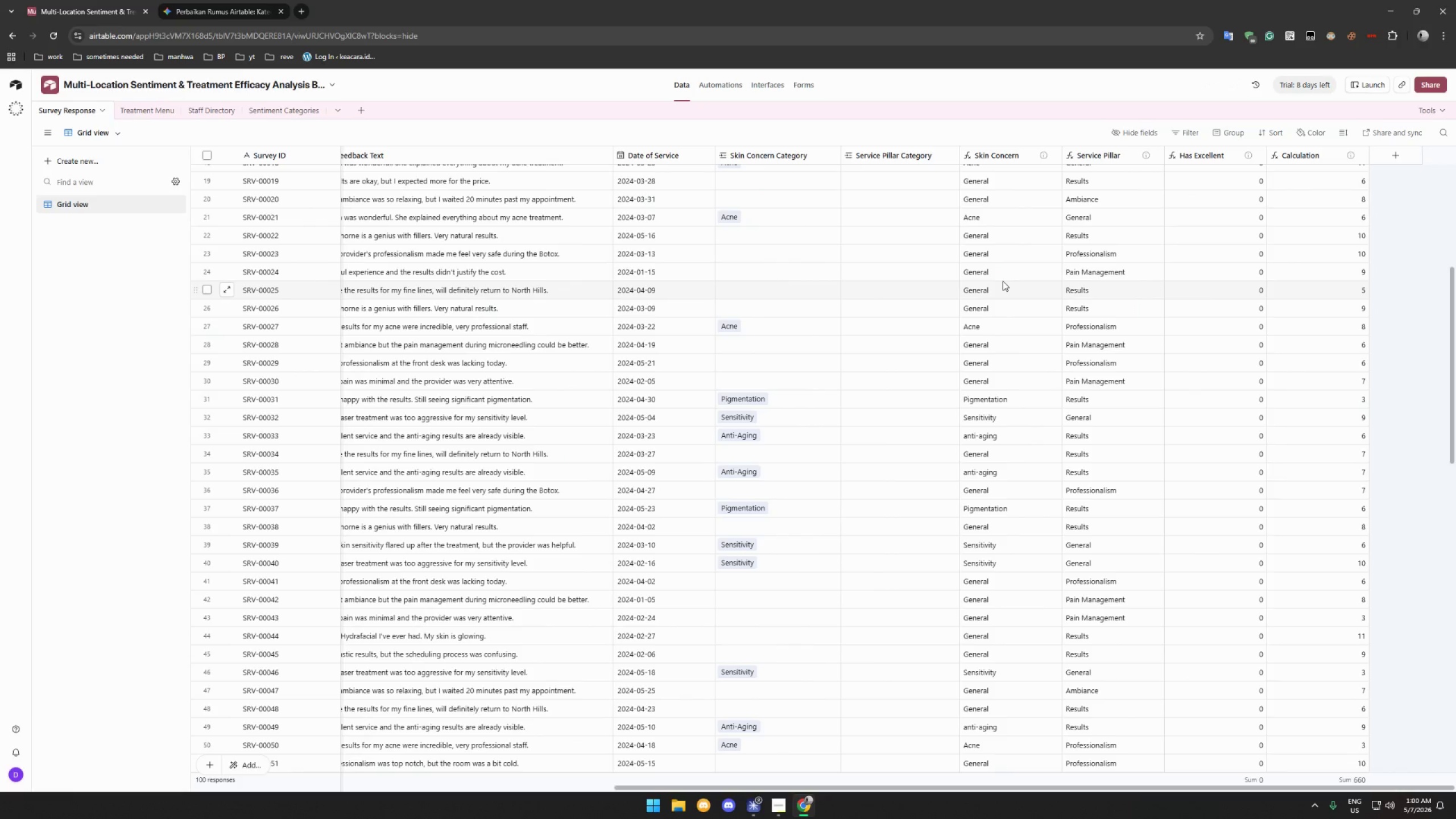 
wait(12.46)
 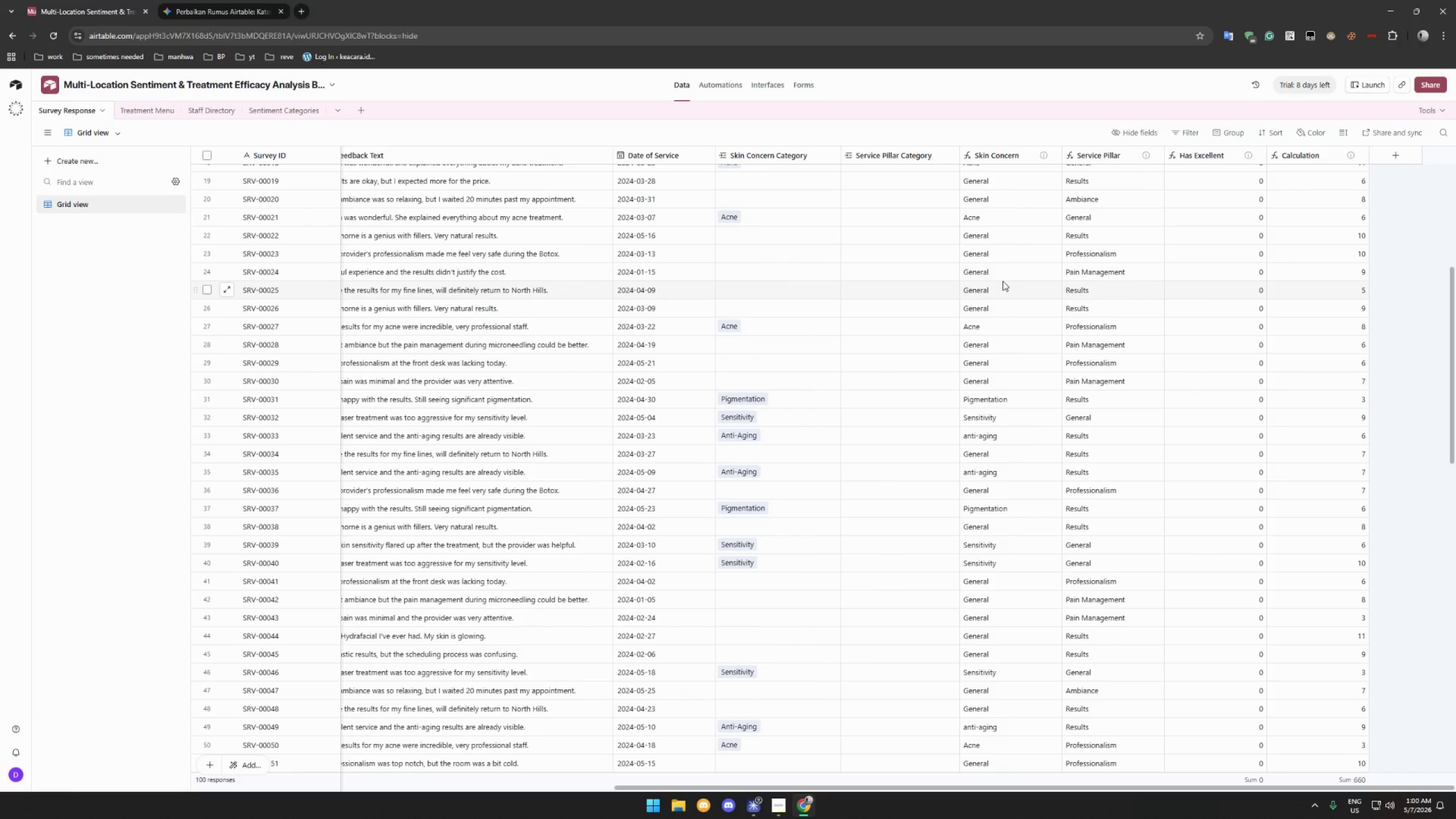 
left_click_drag(start_coordinate=[1039, 789], to_coordinate=[1142, 789])
 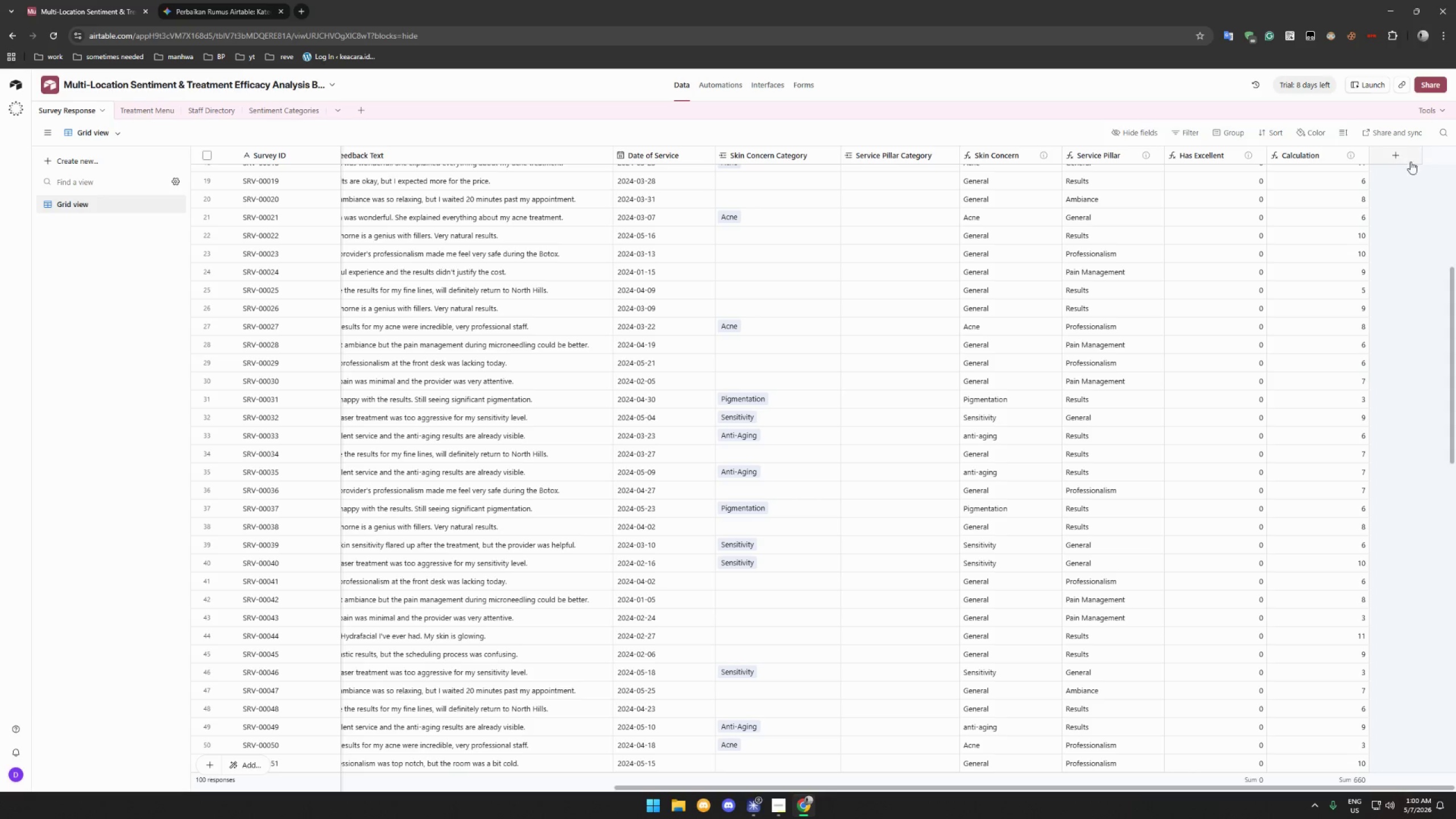 
left_click([1405, 159])
 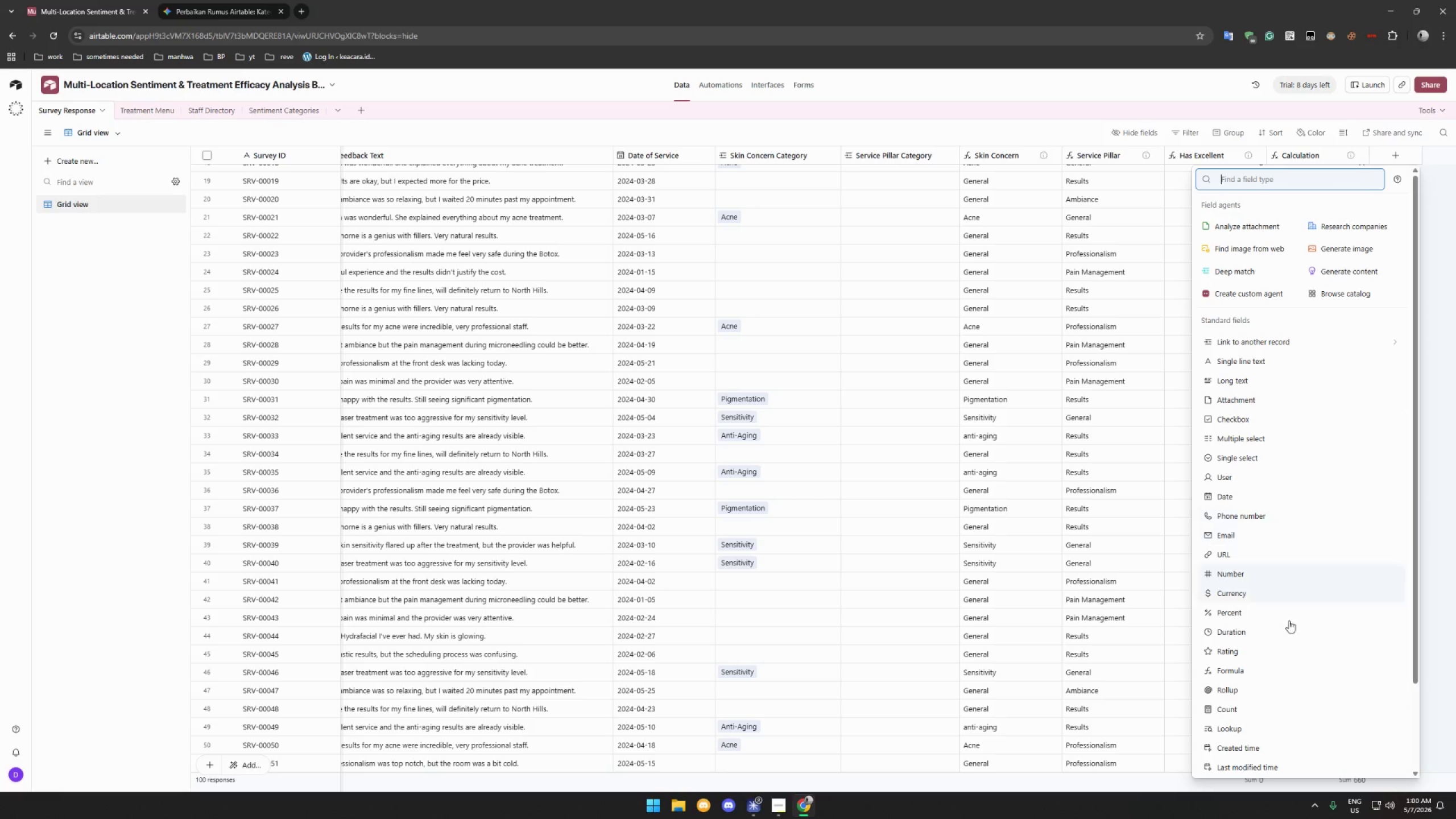 
wait(12.75)
 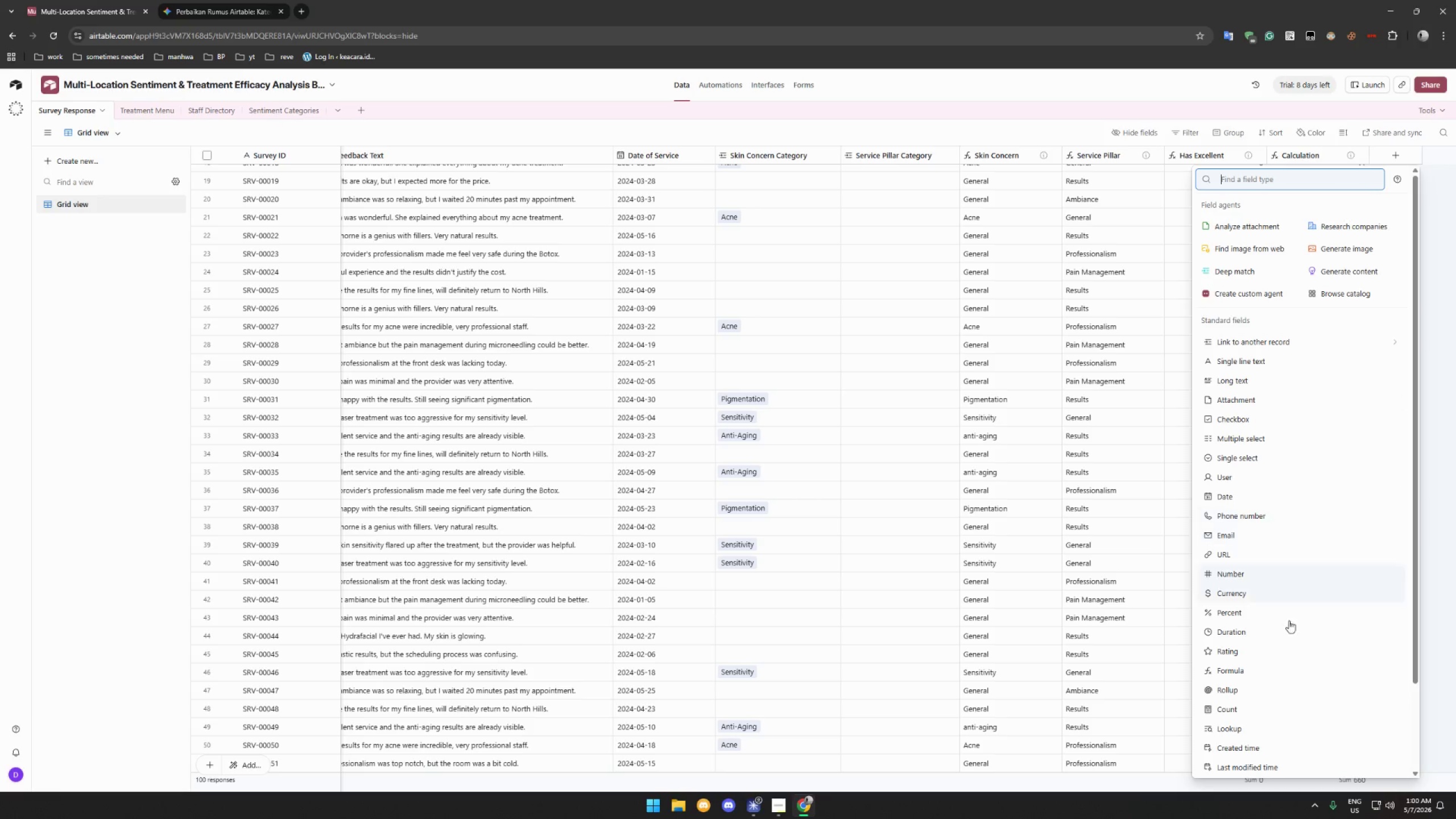 
left_click([1269, 671])
 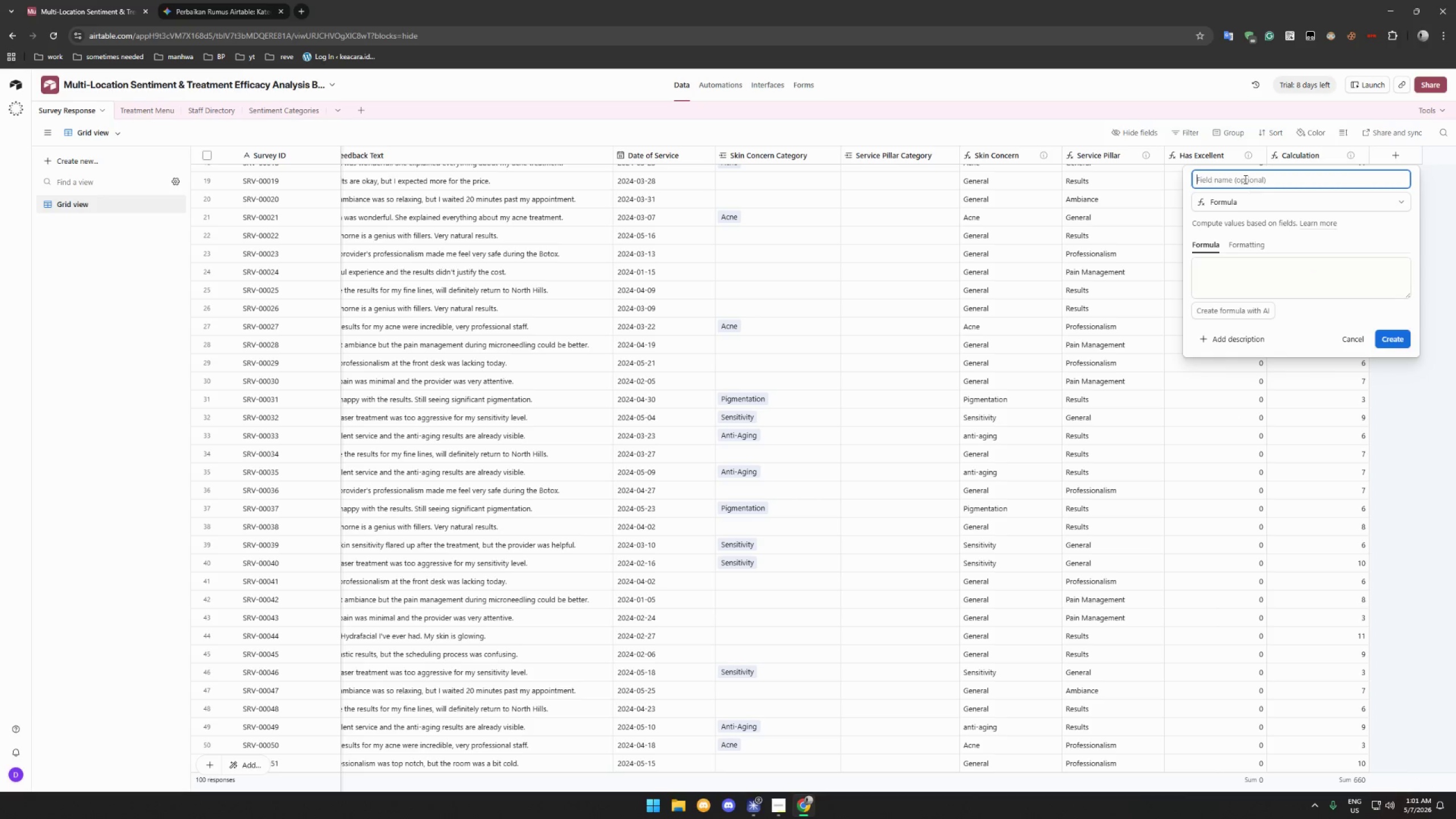 
type(Sentiment Label)
 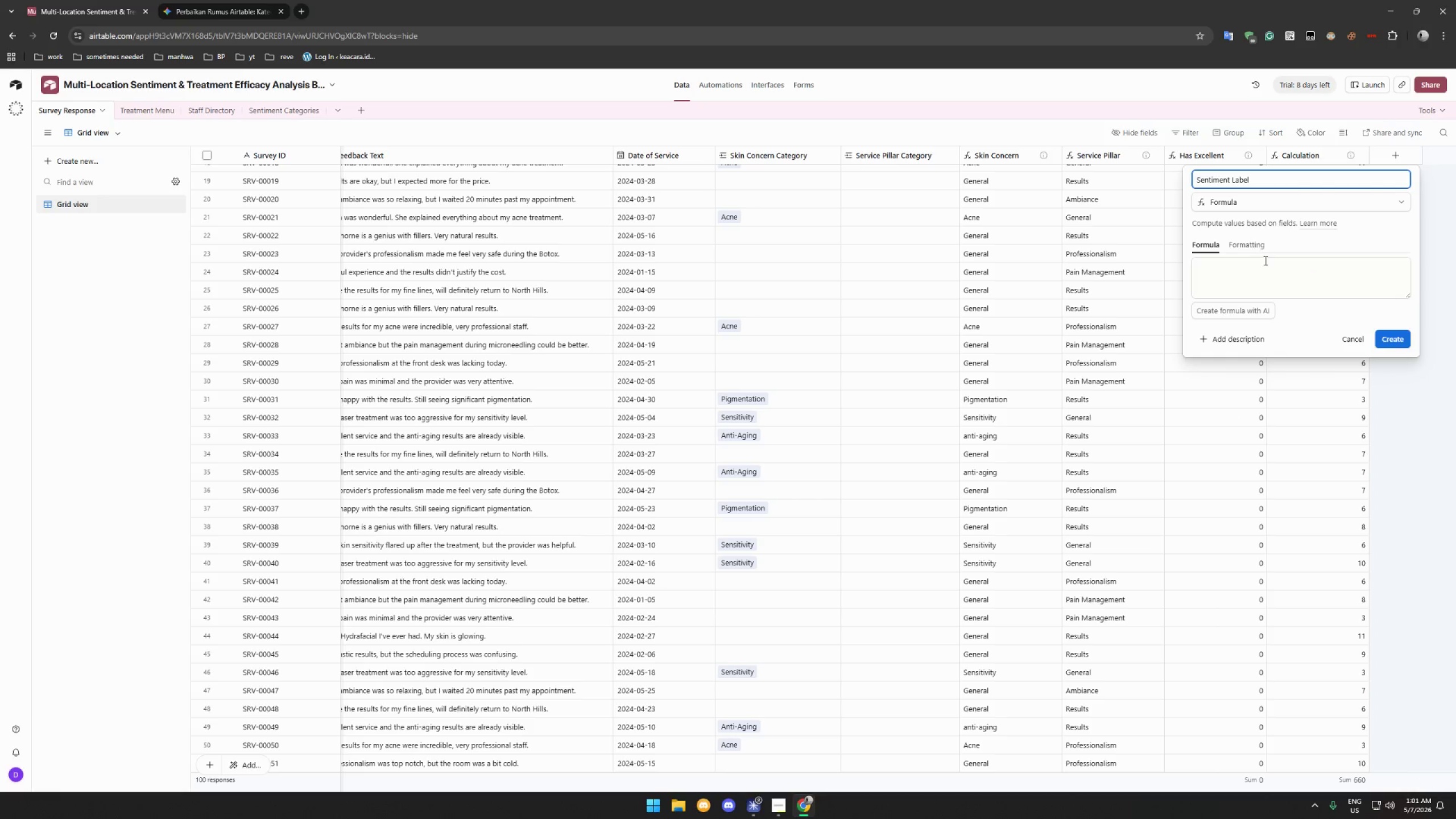 
left_click([1264, 283])
 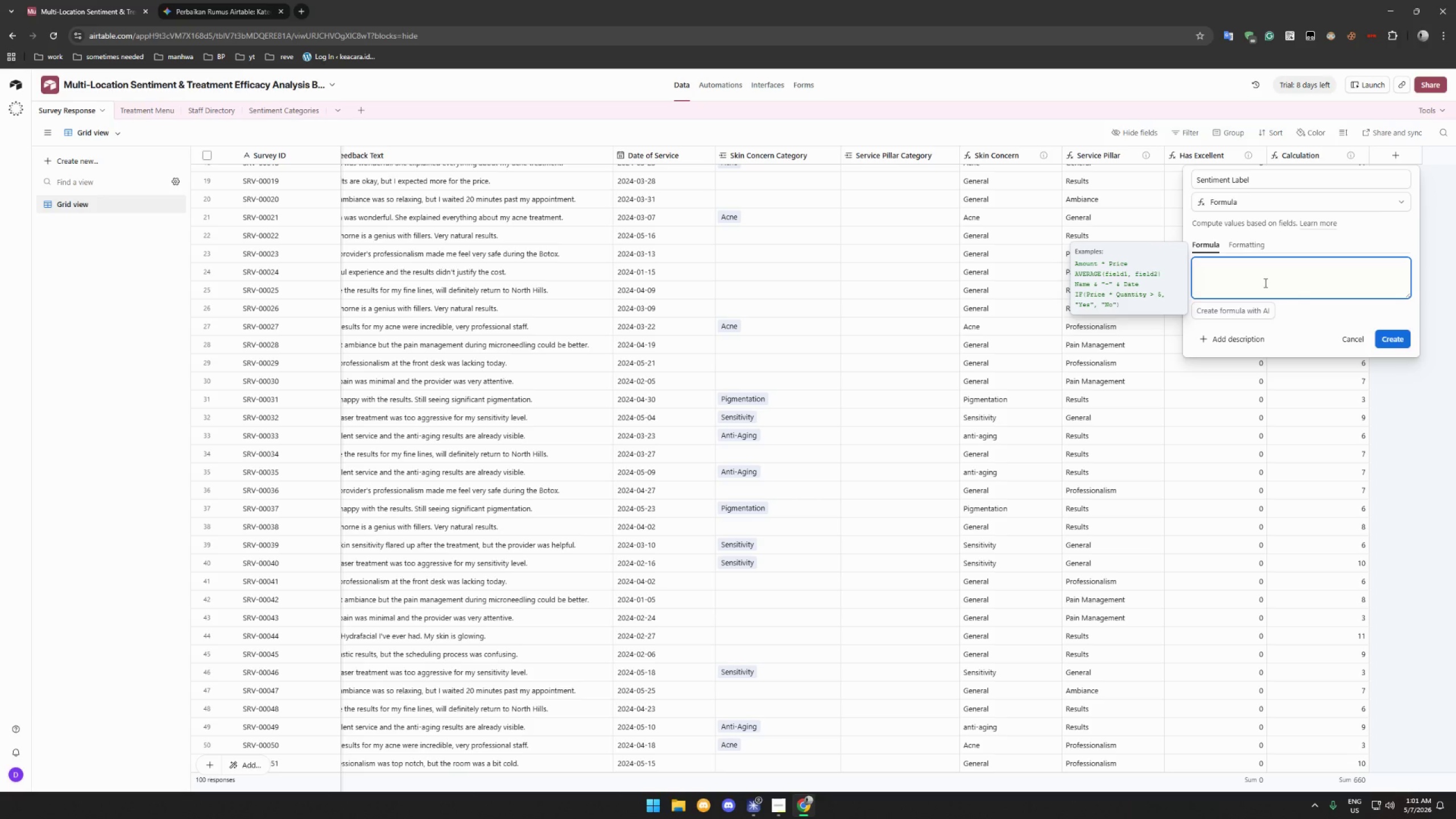 
wait(11.67)
 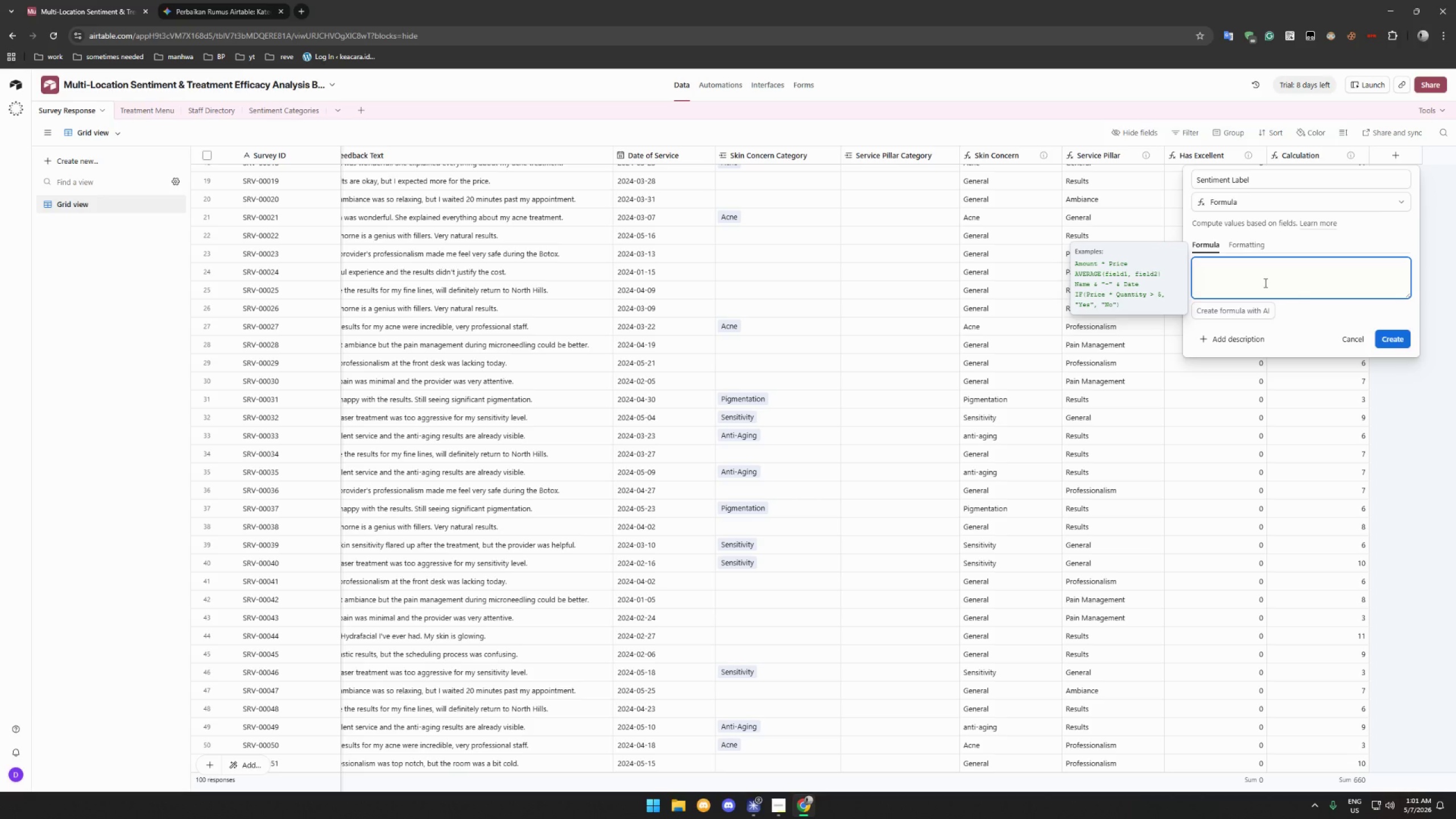 
type(IF({Sentiment AScore)
key(Backspace)
key(Backspace)
key(Backspace)
key(Backspace)
key(Backspace)
type(core)
 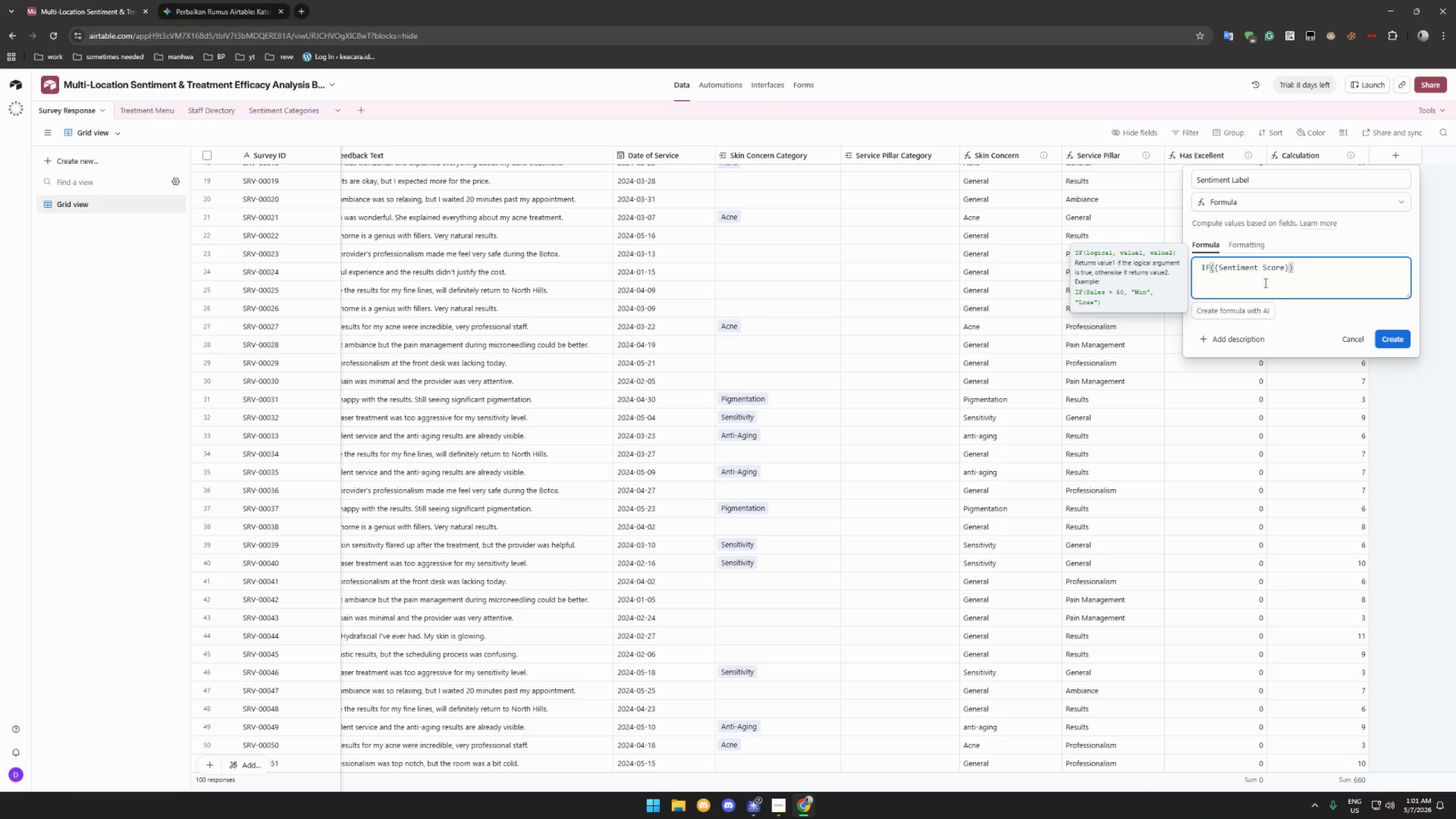 
key(ArrowRight)
 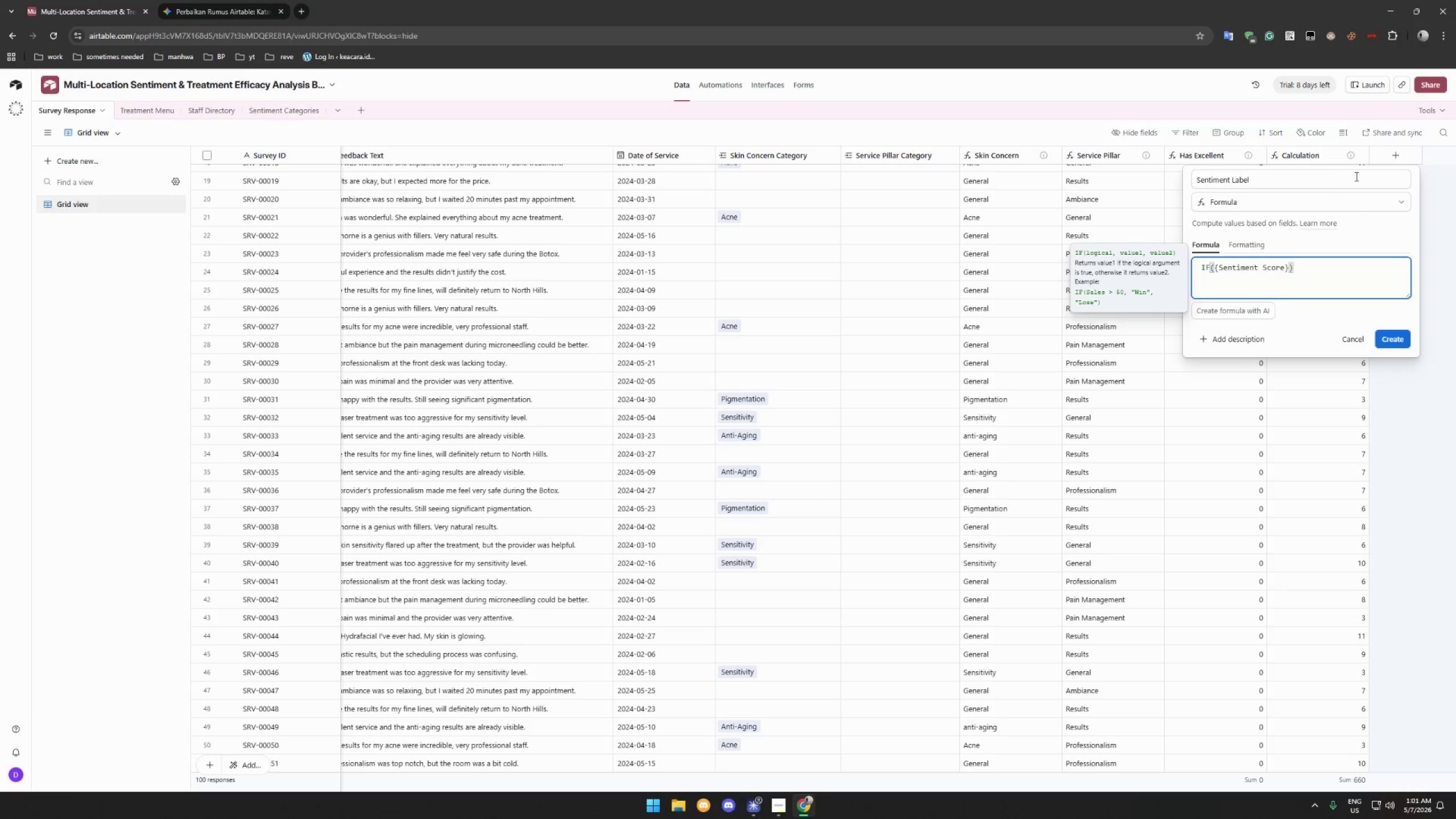 
left_click([1351, 342])
 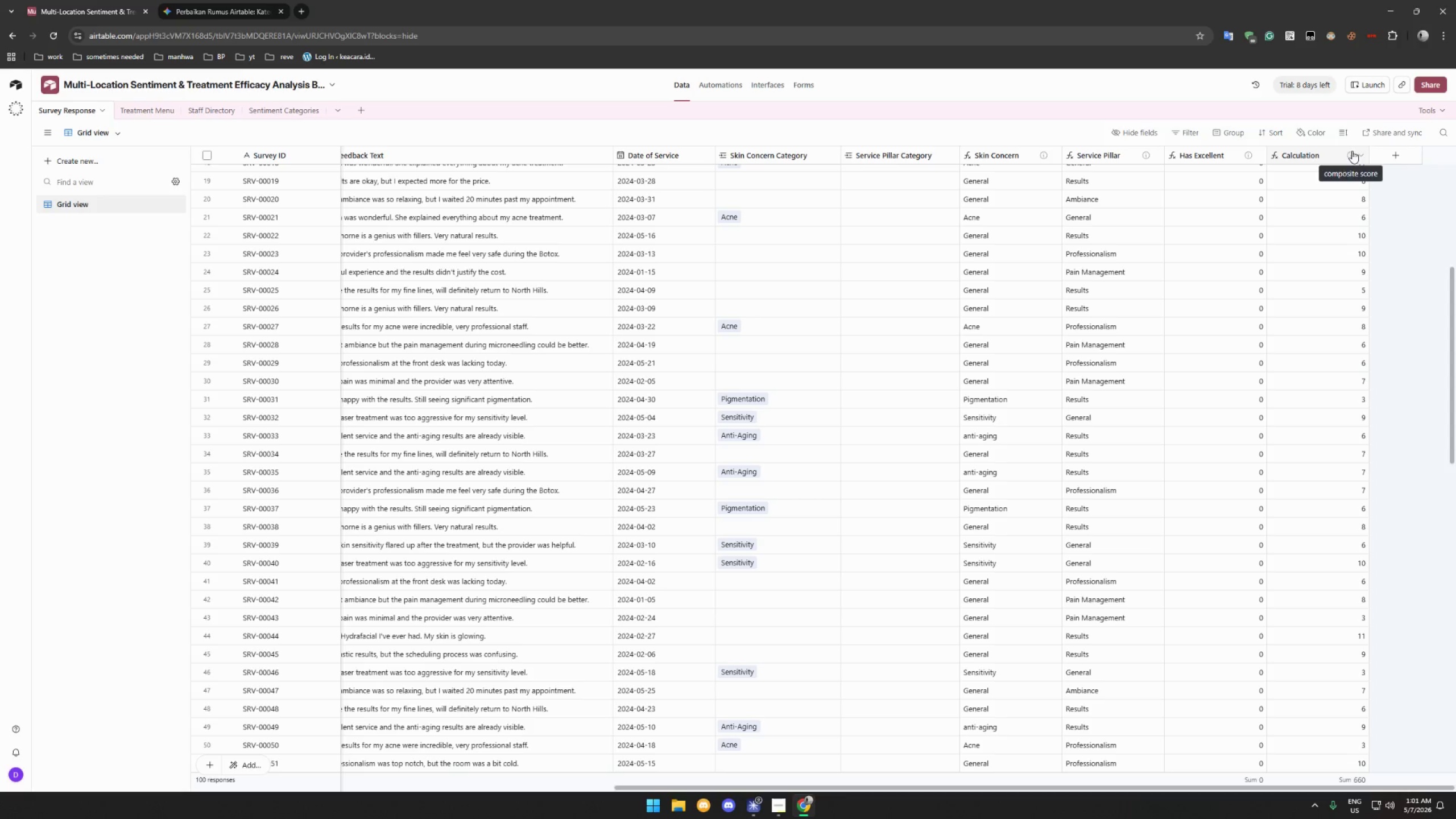 
left_click([1360, 155])
 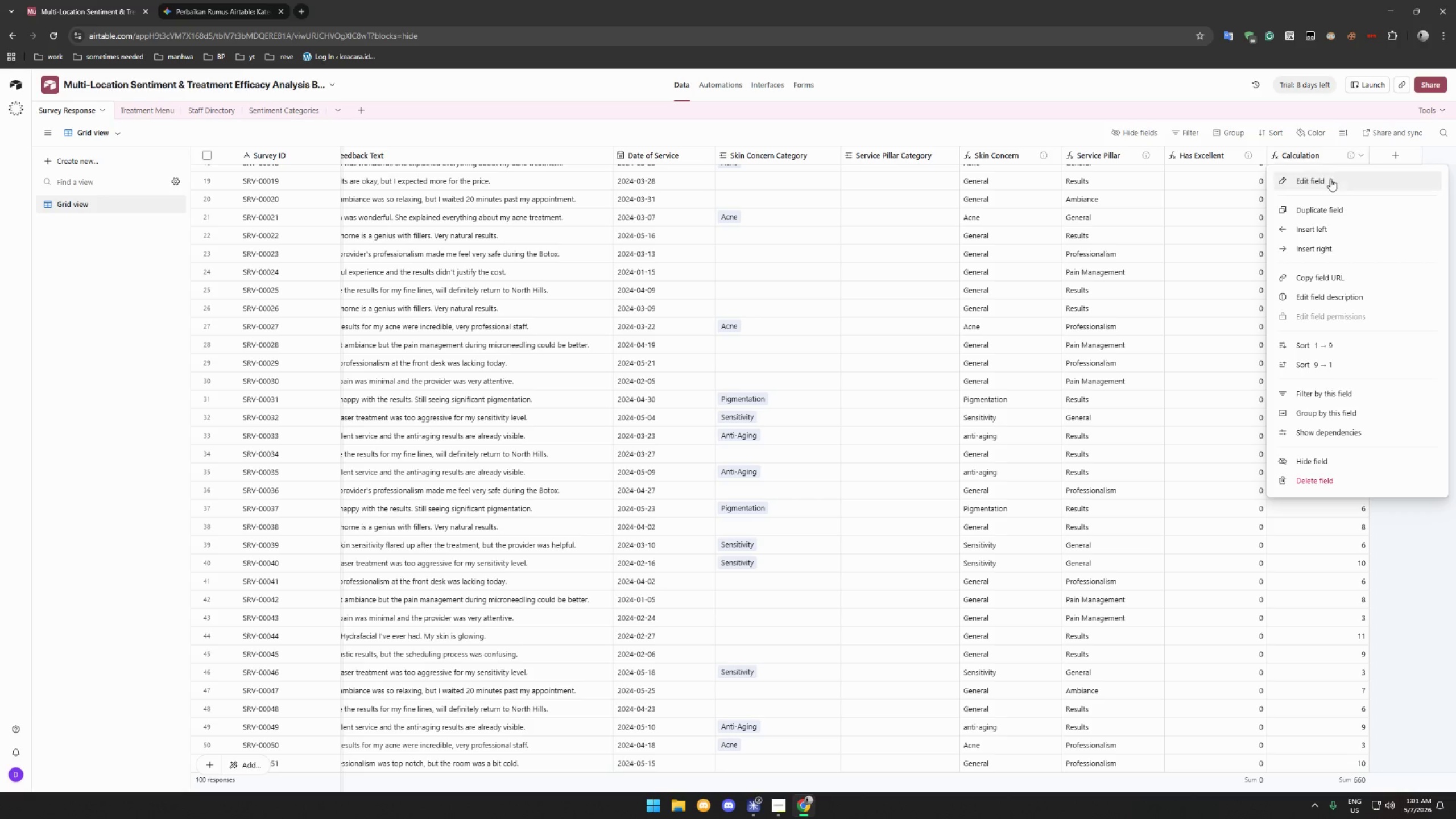 
left_click([1330, 179])
 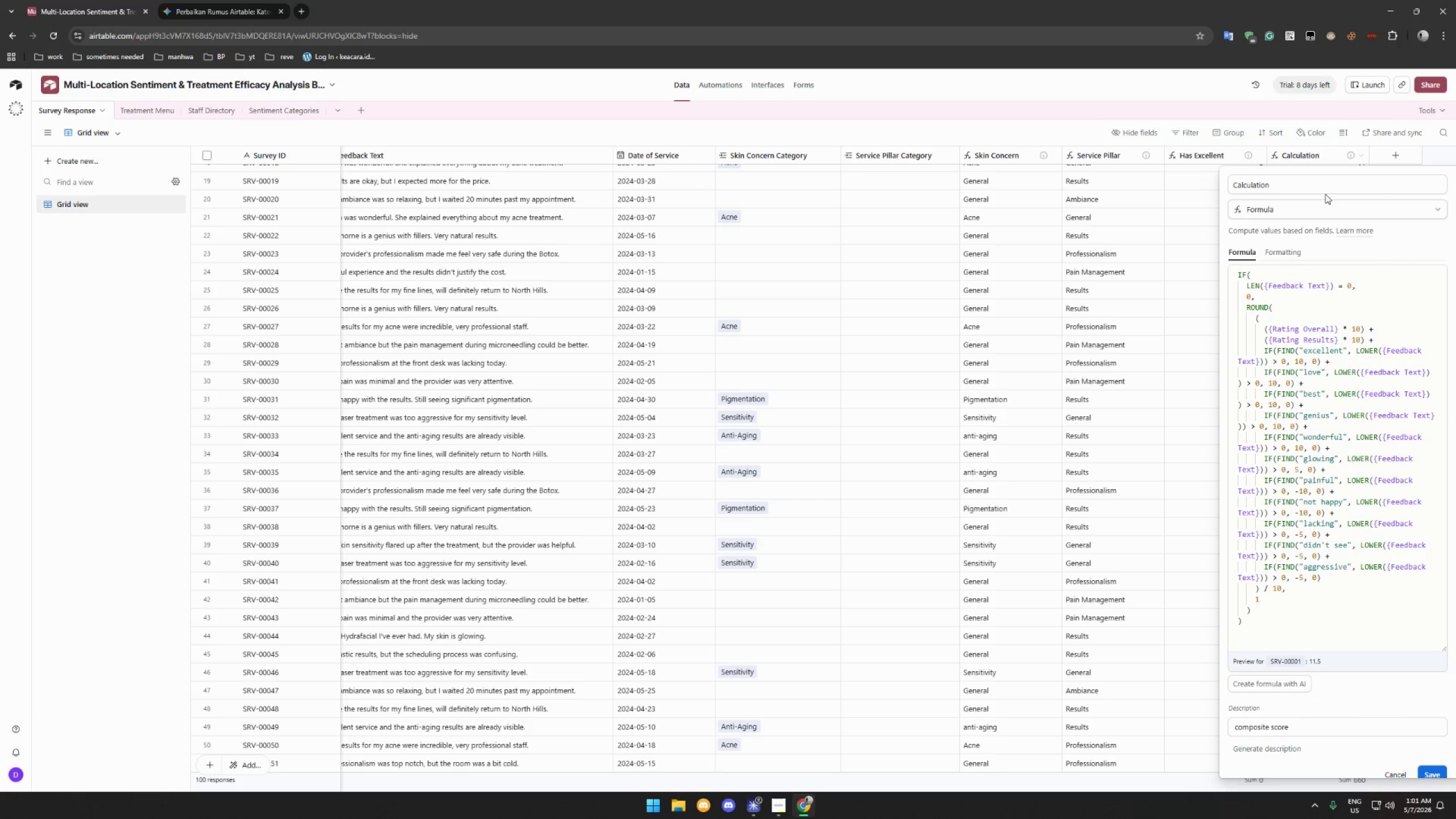 
double_click([1325, 188])
 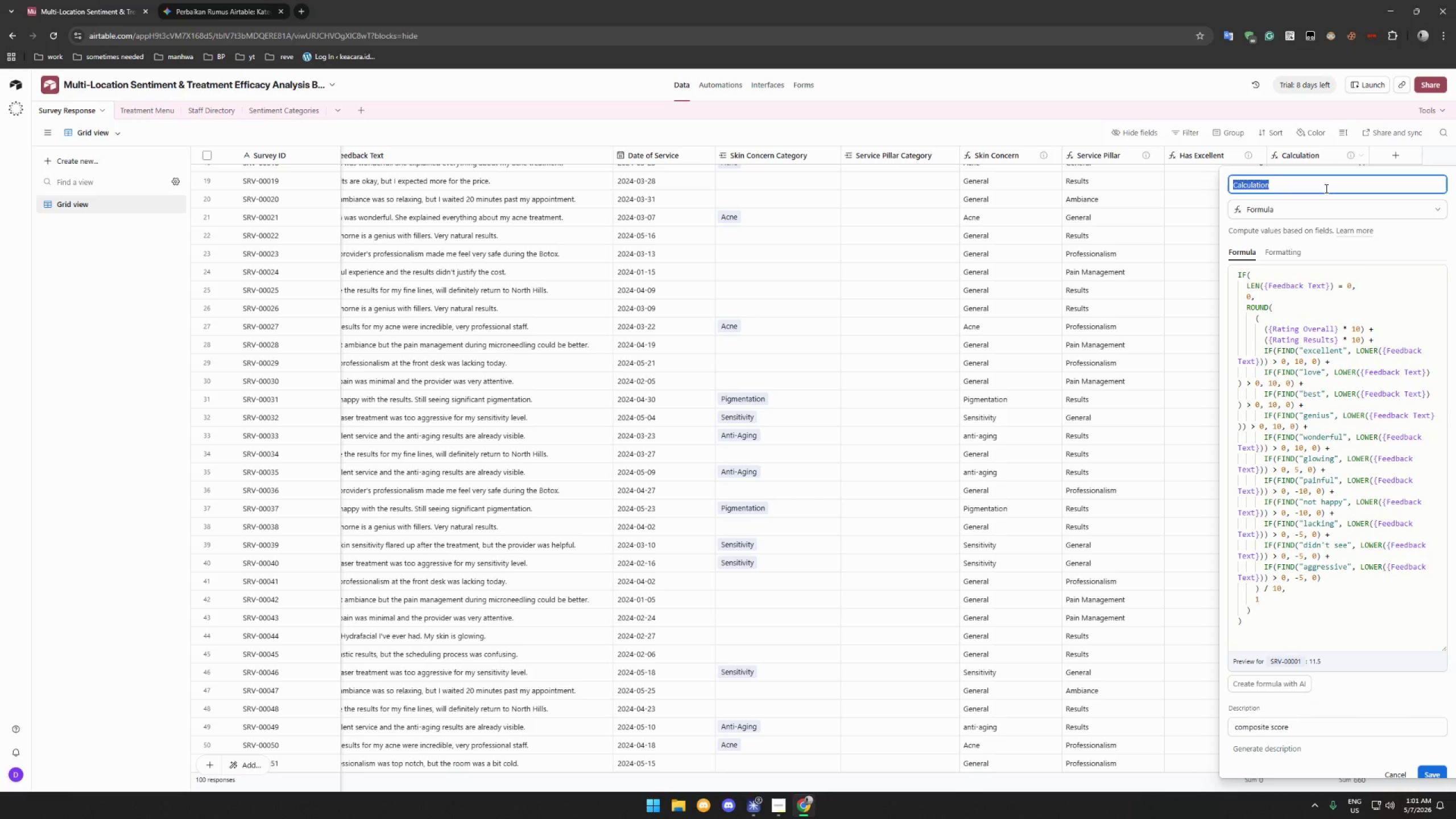 
type(Sentiment Score)
 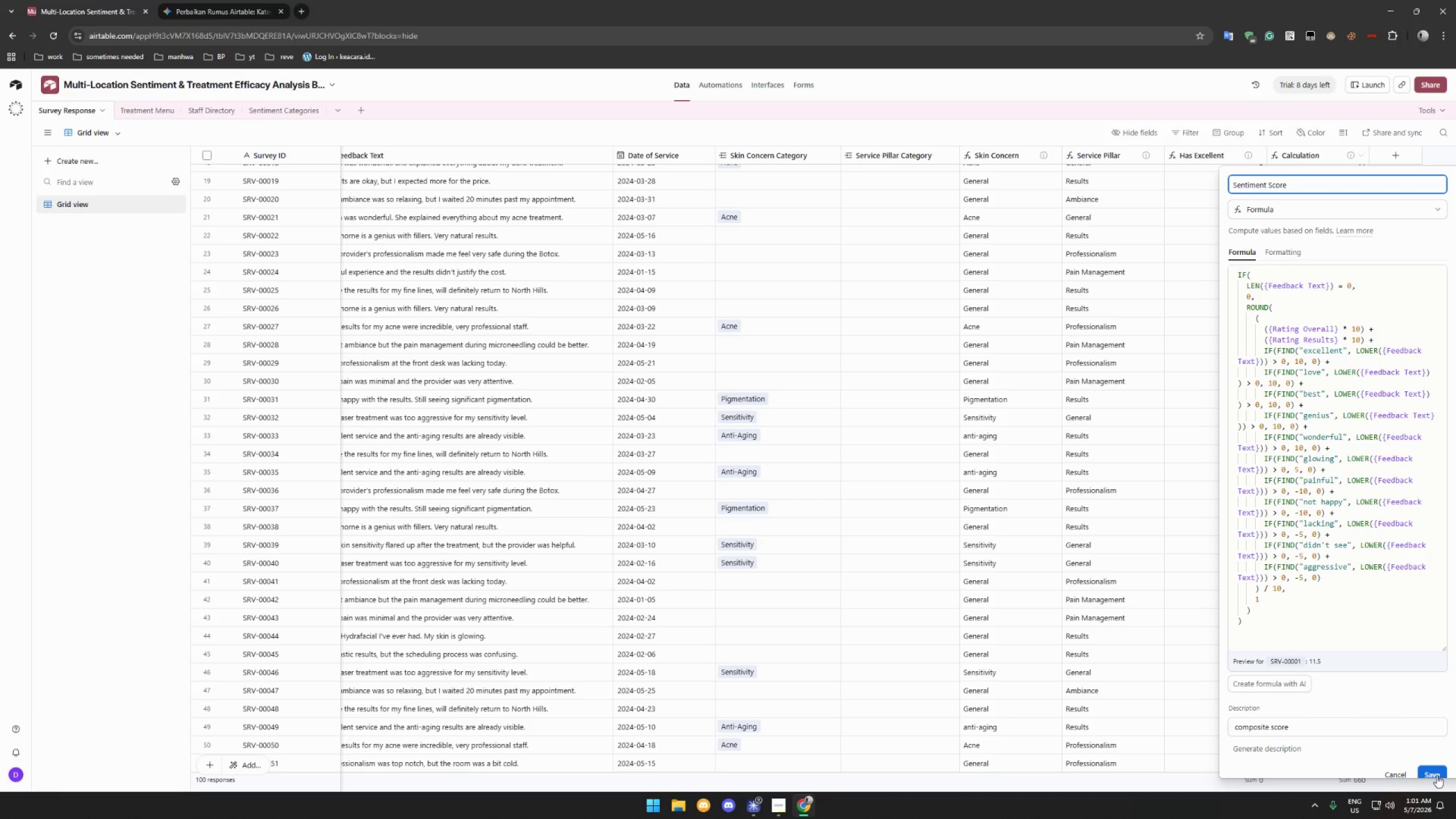 
left_click([1437, 773])
 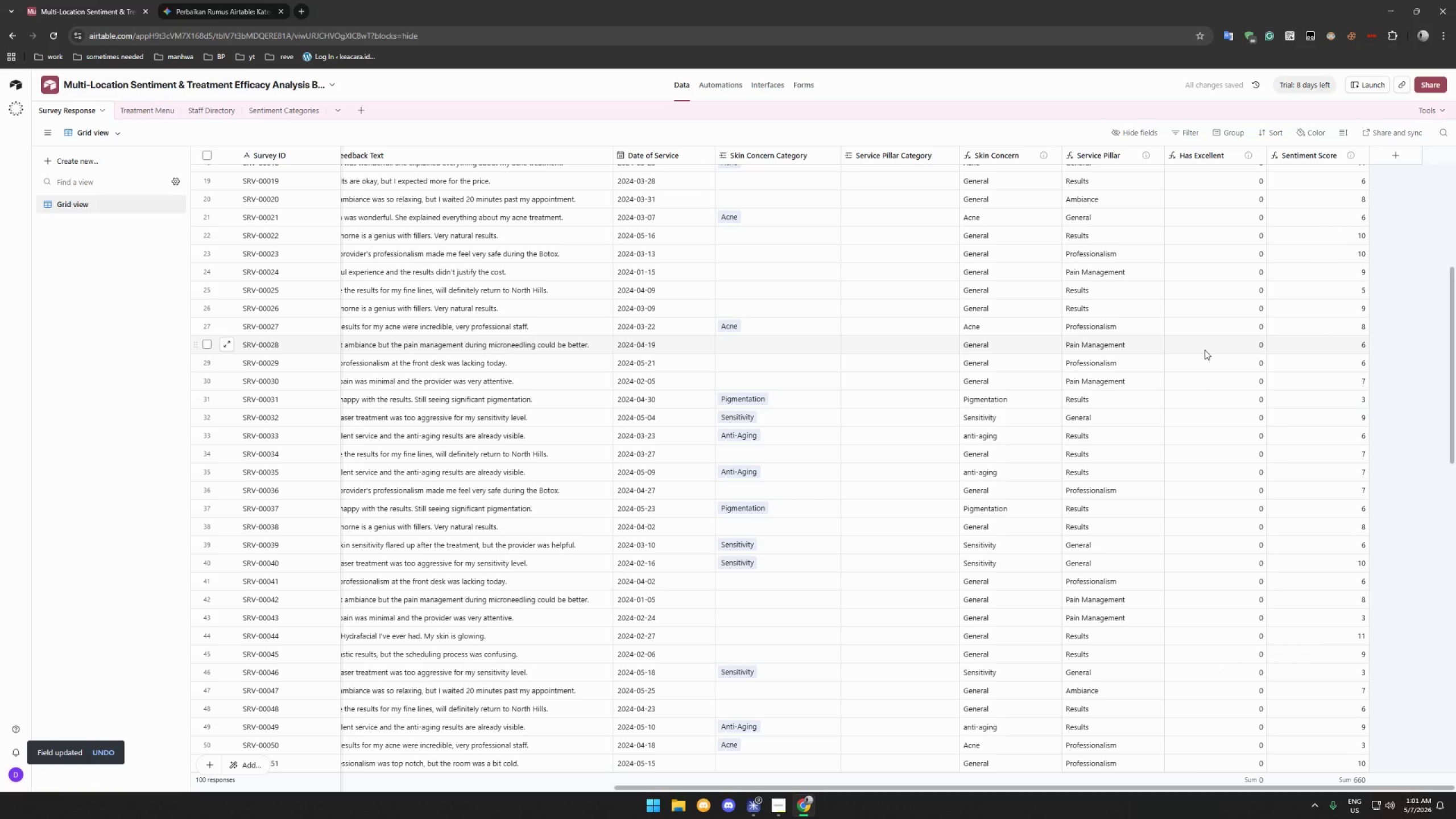 
wait(9.7)
 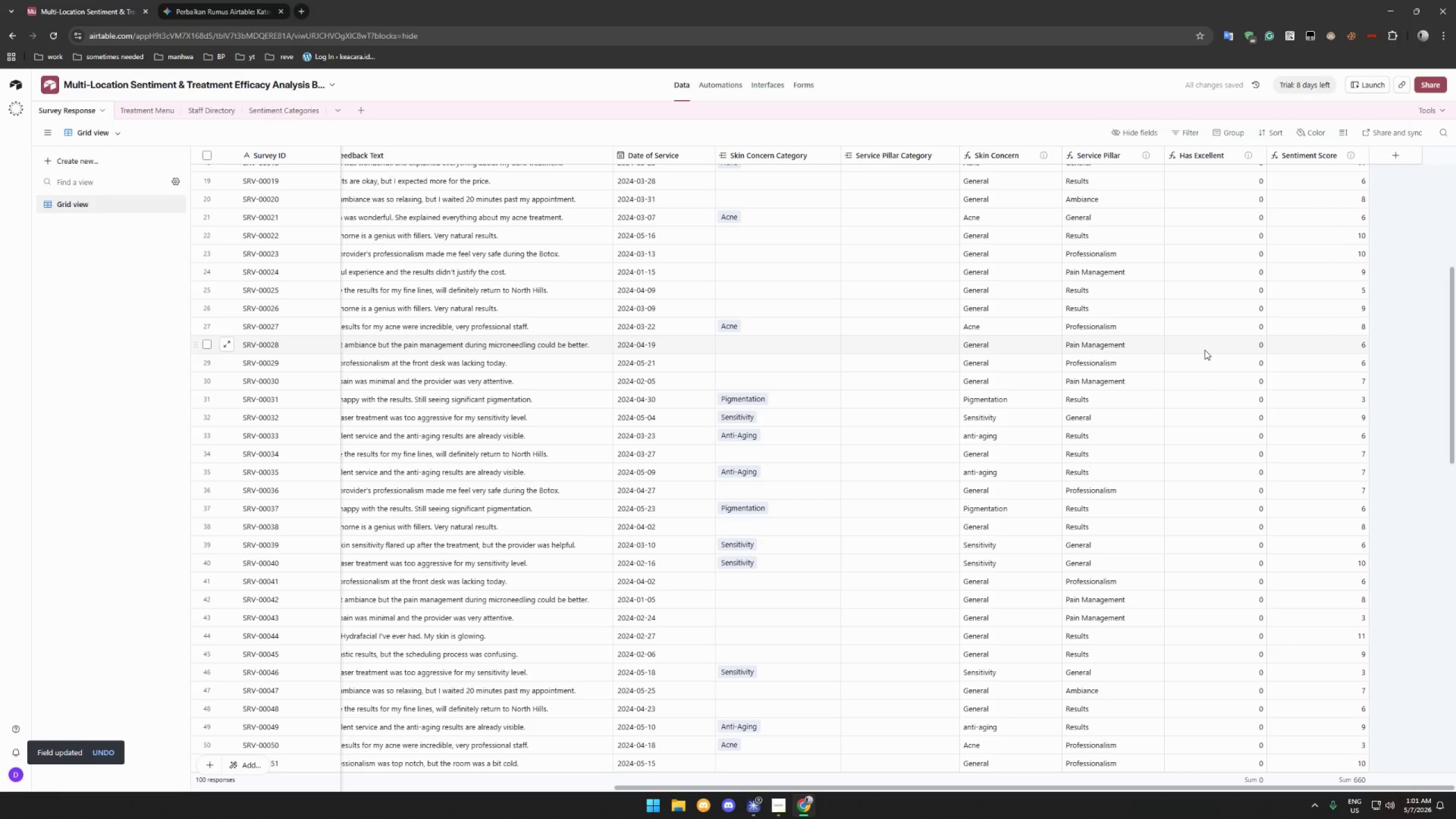 
left_click([1395, 149])
 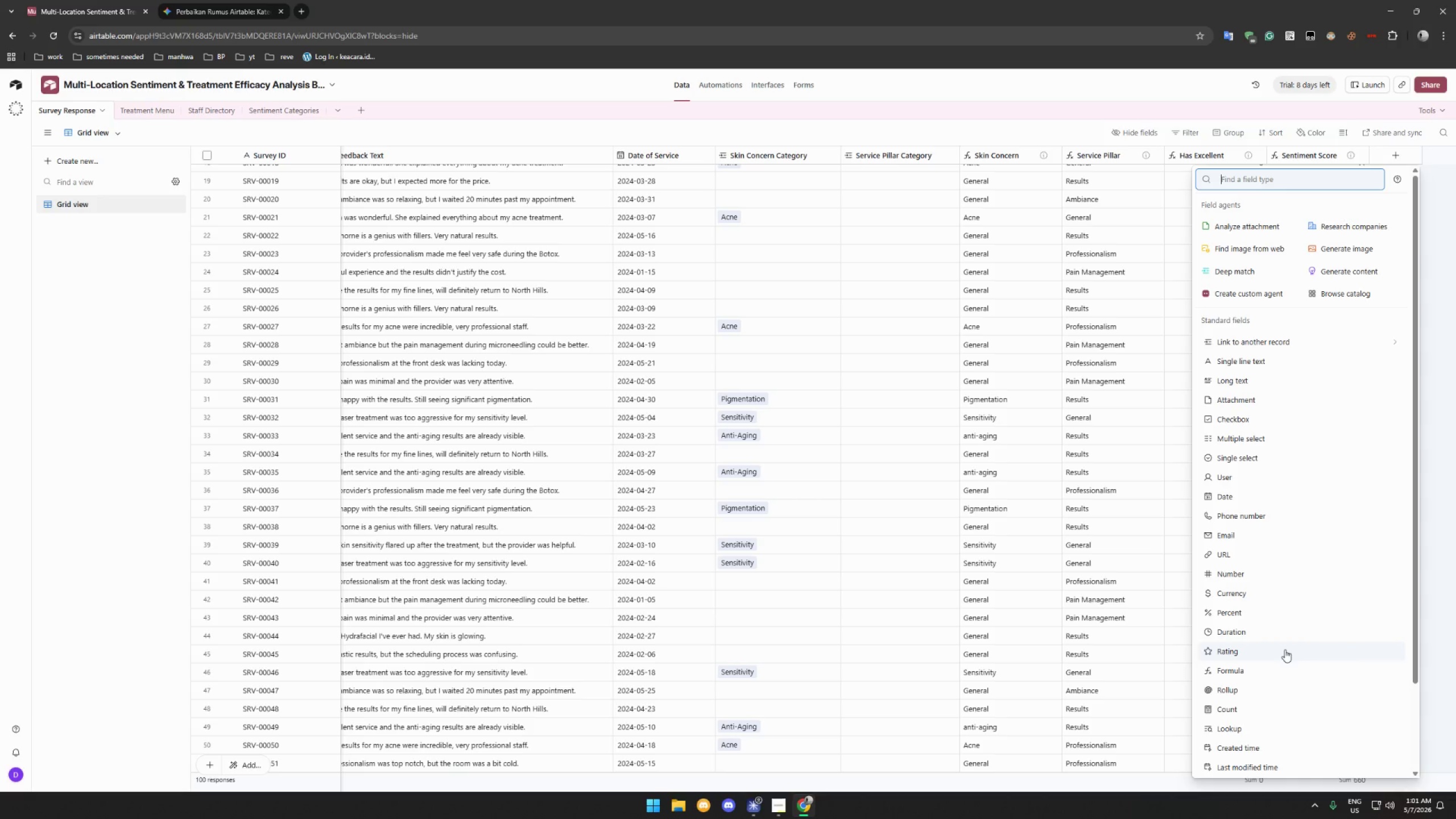 
left_click([1284, 663])
 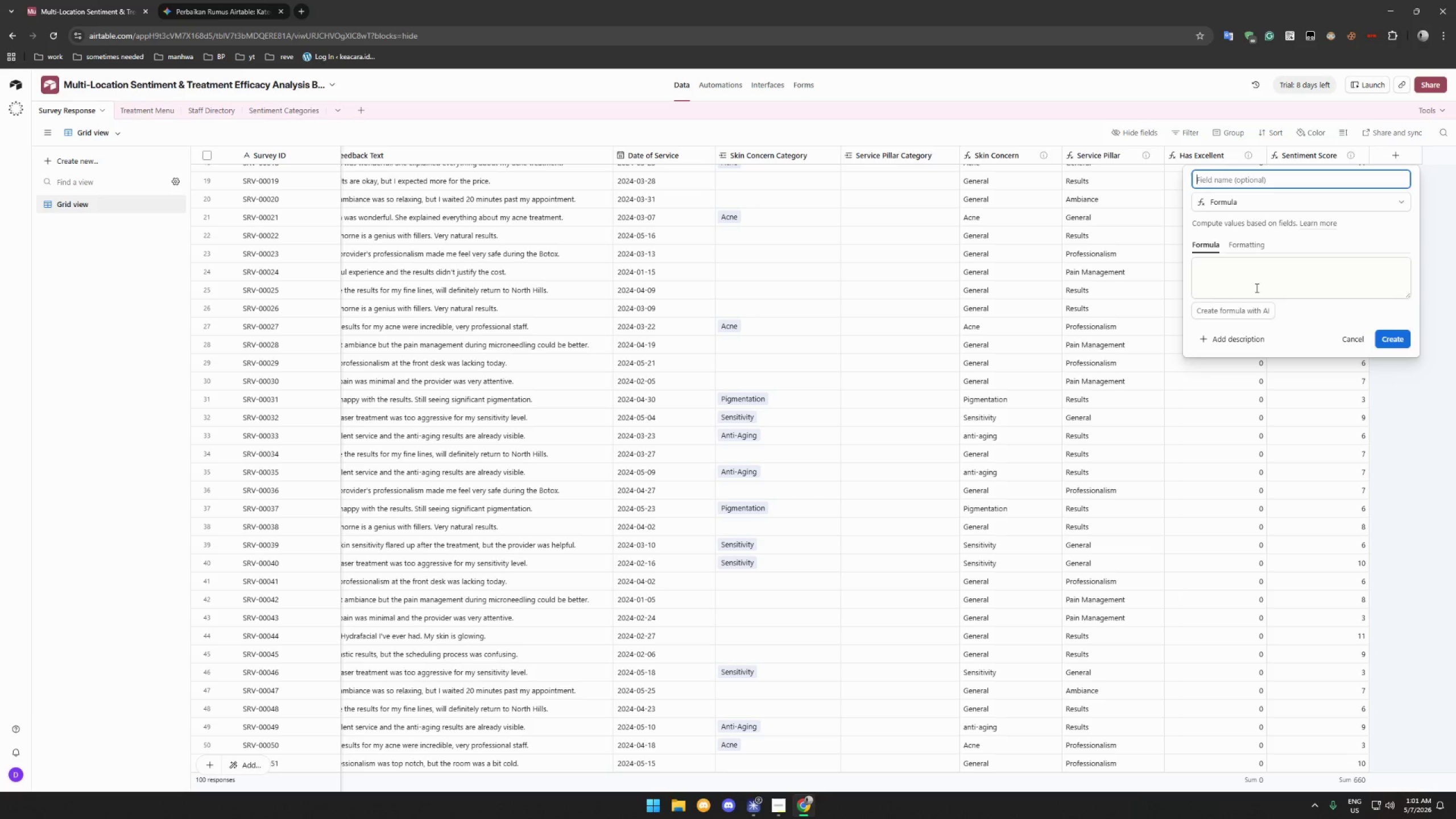 
wait(9.33)
 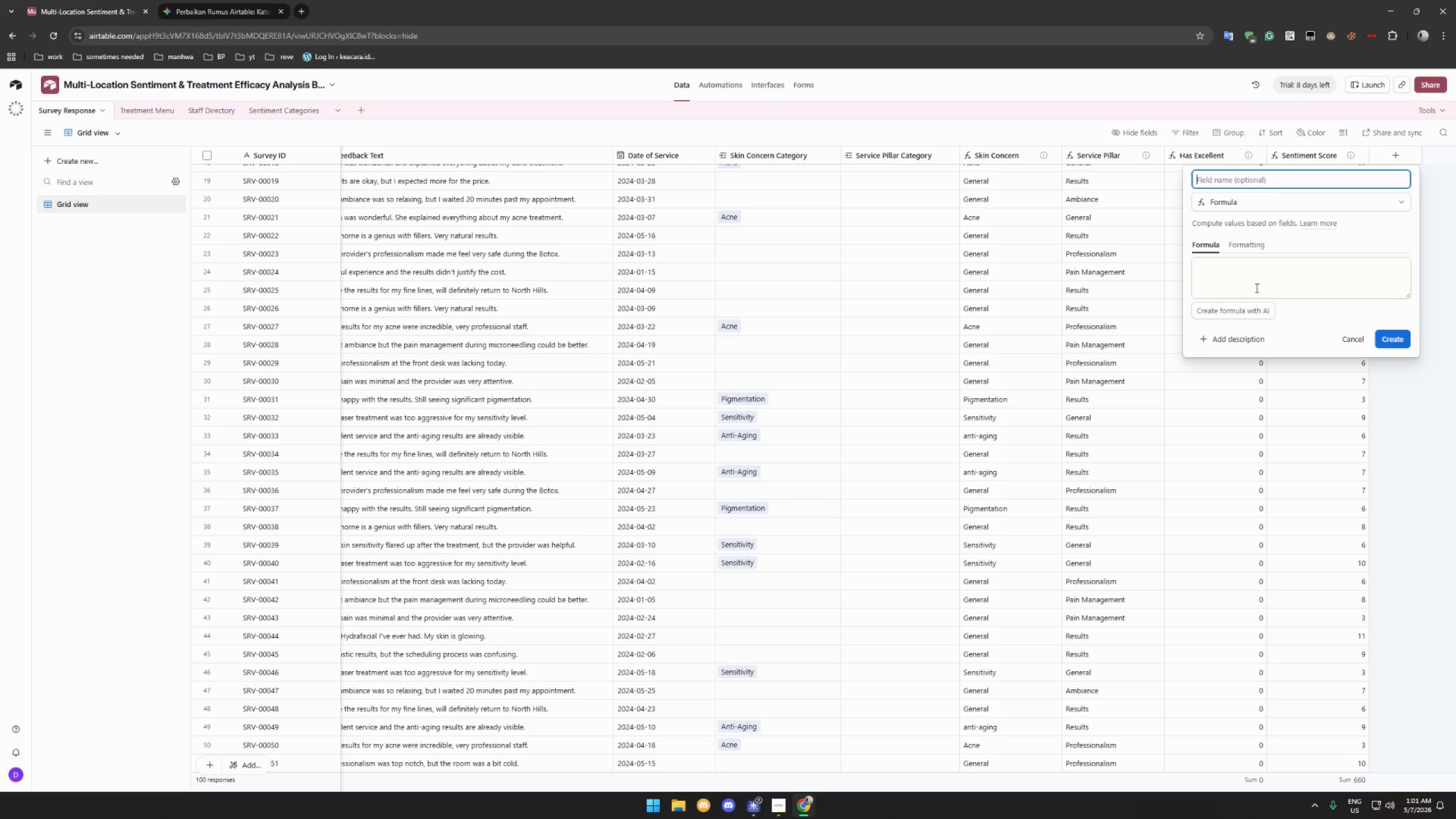 
left_click([1256, 266])
 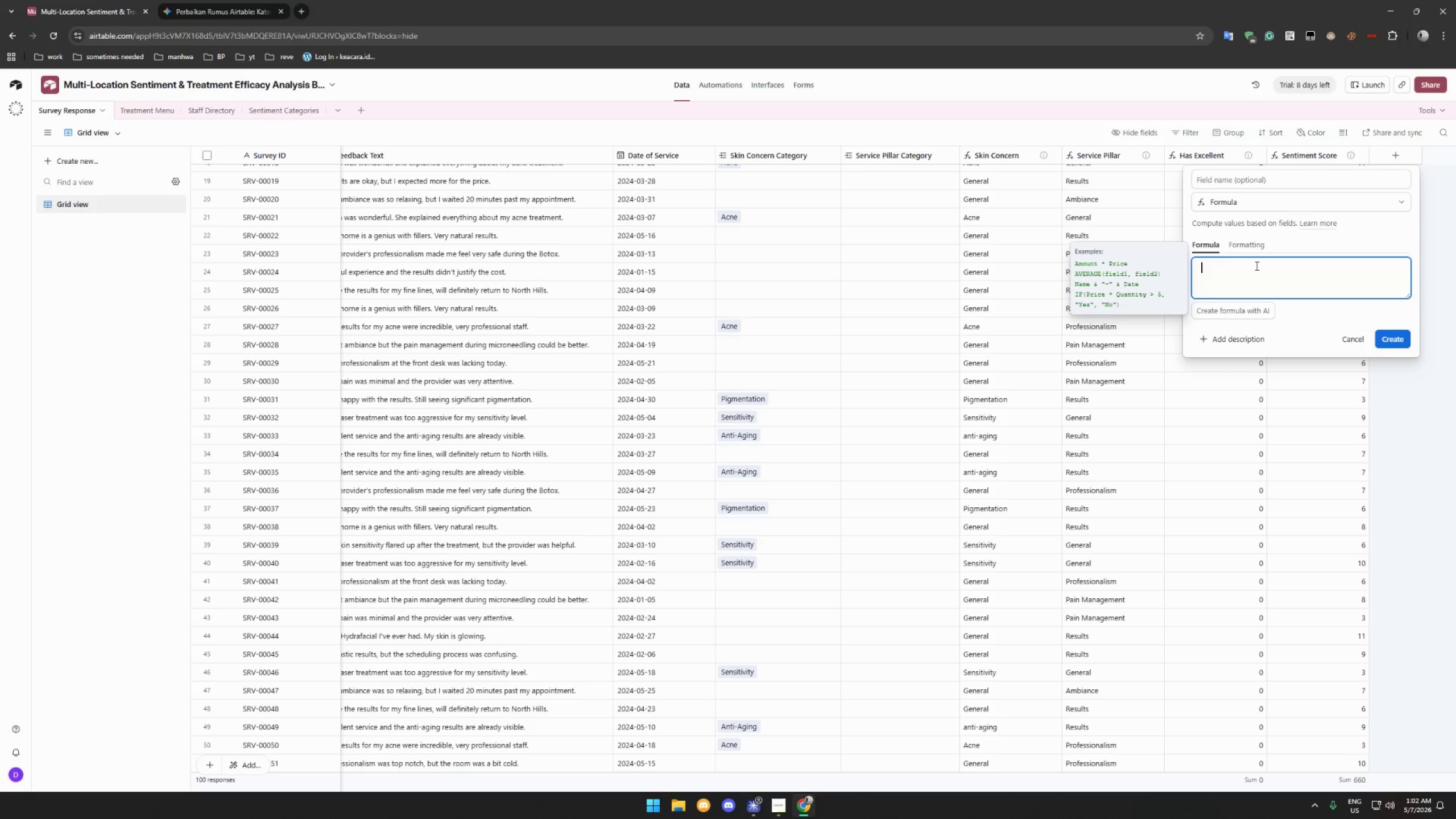 
type(IF({Sentiment Score)
 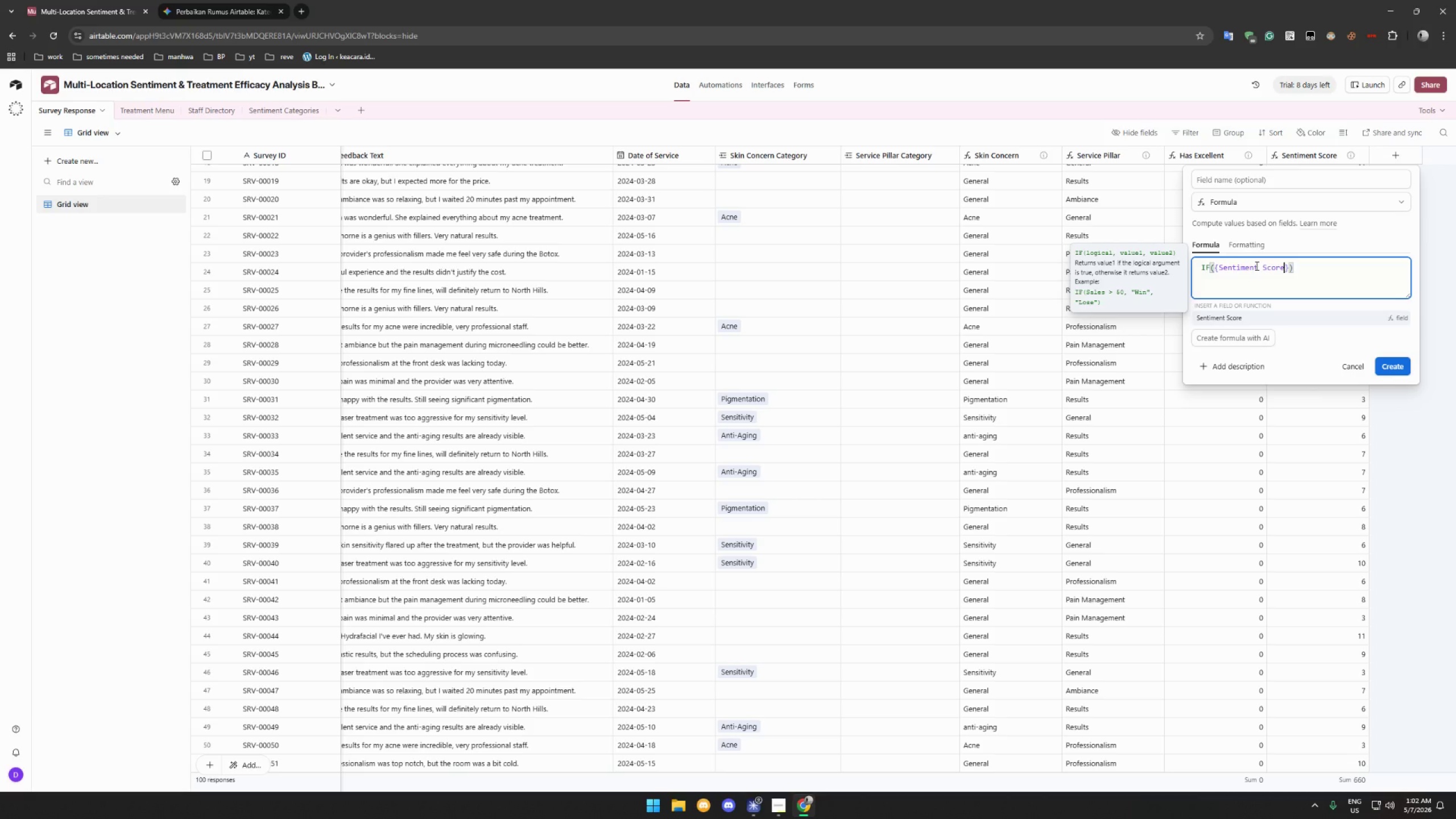 
key(ArrowRight)
 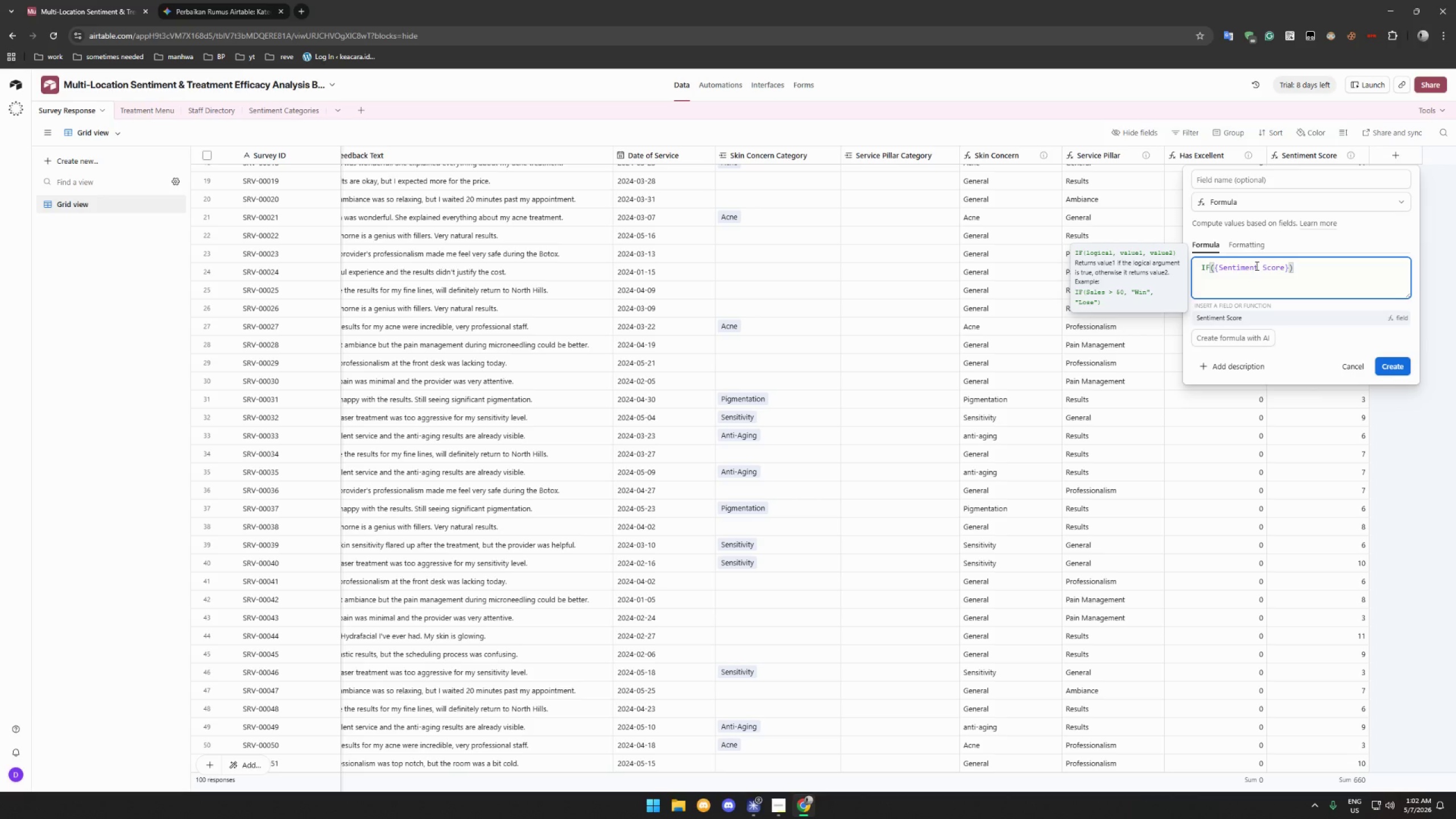 
key(Shift+ShiftRight)
 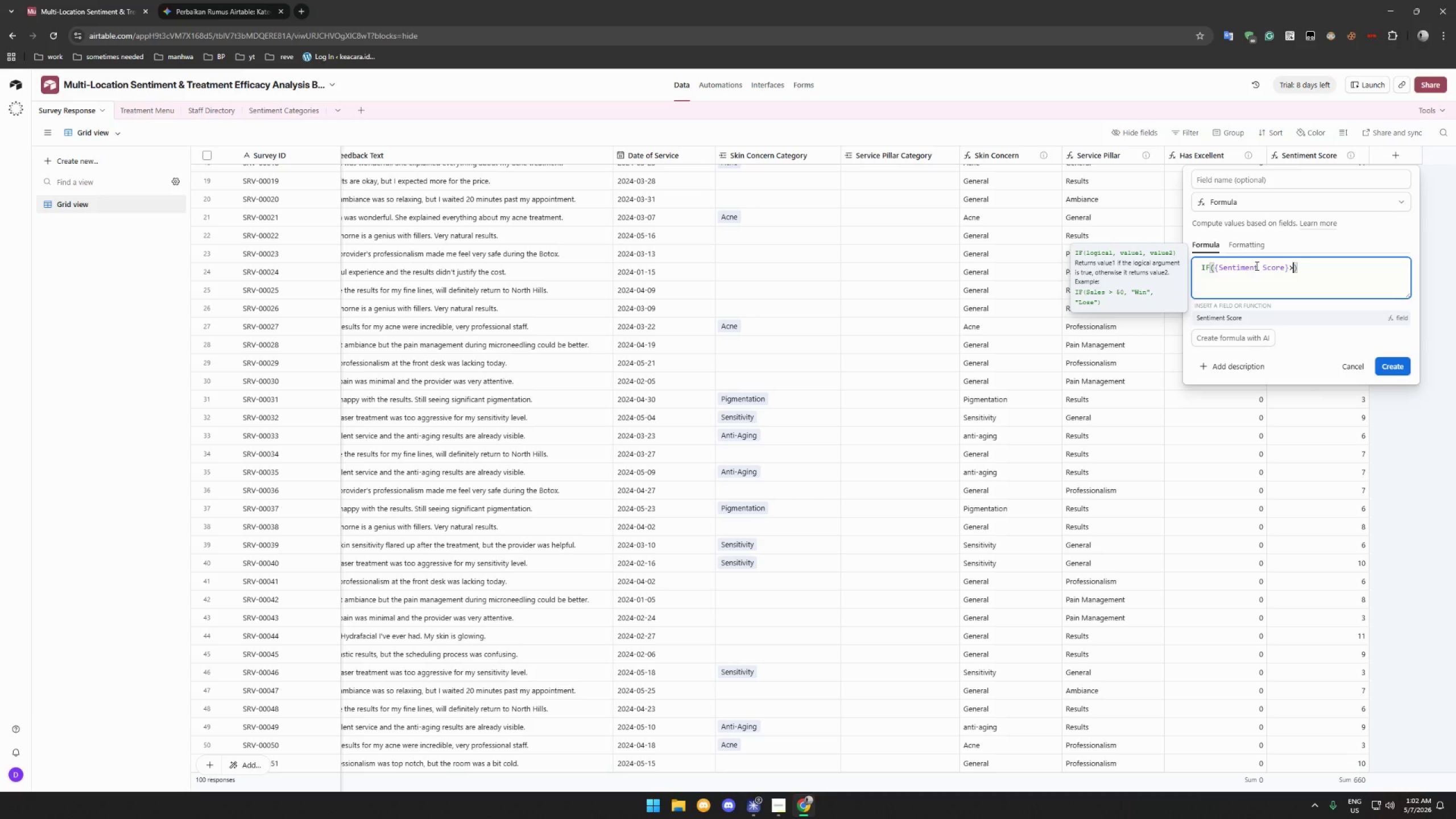 
key(Shift+Period)
 